 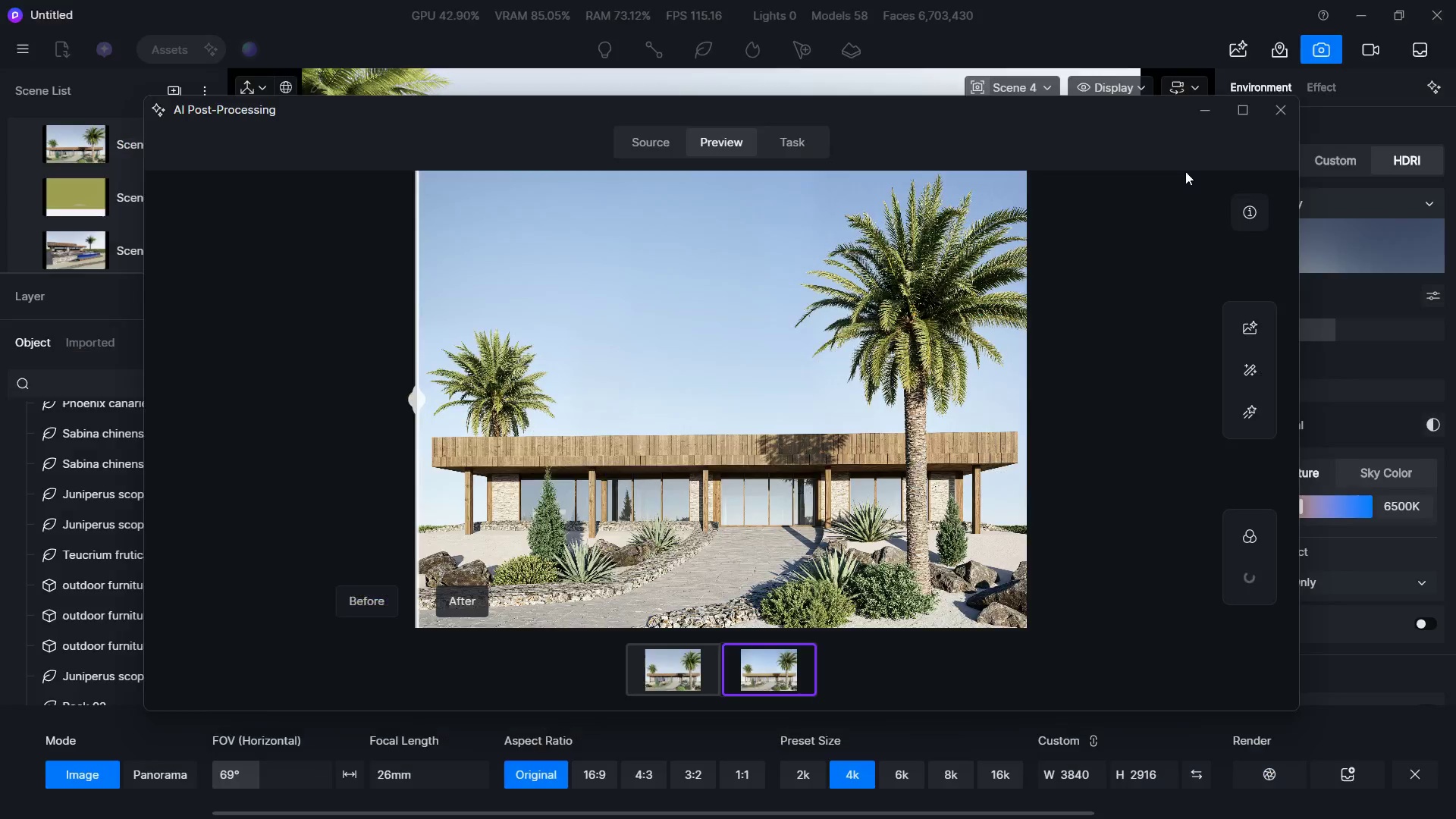 
left_click([1191, 110])
 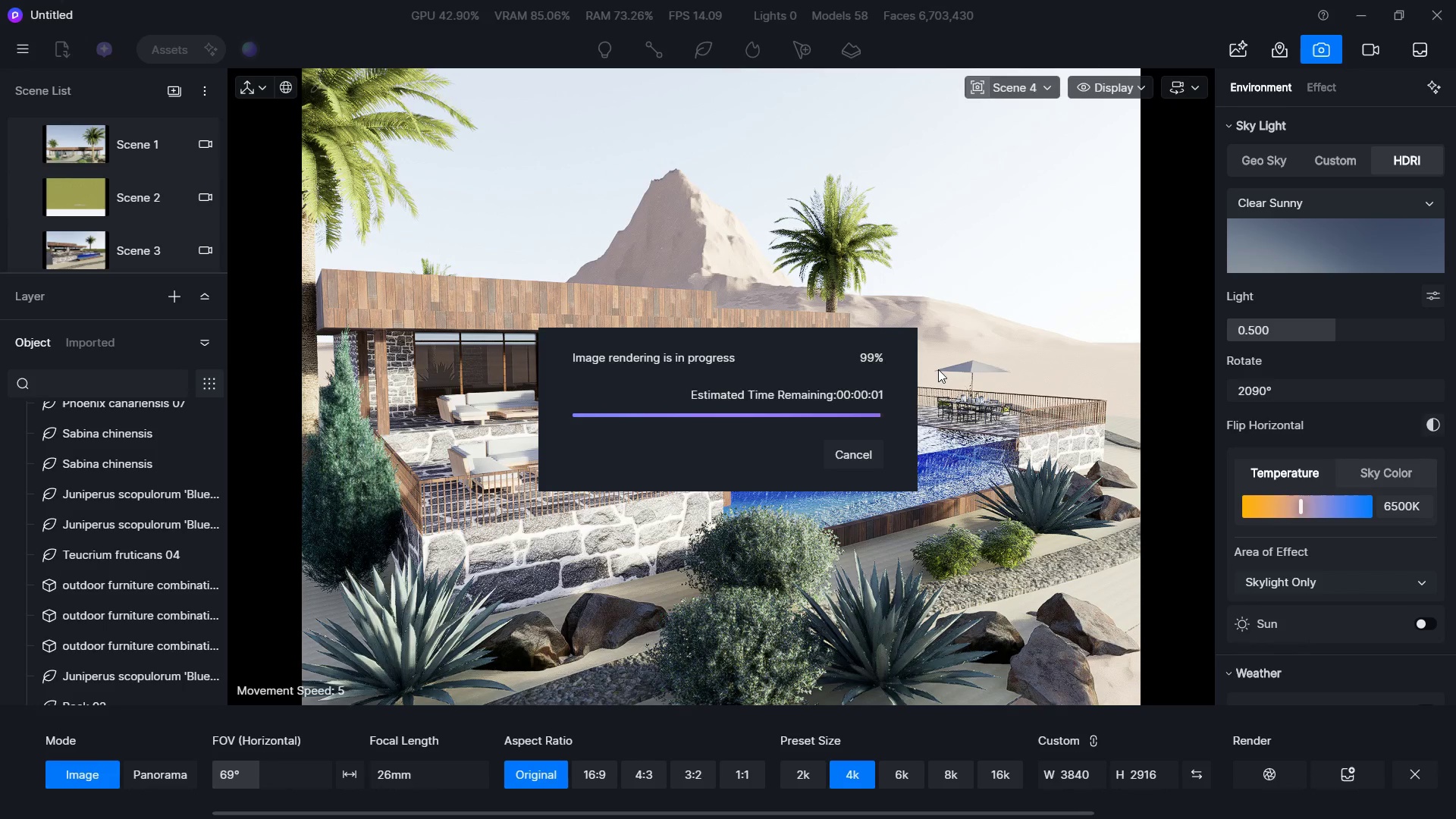 
wait(22.8)
 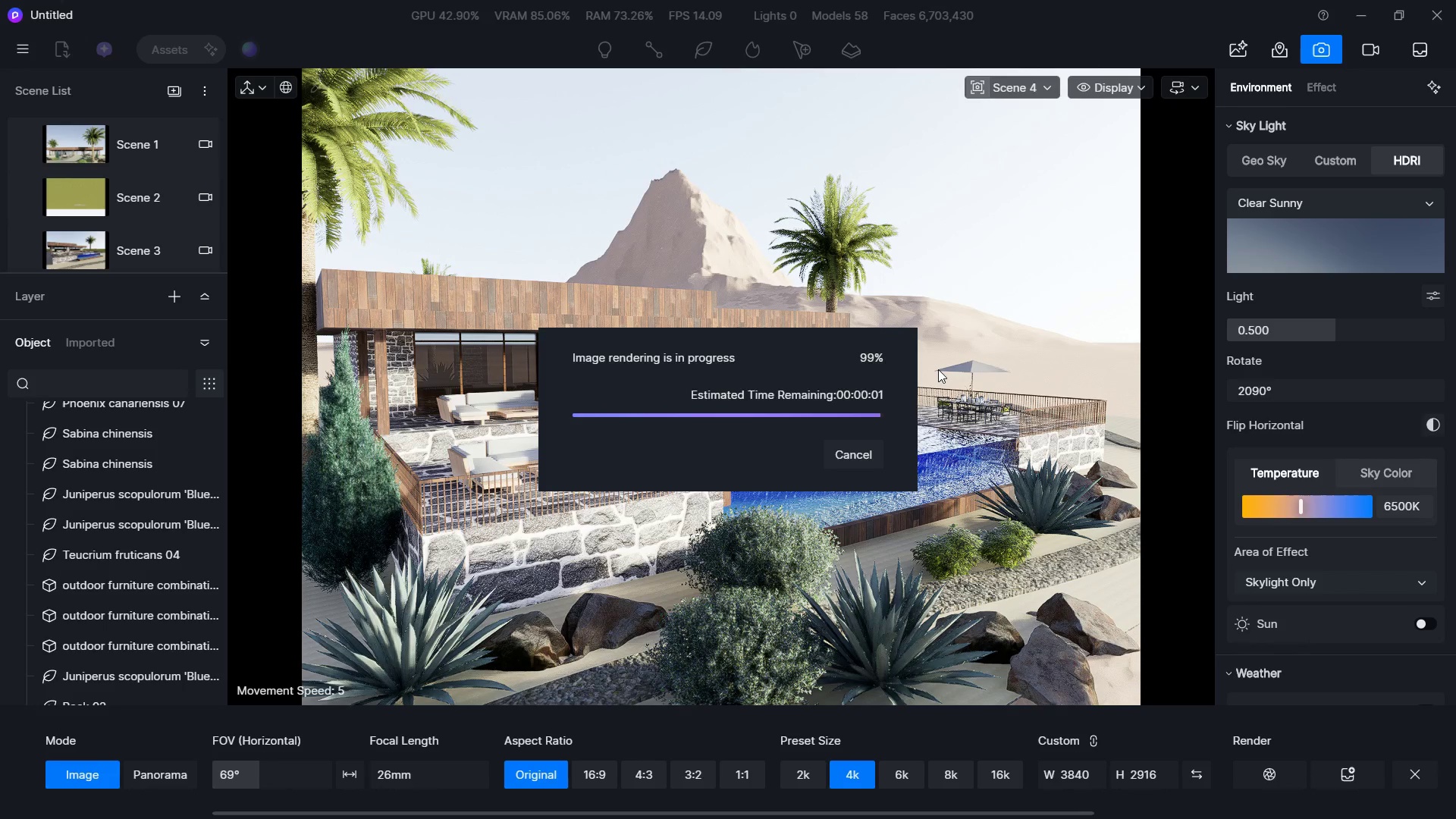 
double_click([696, 448])
 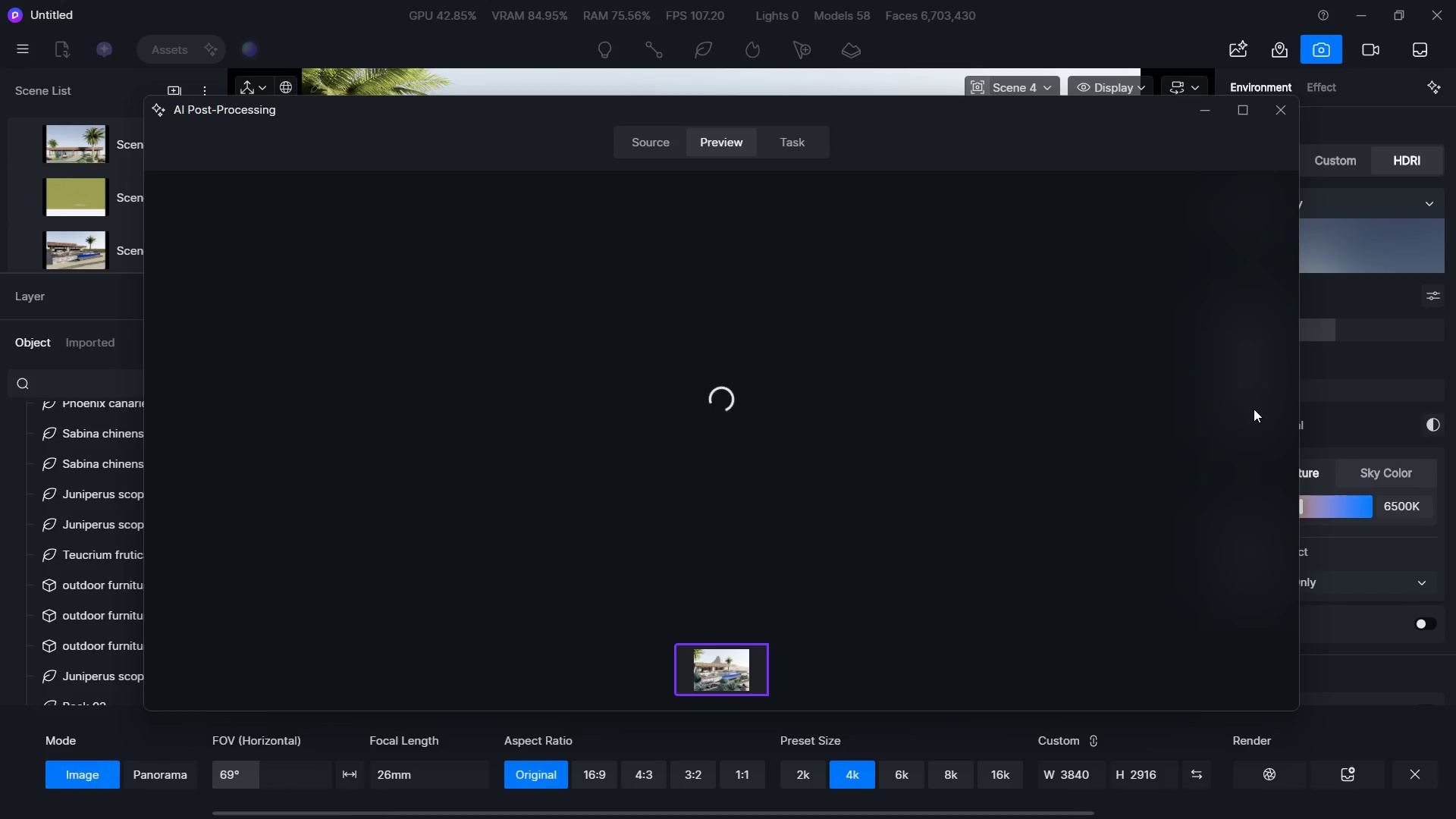 
left_click([1254, 409])
 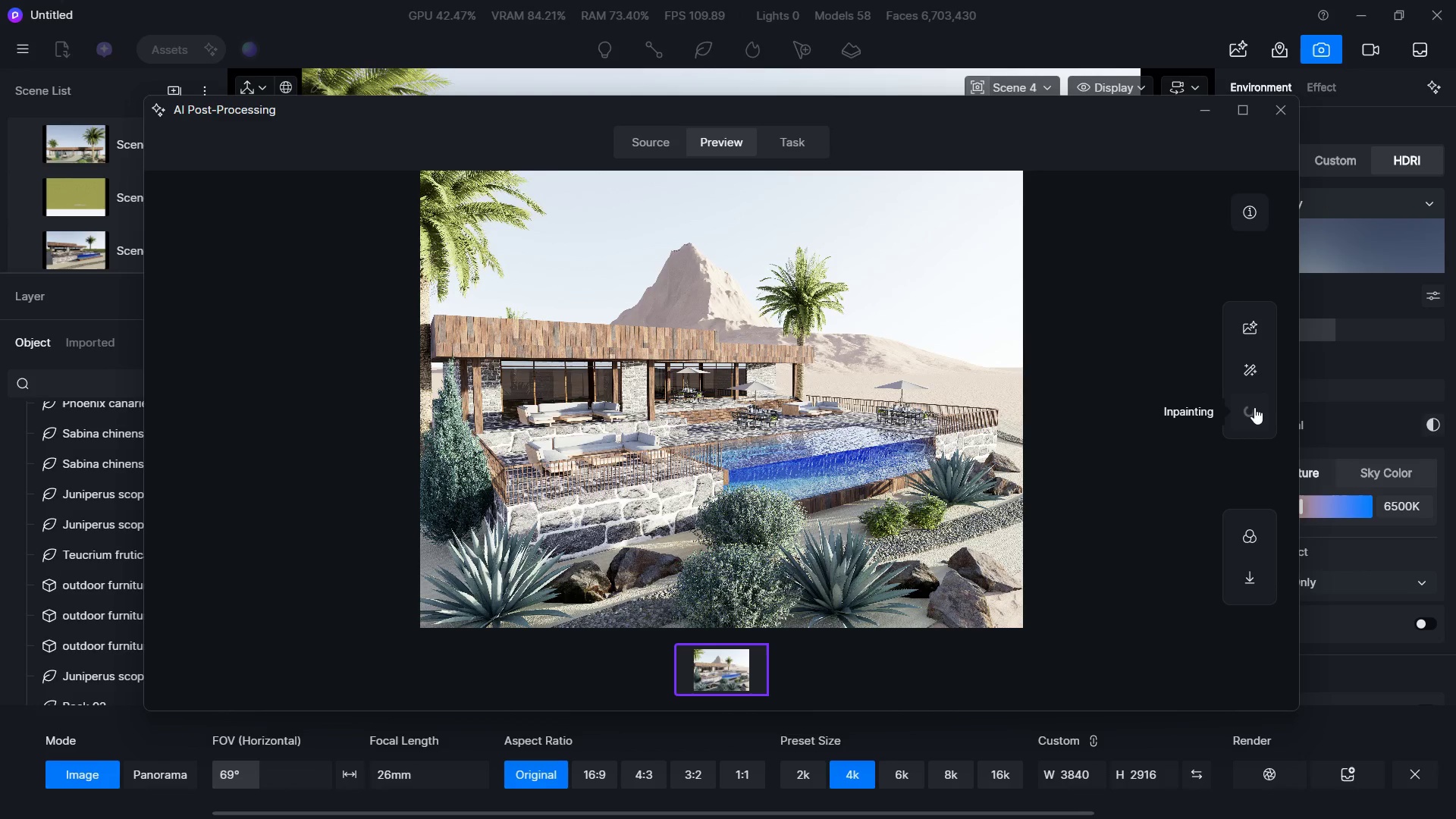 
left_click([1260, 368])
 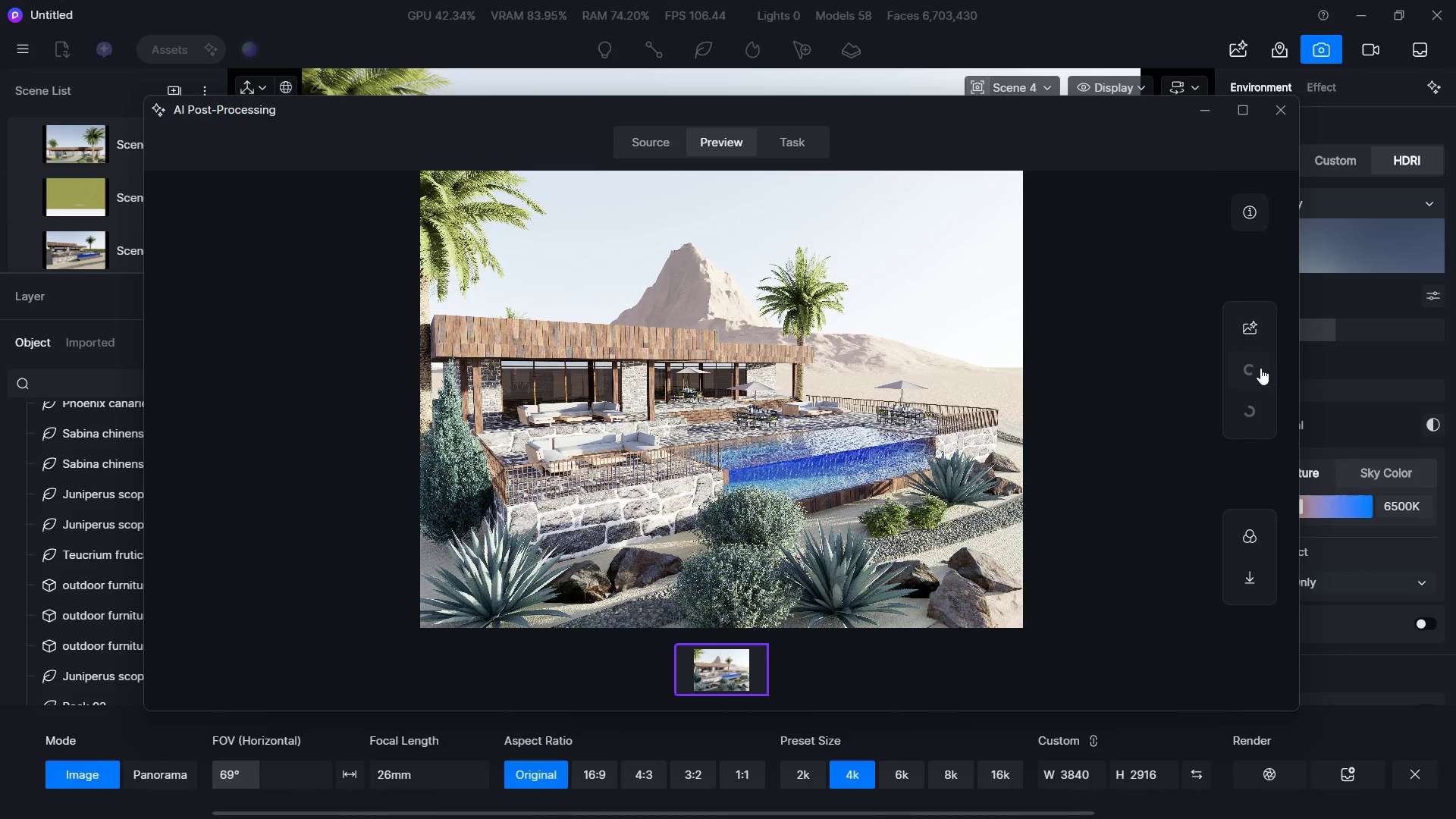 
wait(8.28)
 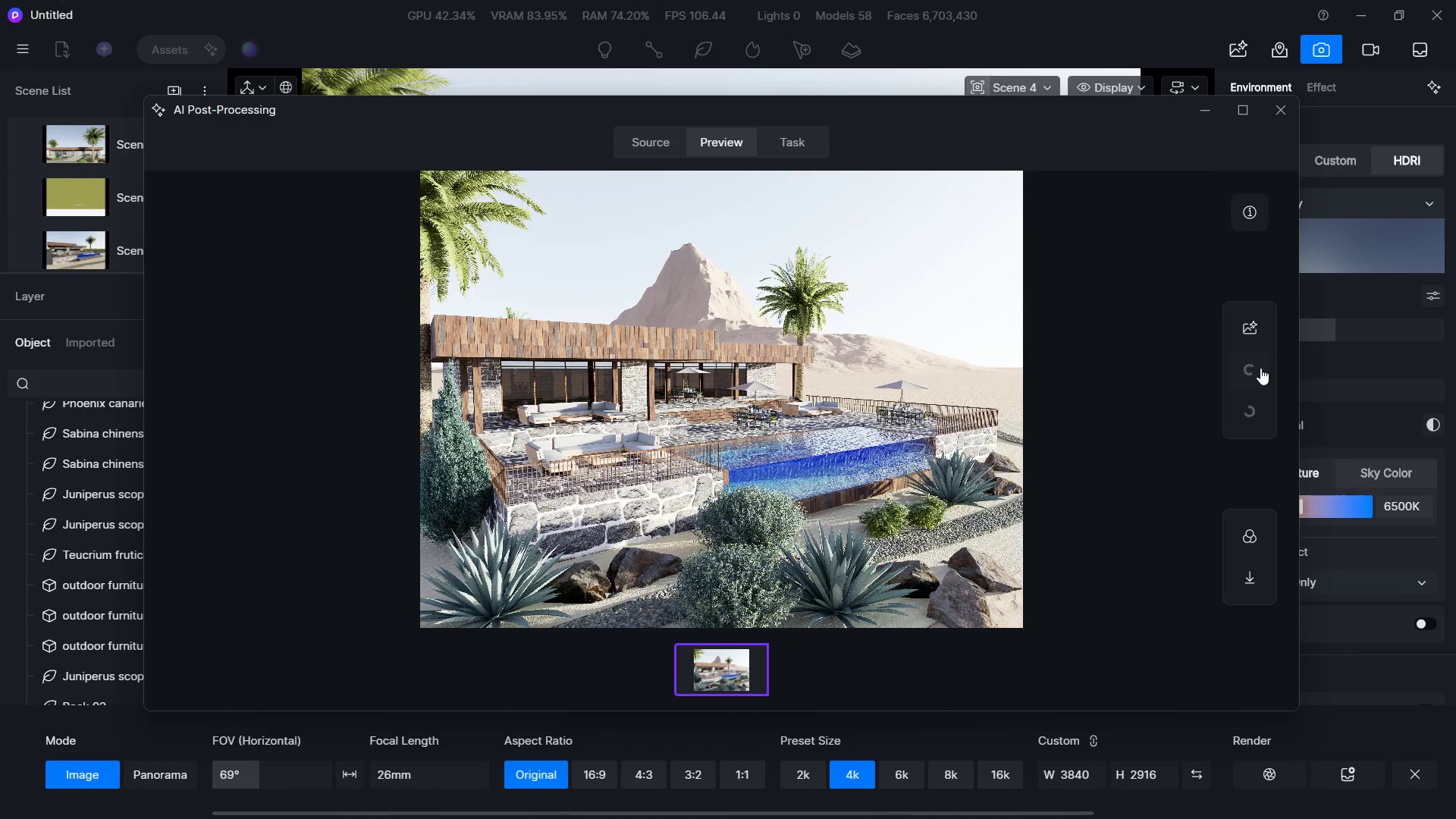 
left_click([195, 475])
 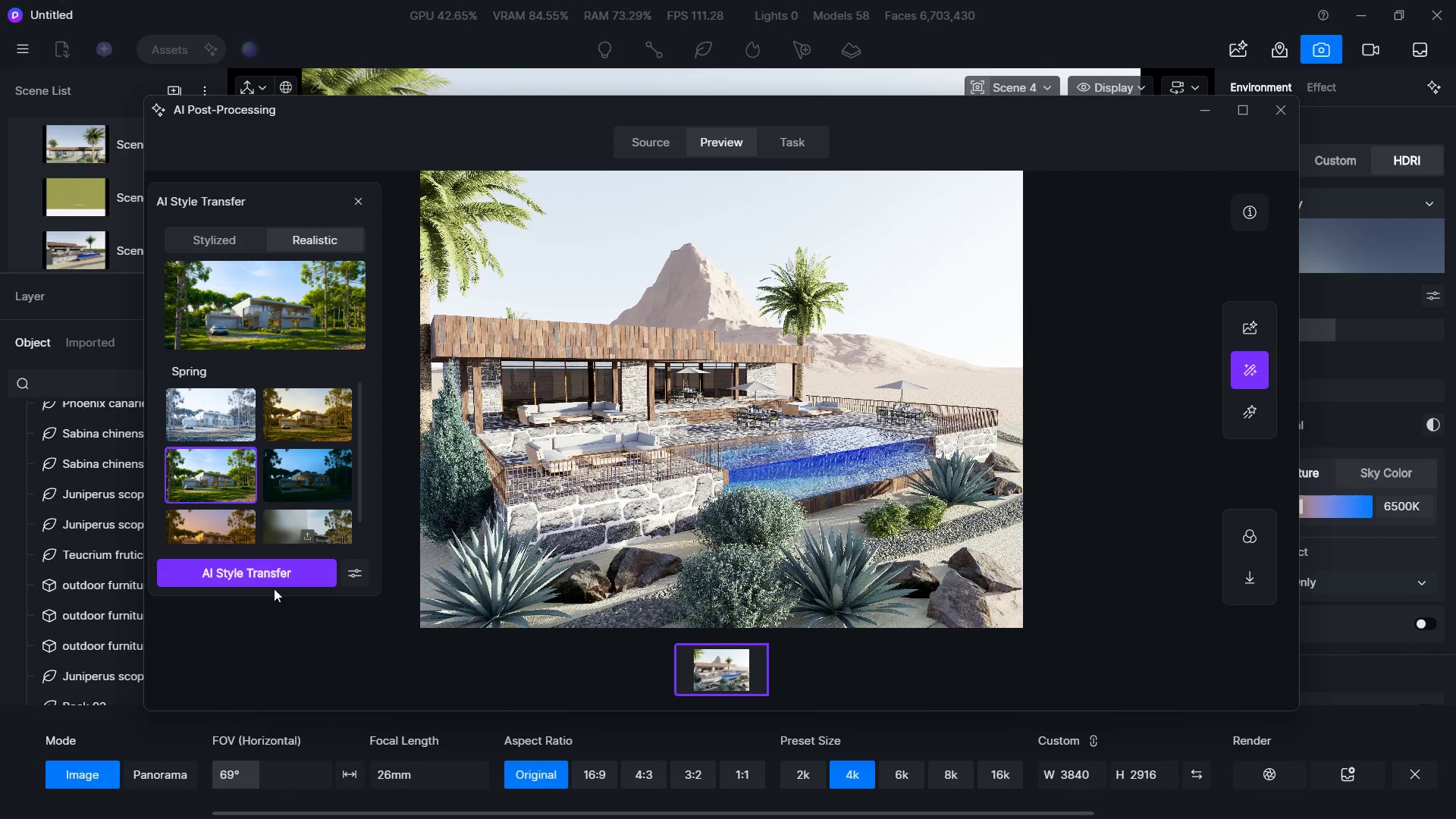 
left_click([280, 574])
 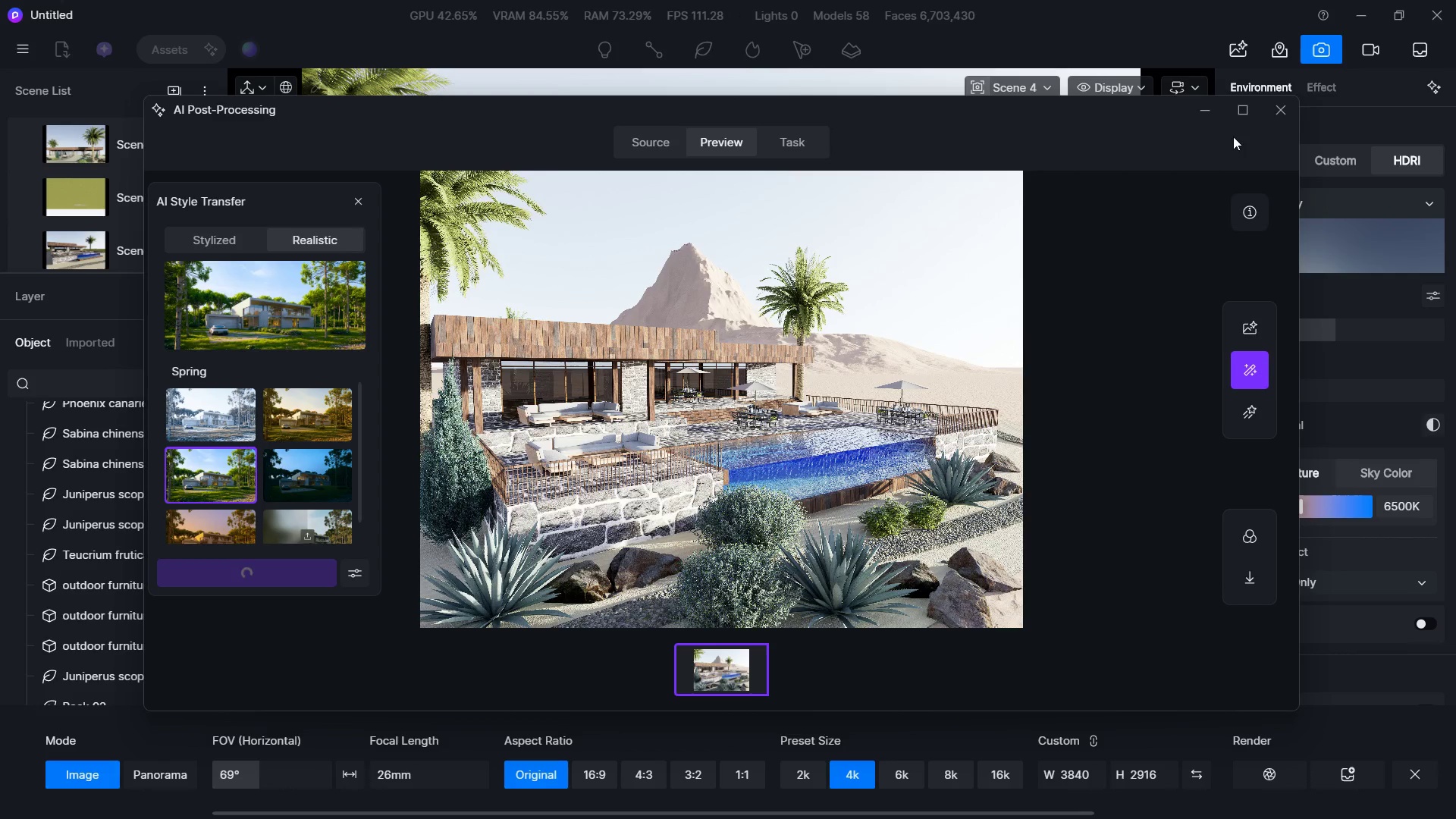 
left_click([1213, 110])
 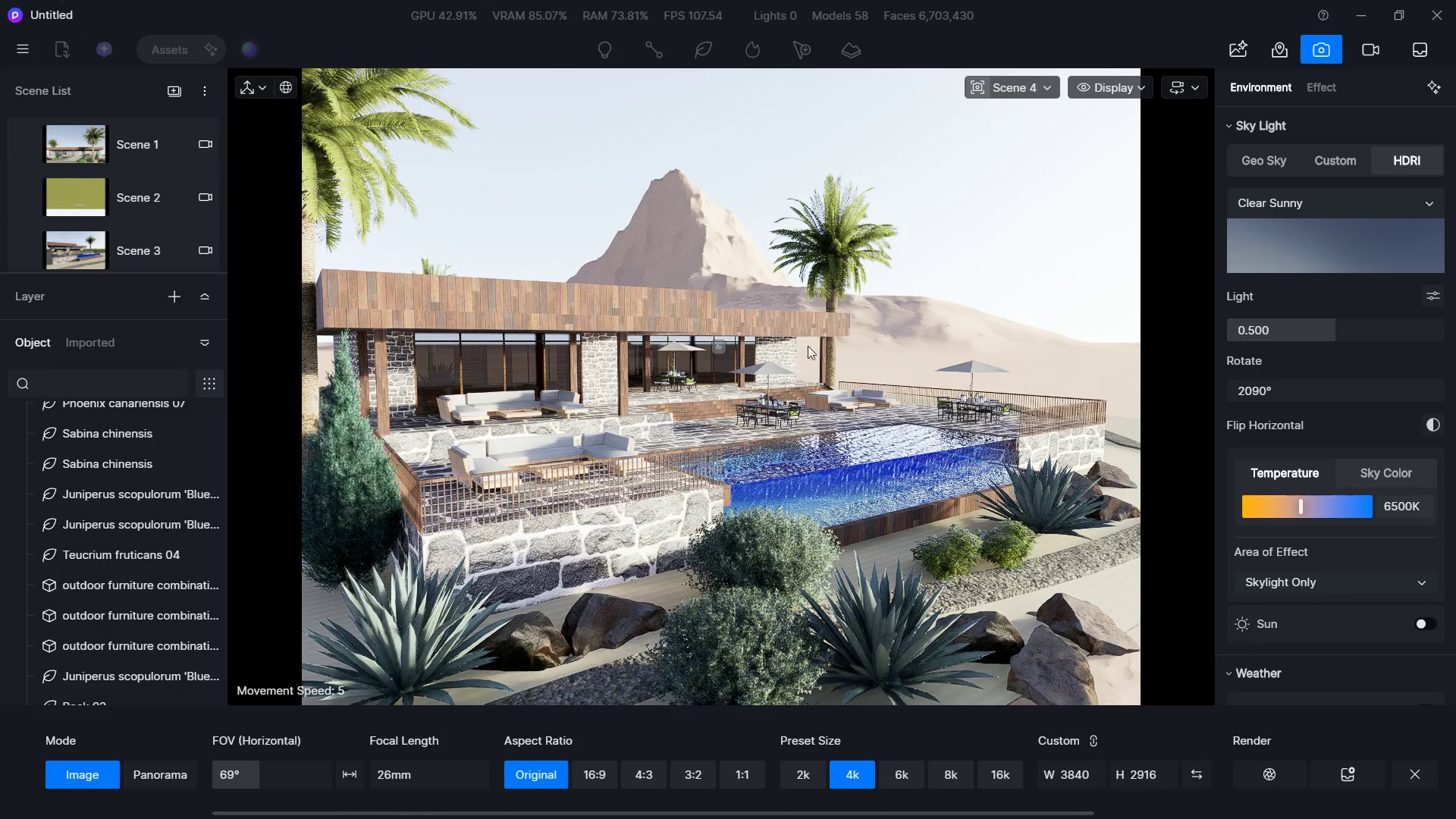 
right_click([799, 356])
 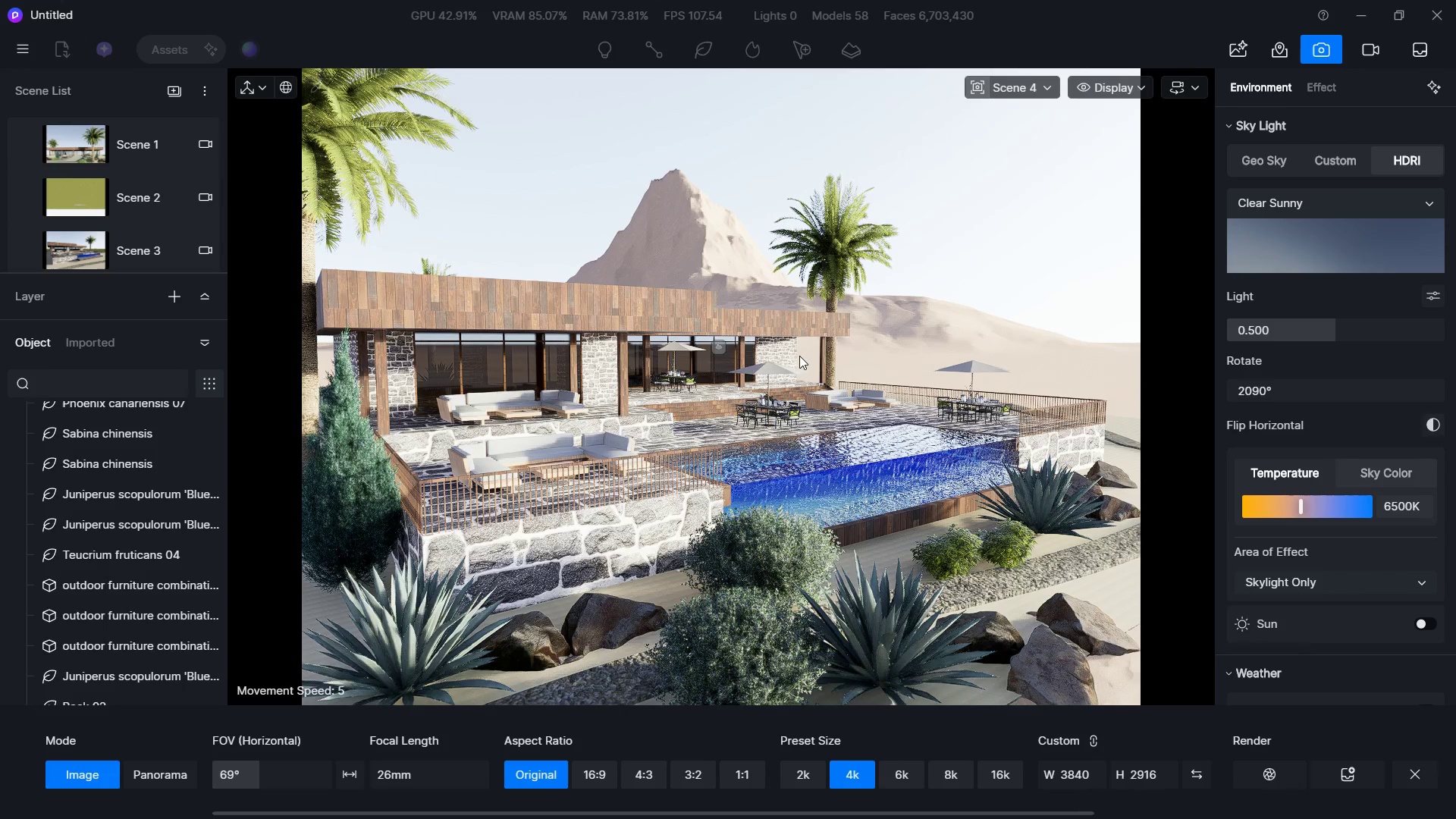 
hold_key(key=A, duration=0.31)
 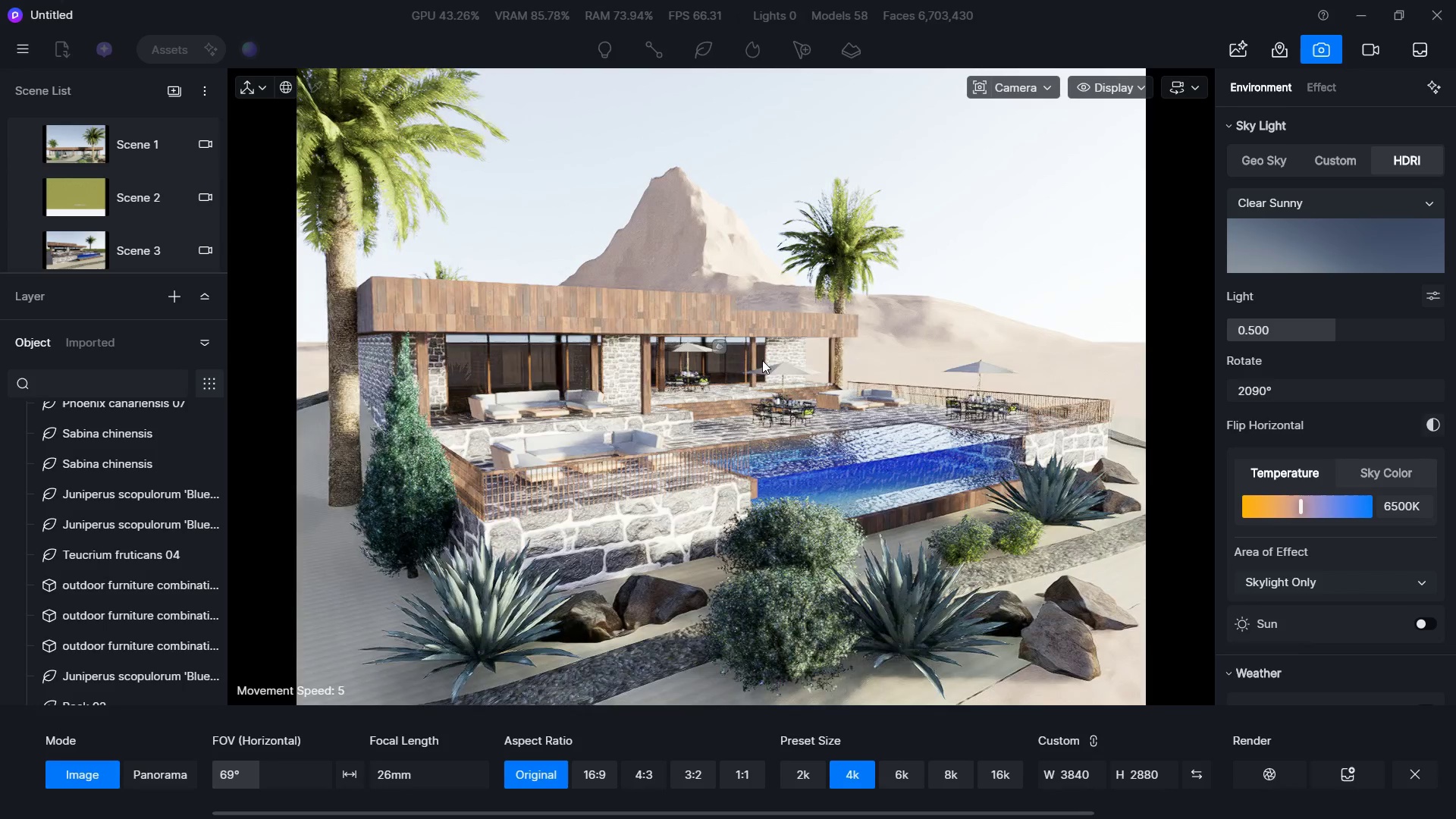 
hold_key(key=S, duration=0.47)
 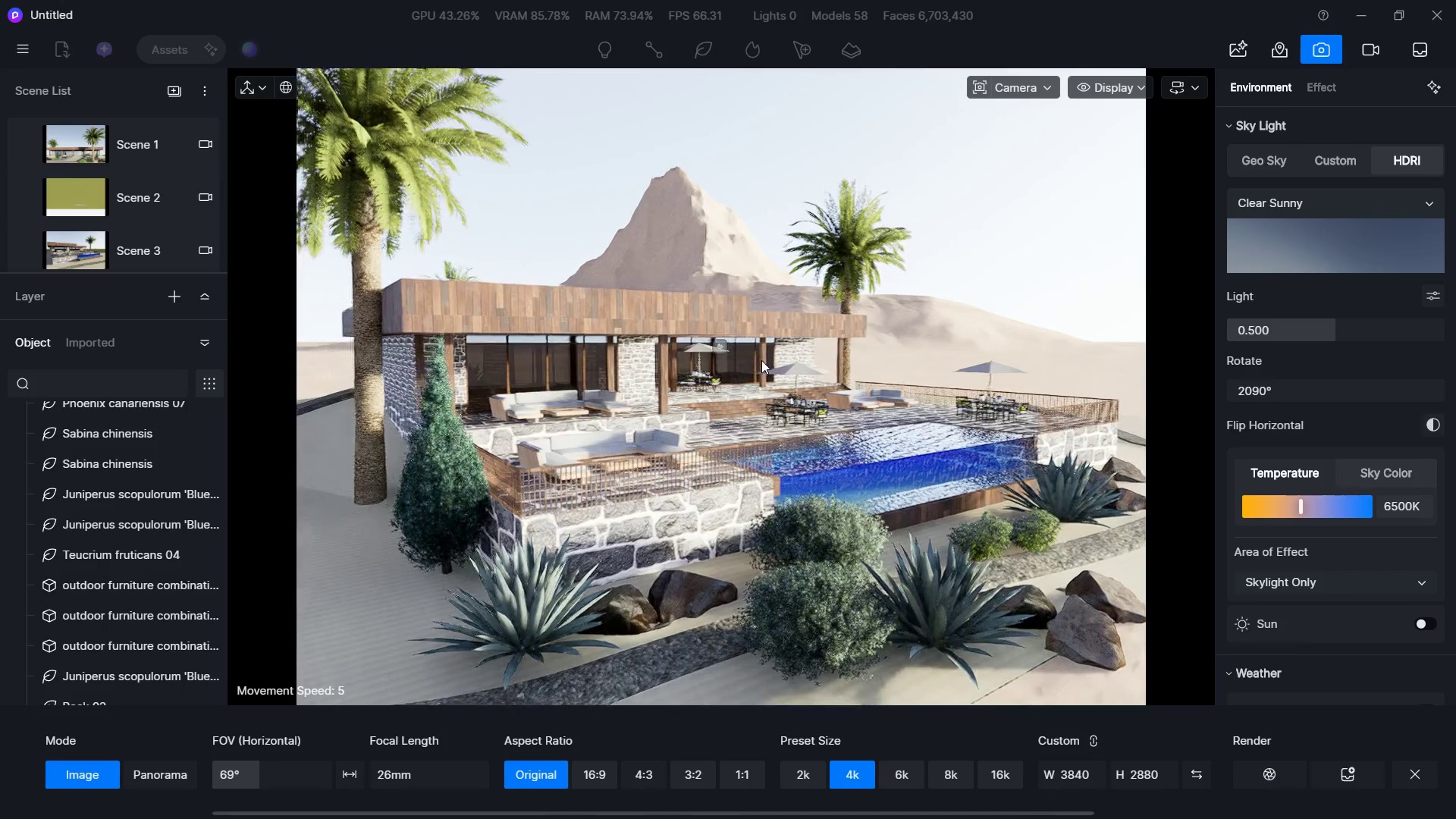 
double_click([801, 356])
 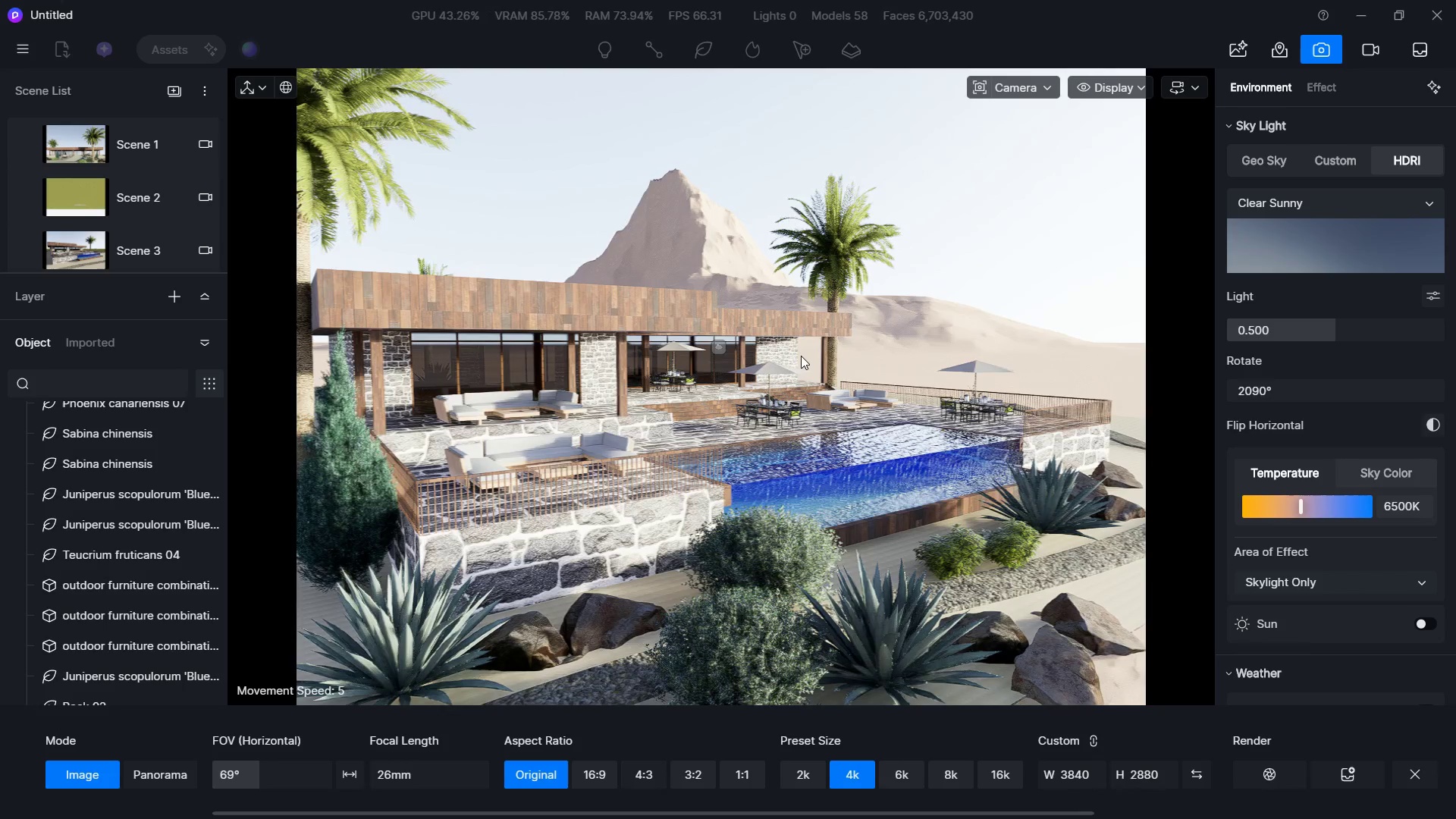 
triple_click([801, 356])
 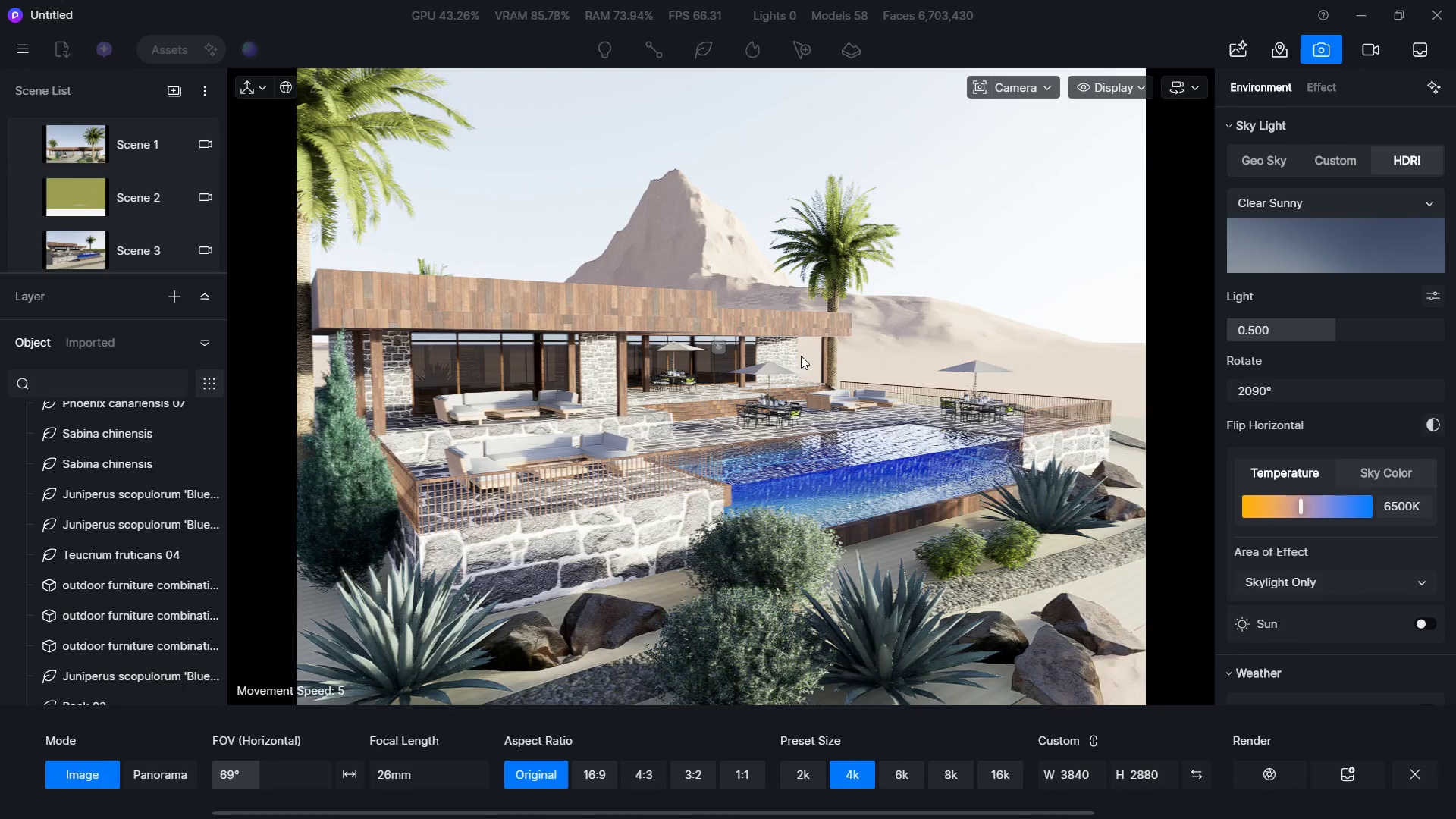 
triple_click([801, 356])
 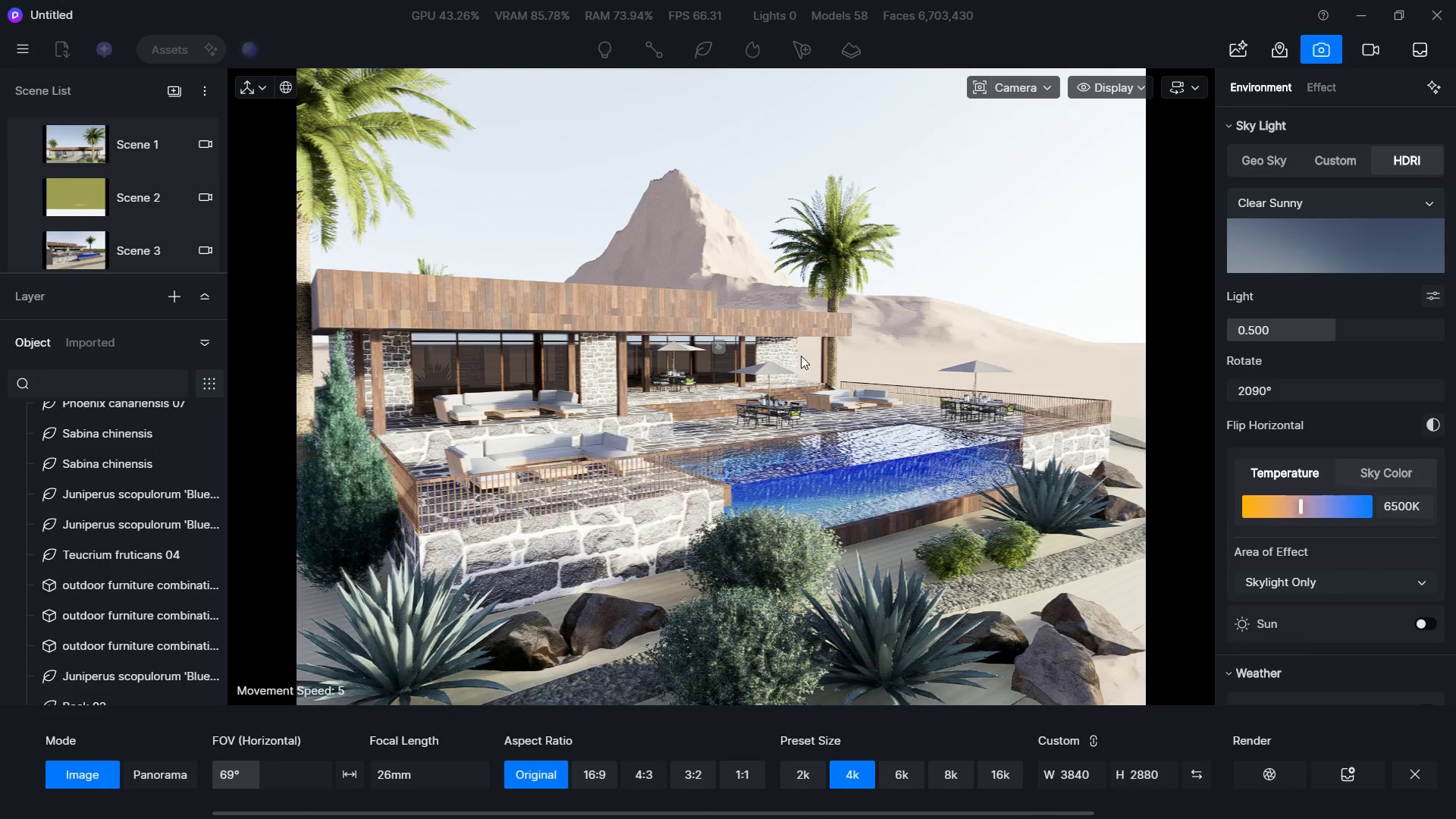 
triple_click([801, 356])
 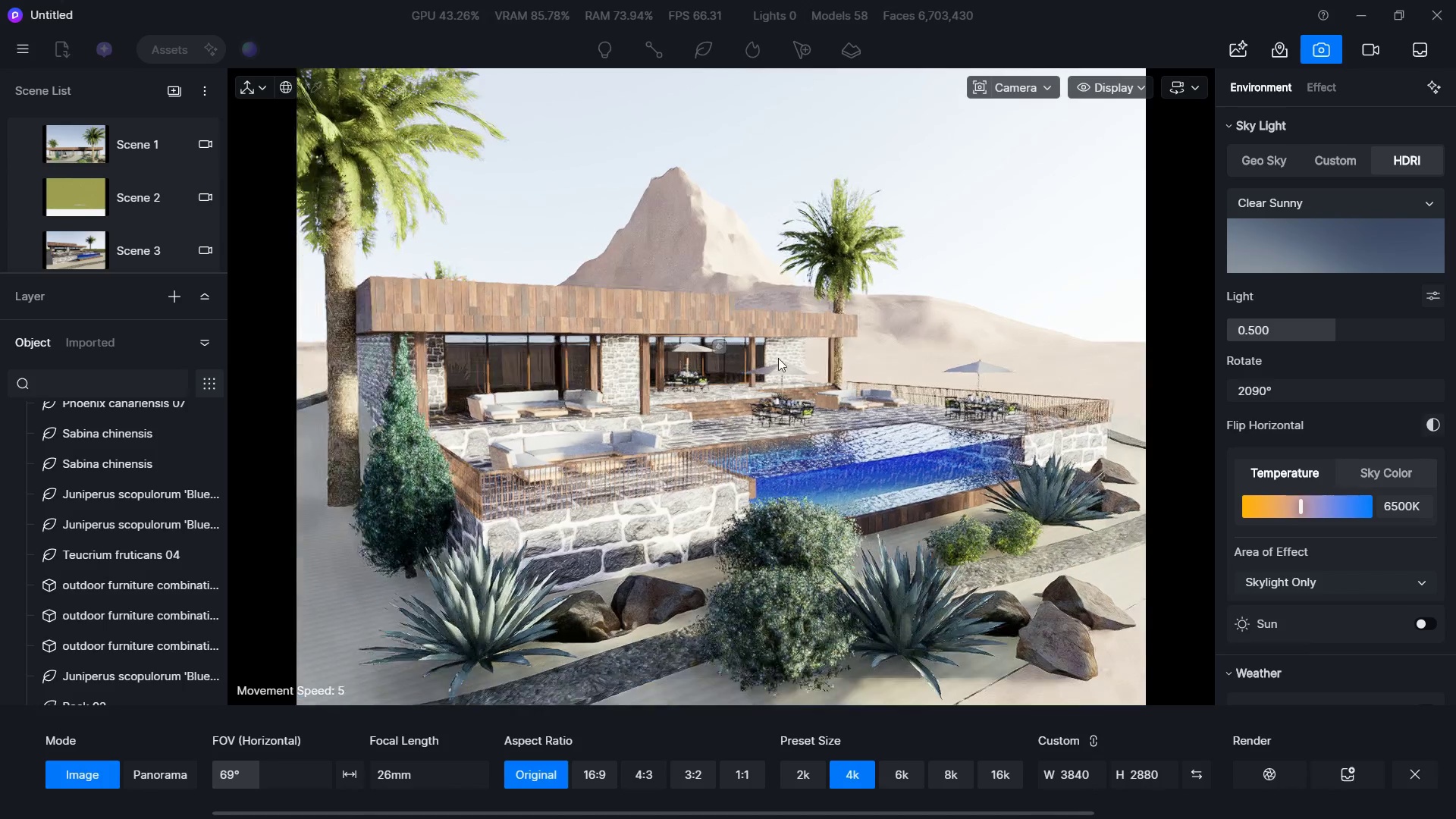 
hold_key(key=A, duration=0.33)
 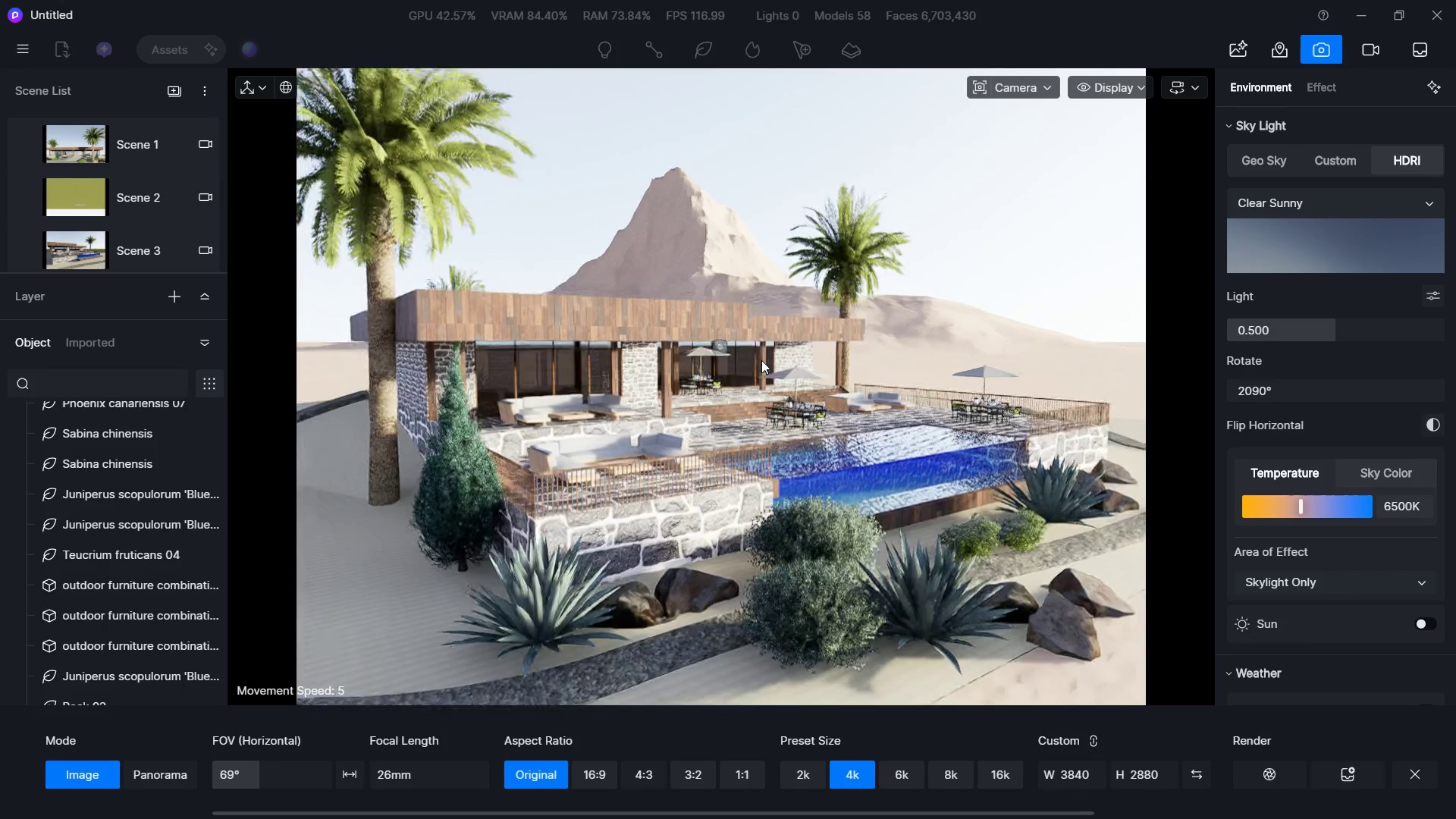 
hold_key(key=S, duration=0.42)
 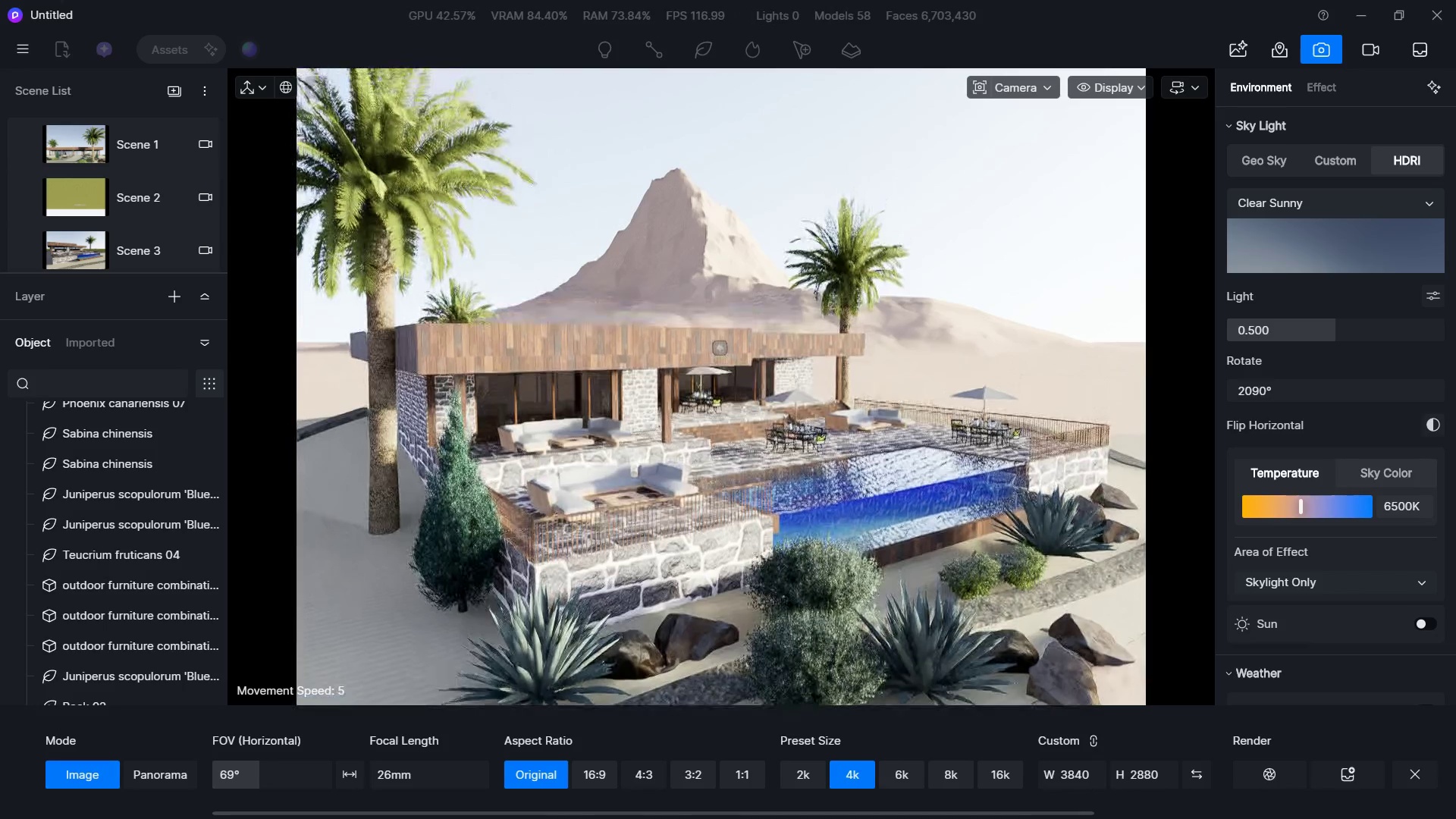 
hold_key(key=ShiftLeft, duration=1.39)
 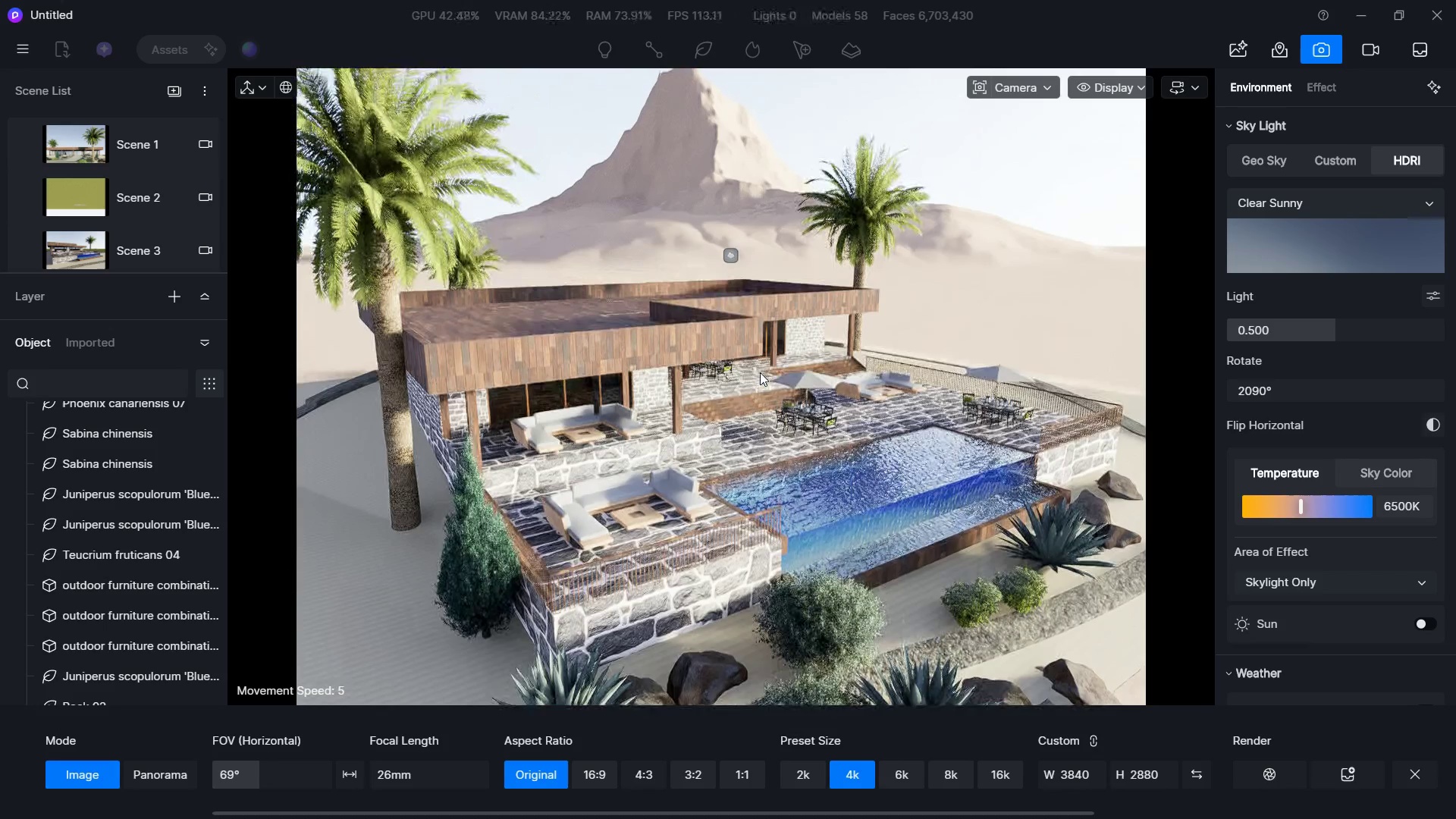 
hold_key(key=Q, duration=1.12)
 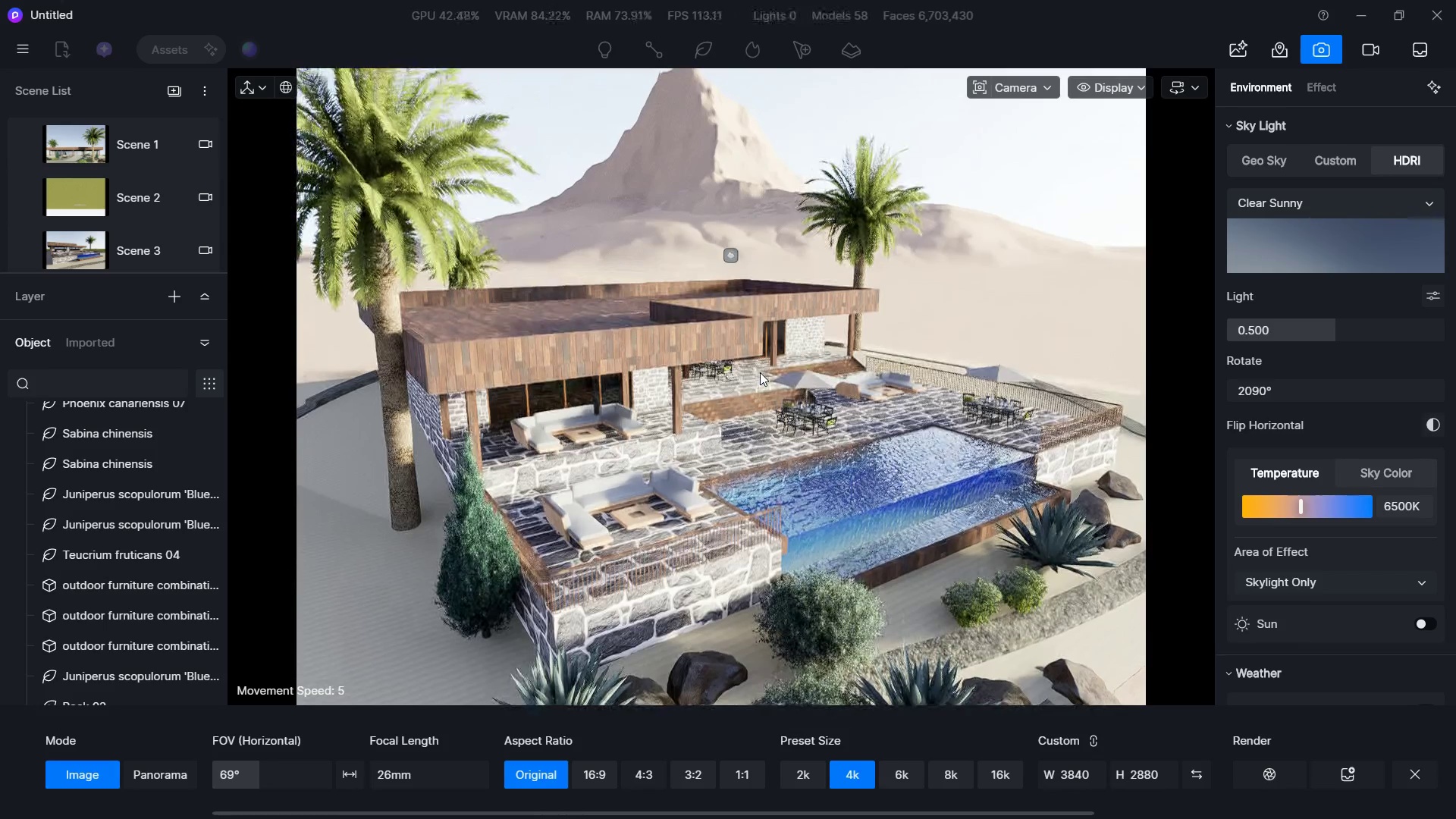 
right_click([761, 360])
 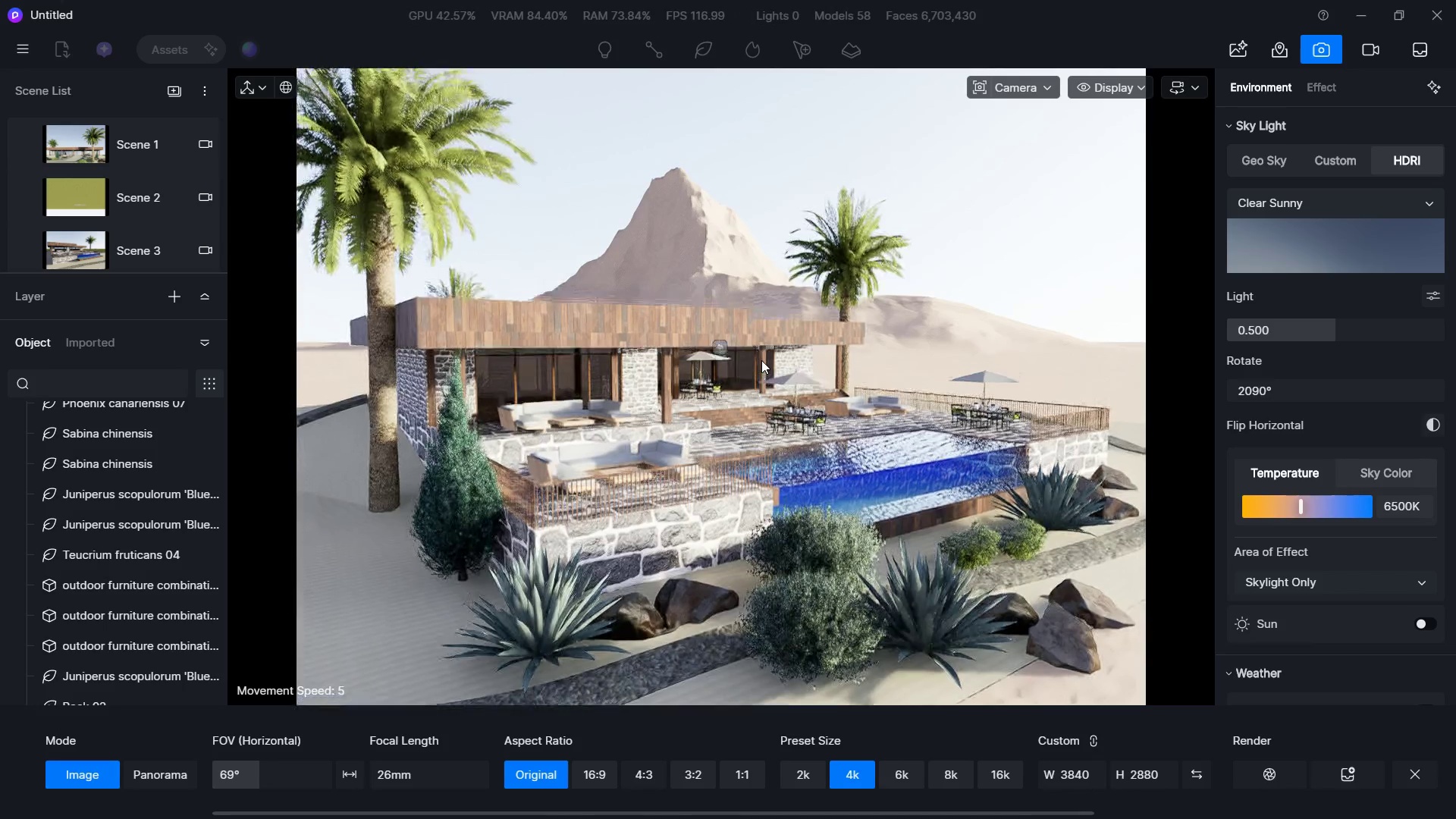 
right_click([761, 360])
 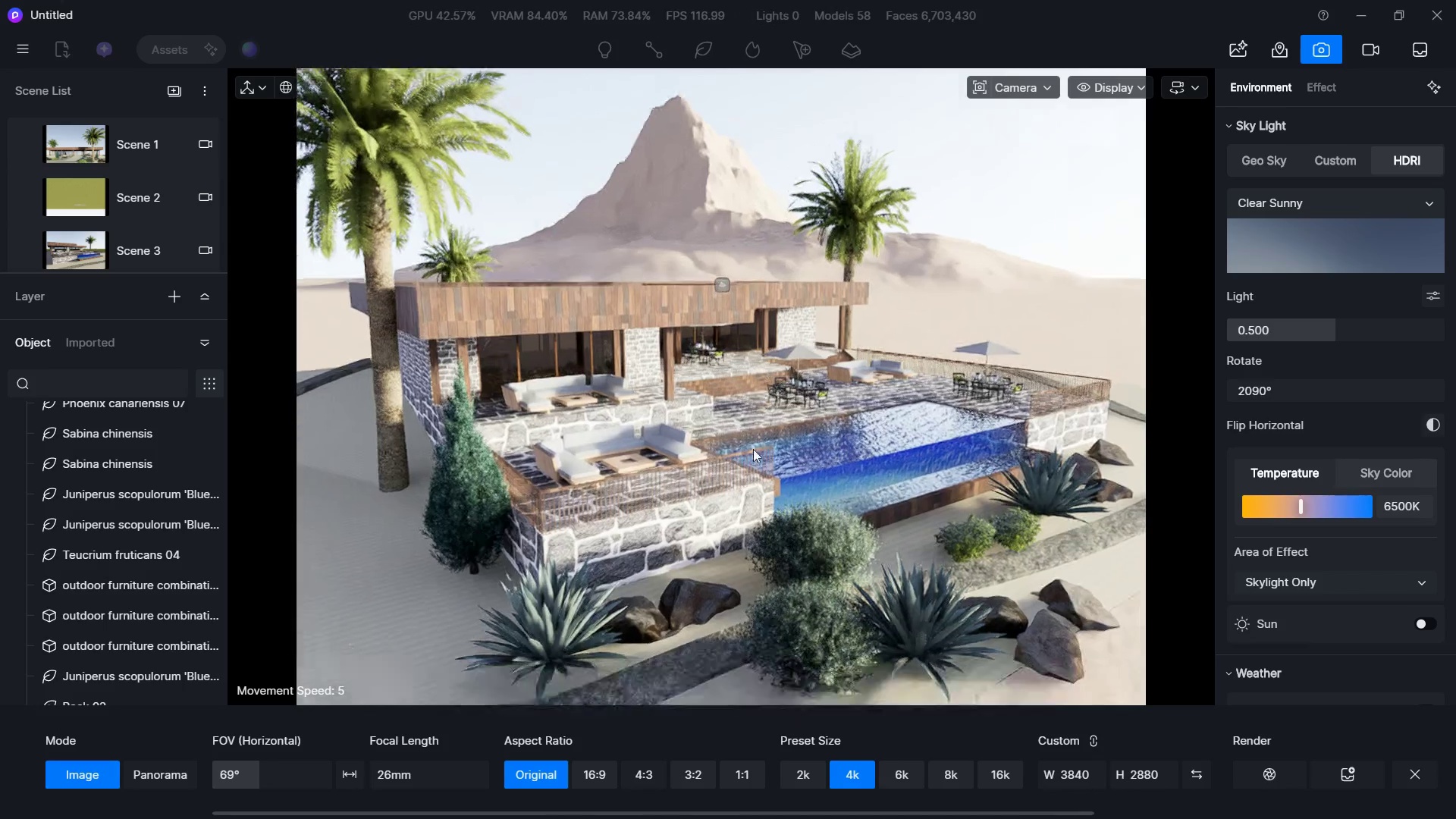 
triple_click([753, 465])
 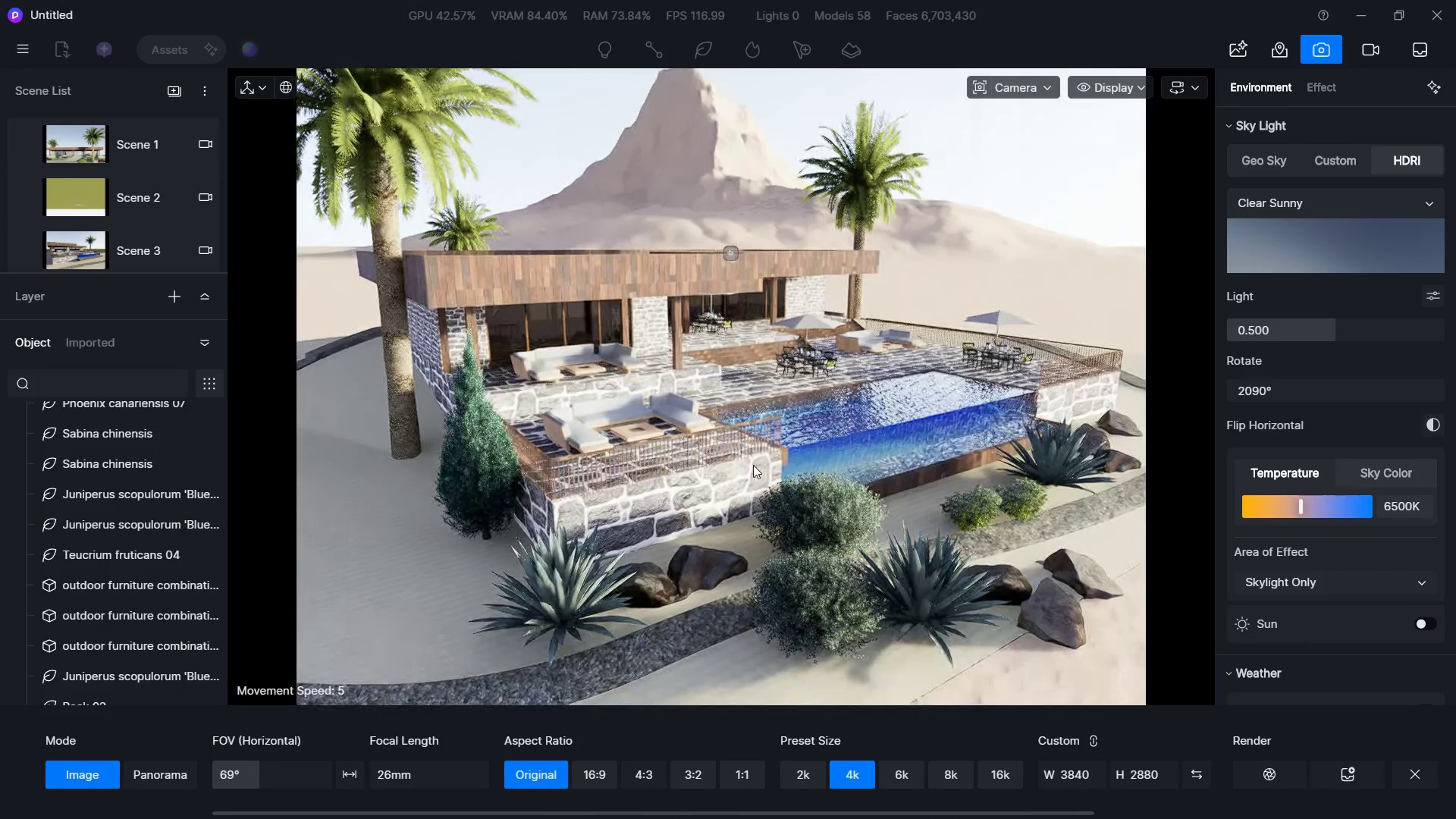 
triple_click([753, 465])
 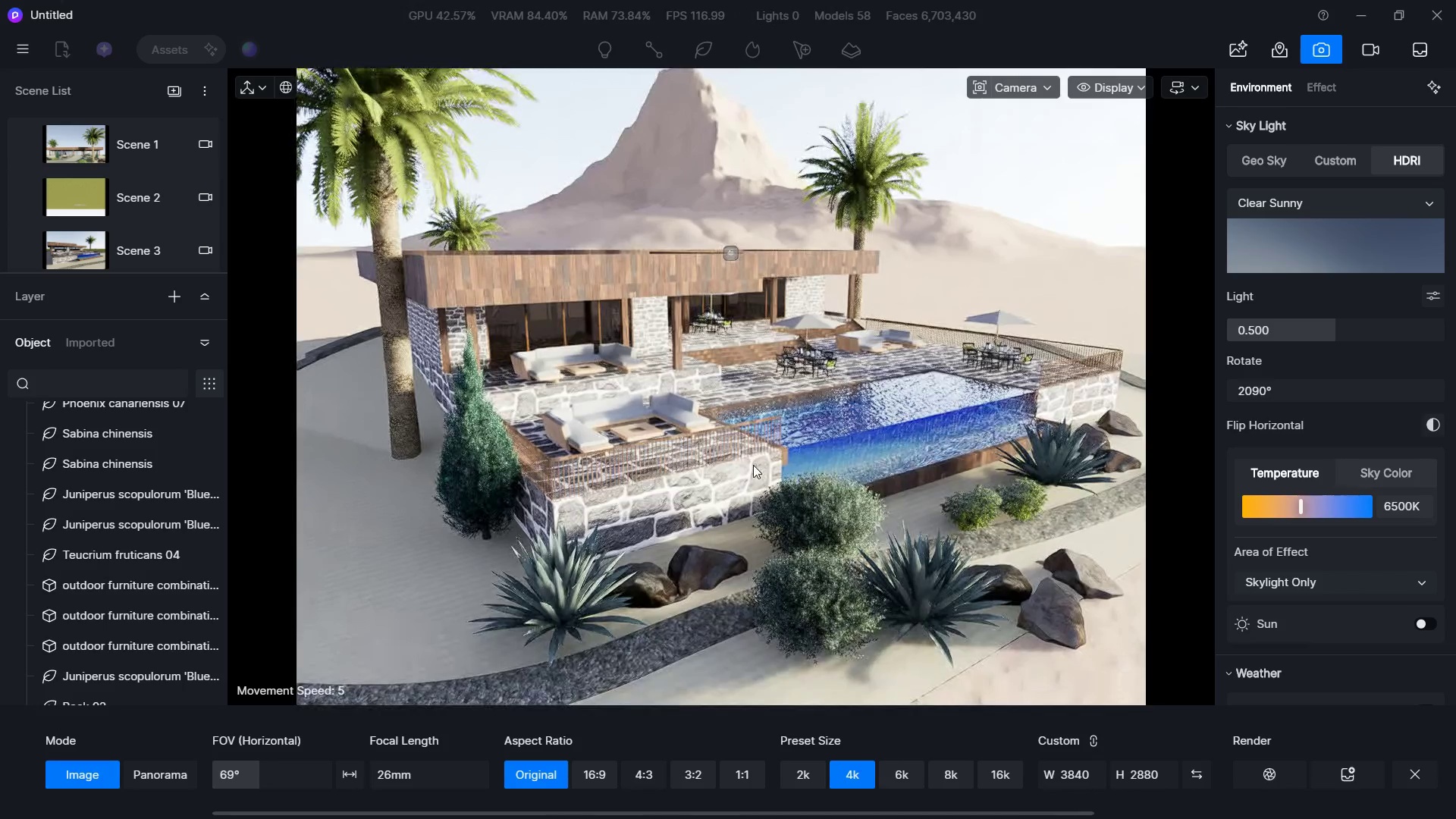 
triple_click([753, 465])
 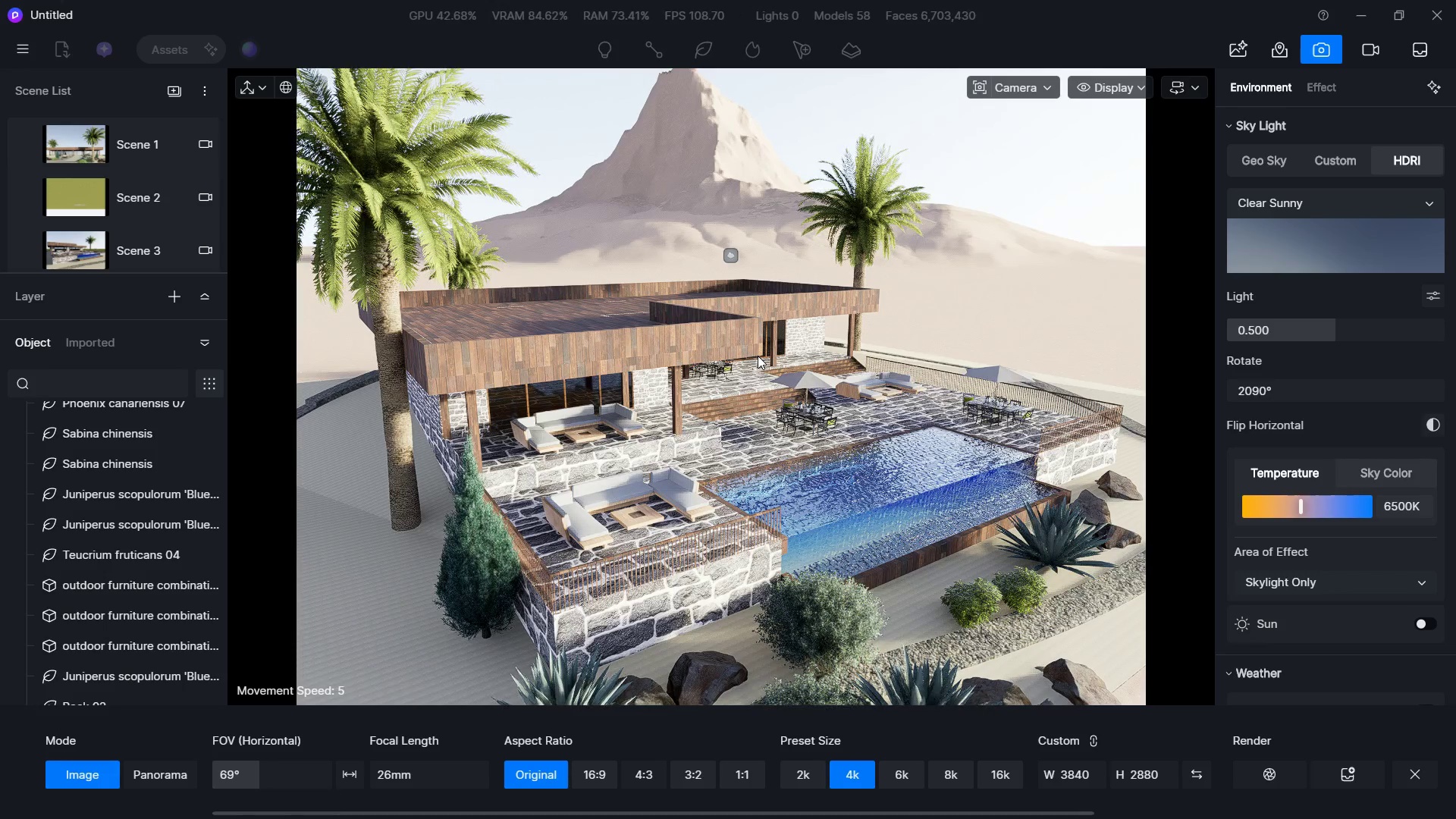 
wait(13.19)
 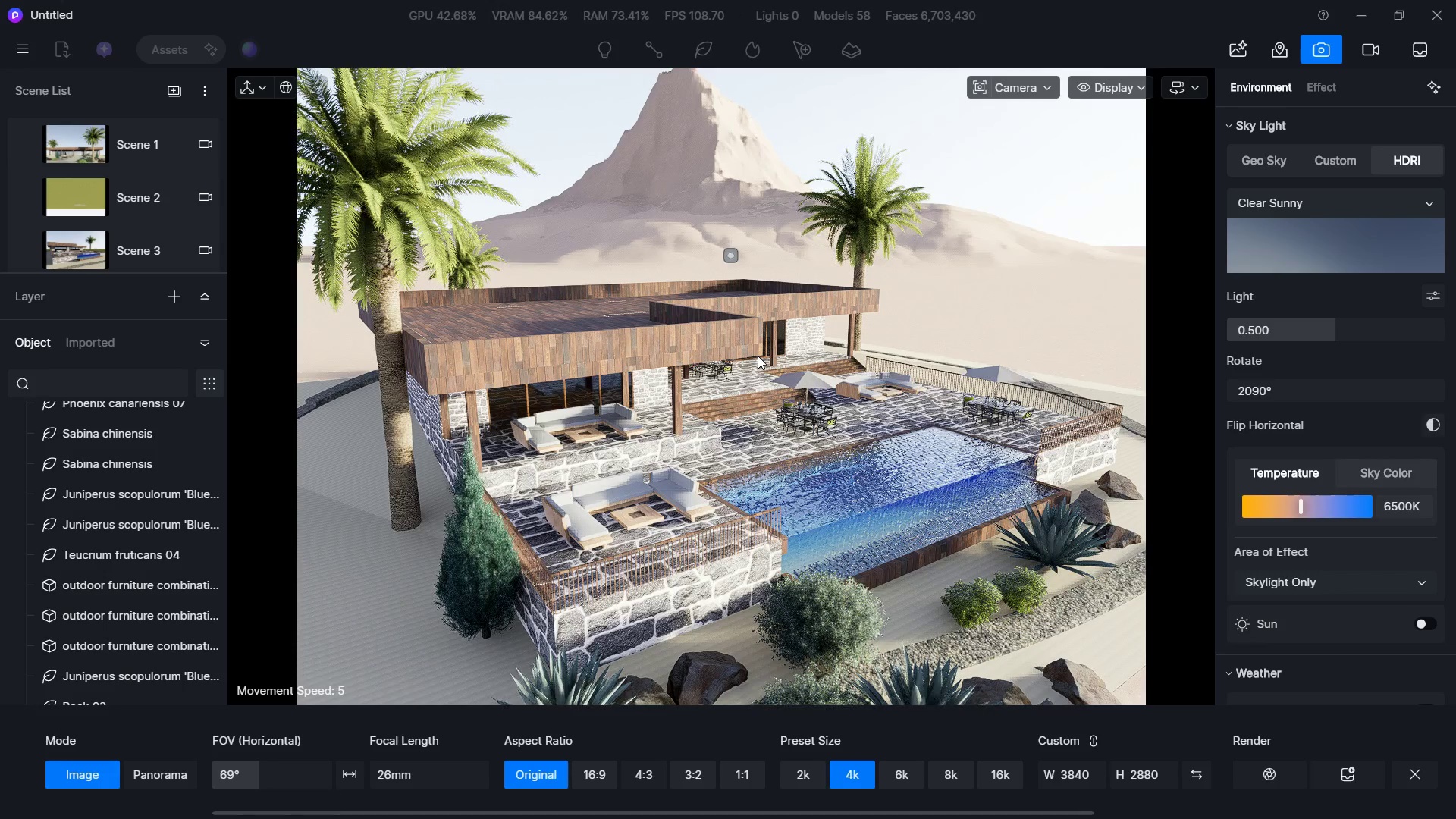 
hold_key(key=W, duration=0.53)
 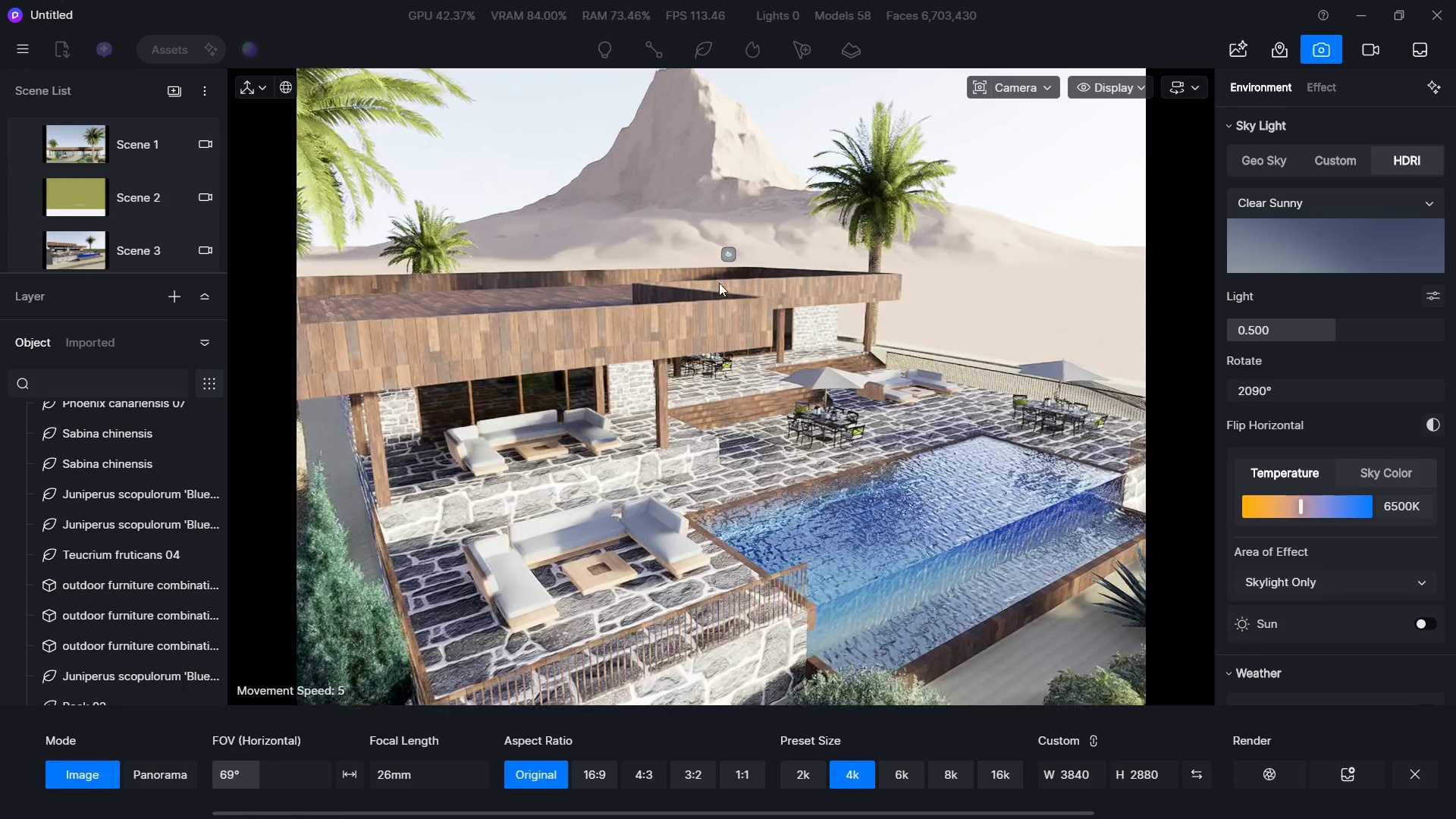 
double_click([716, 265])
 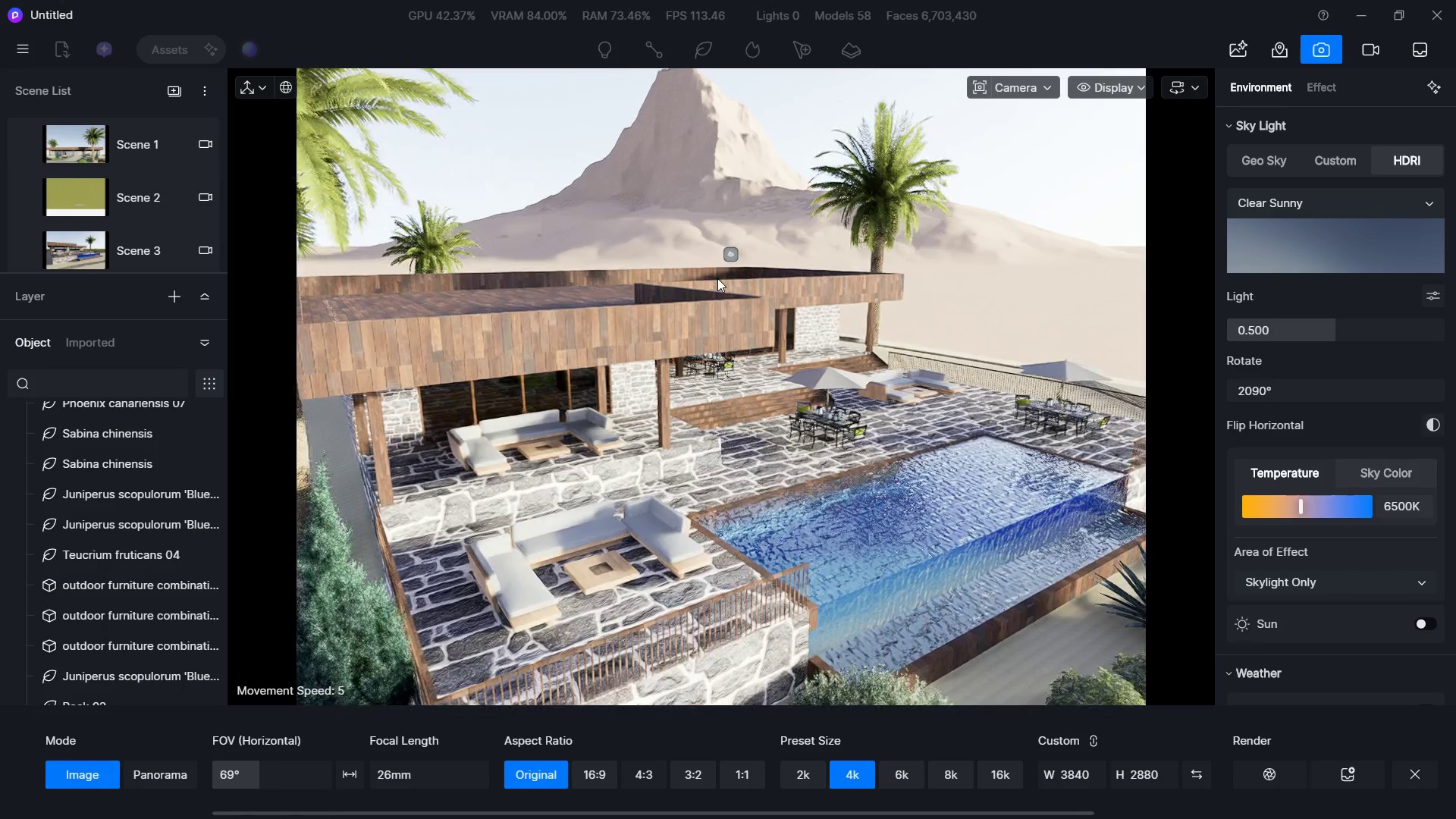 
hold_key(key=A, duration=0.36)
 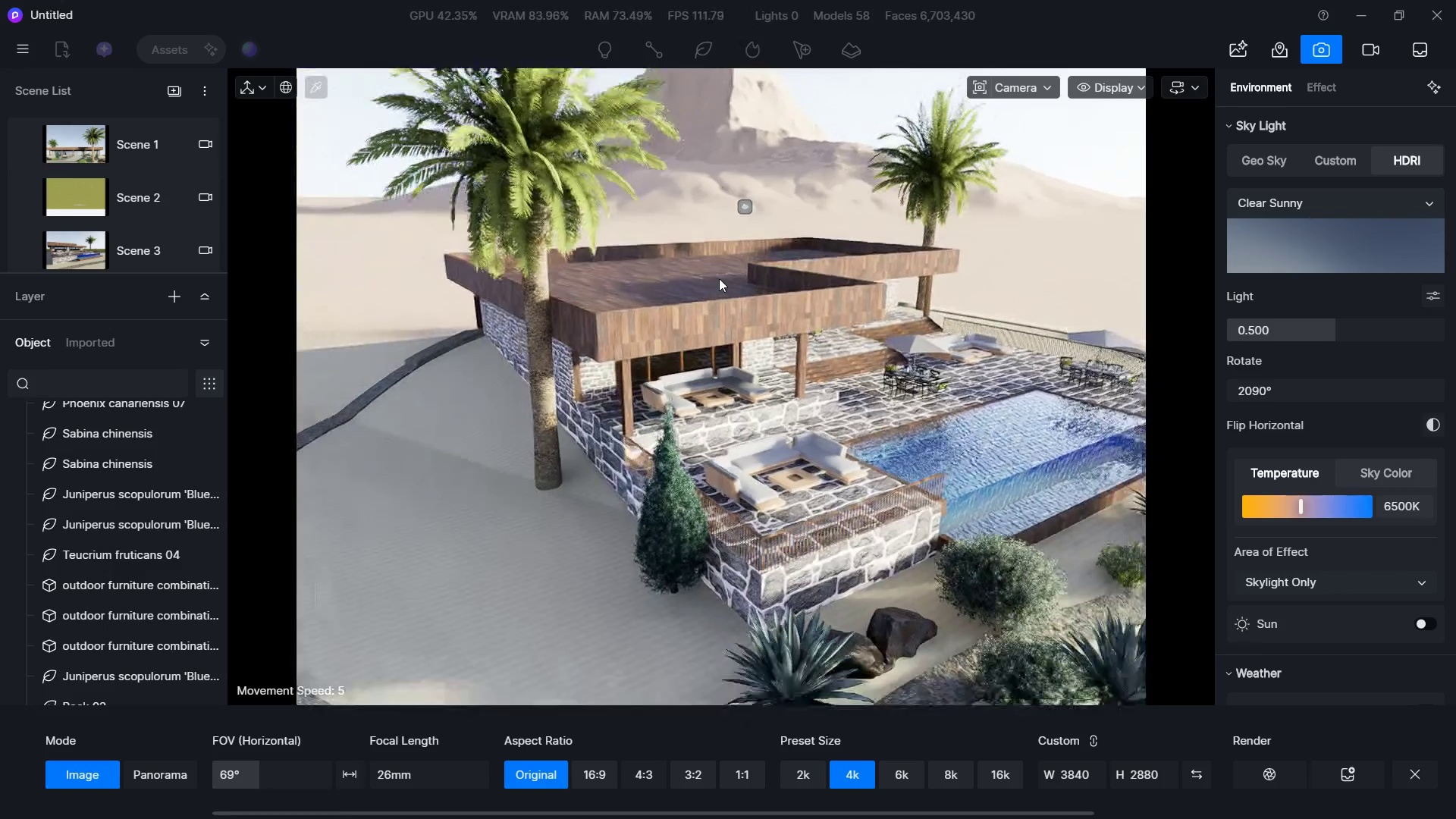 
hold_key(key=S, duration=0.7)
 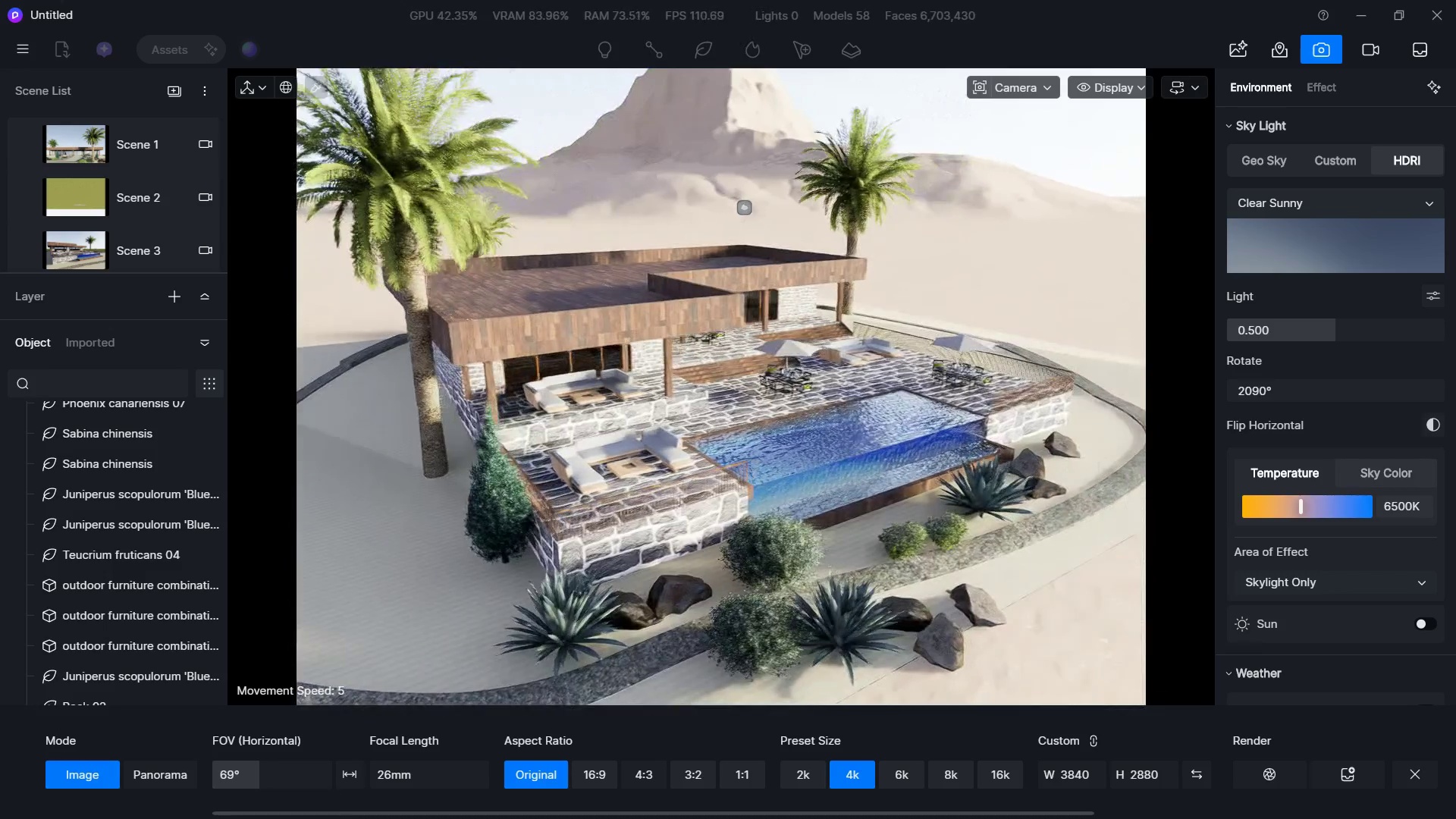 
key(Shift+A)
 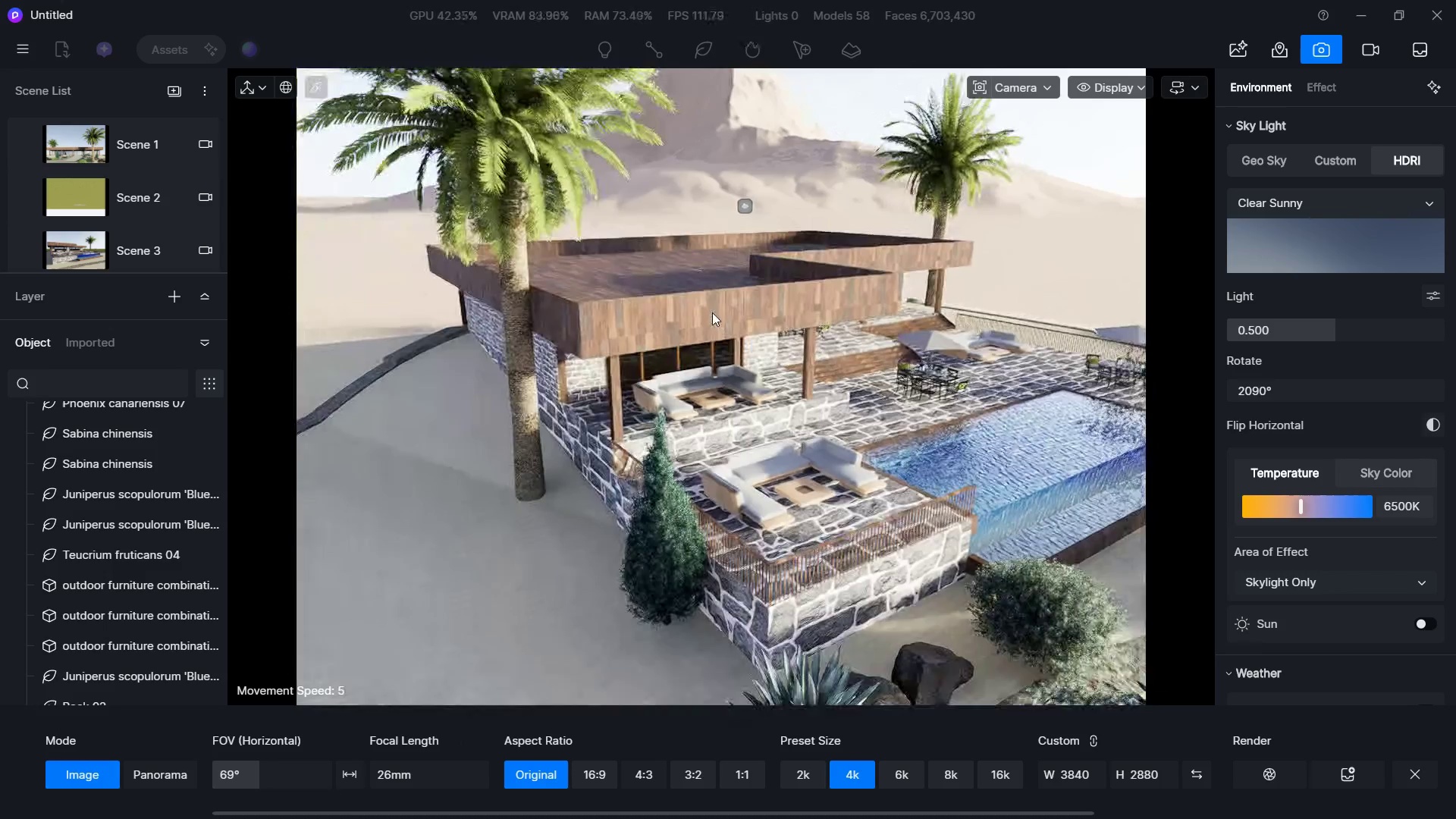 
double_click([719, 278])
 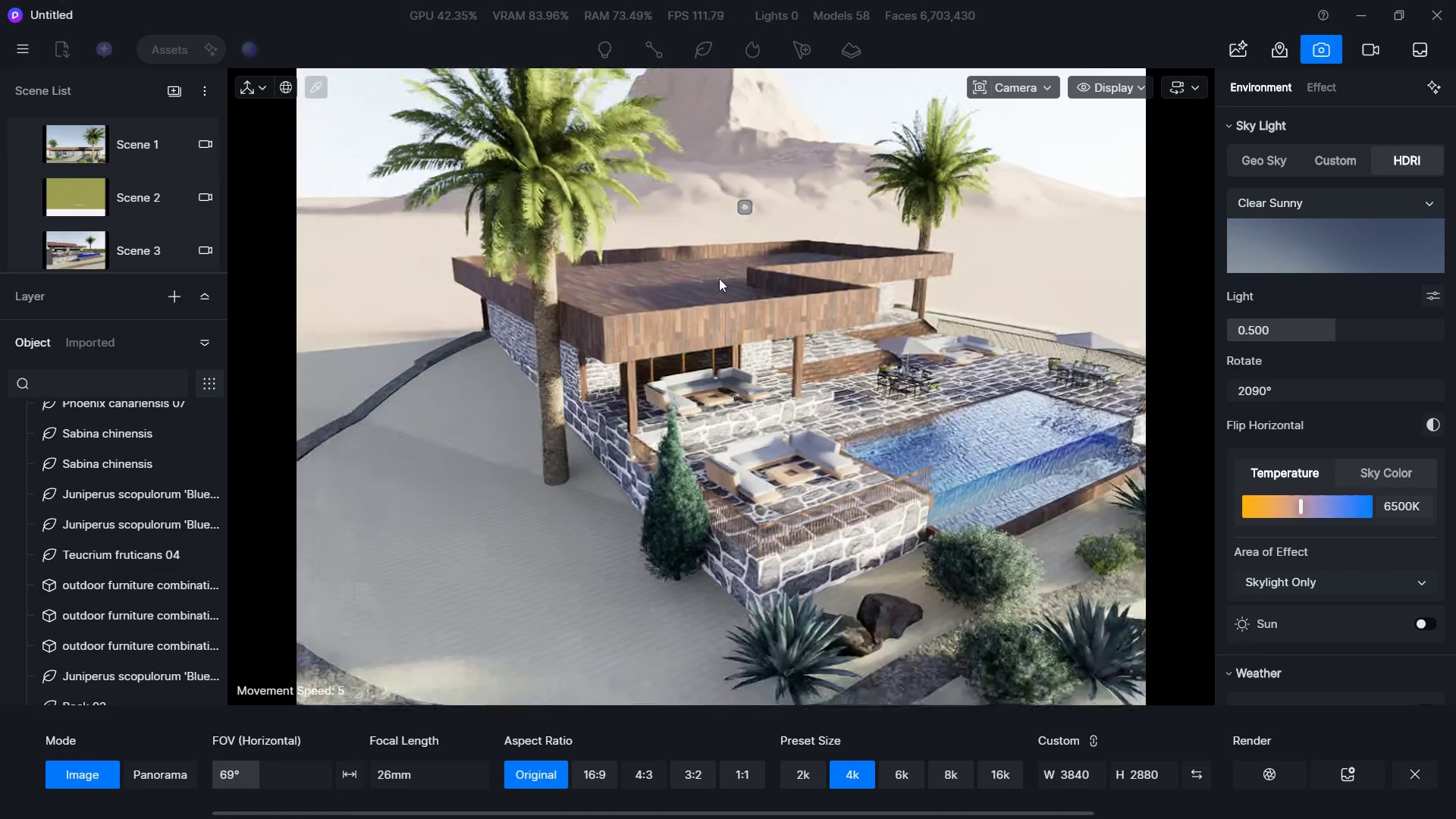 
hold_key(key=D, duration=0.66)
 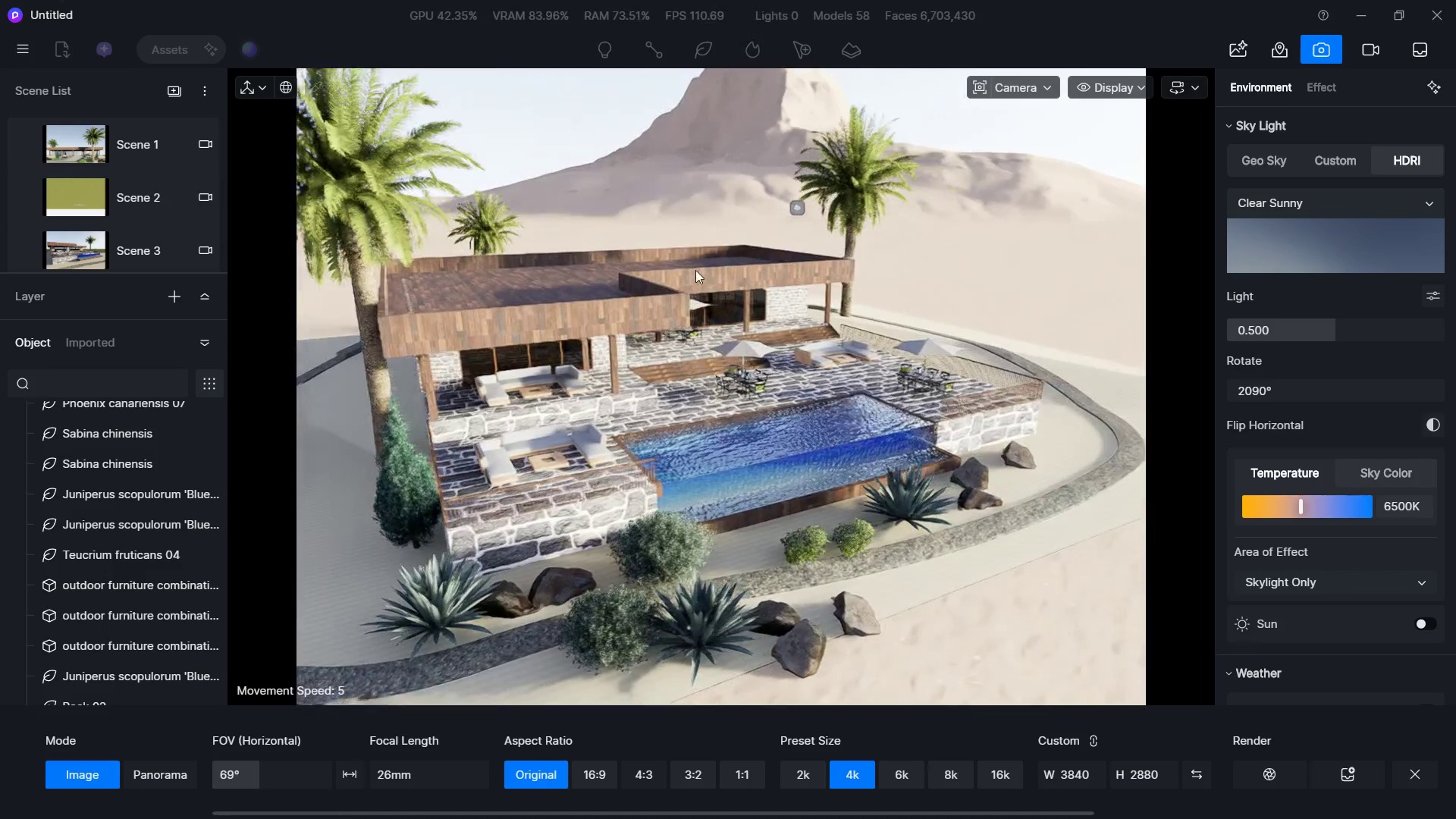 
triple_click([719, 278])
 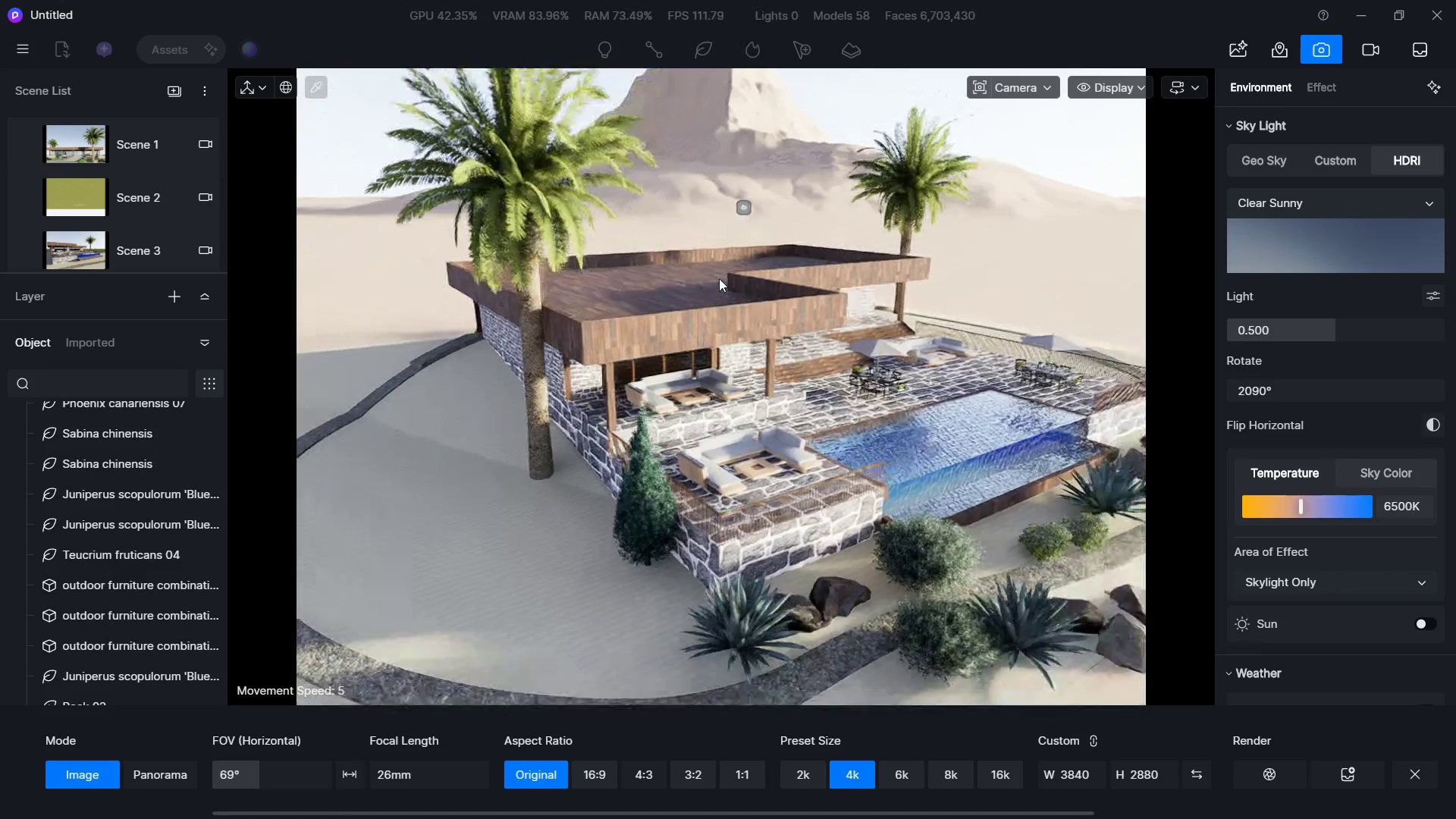 
triple_click([719, 278])
 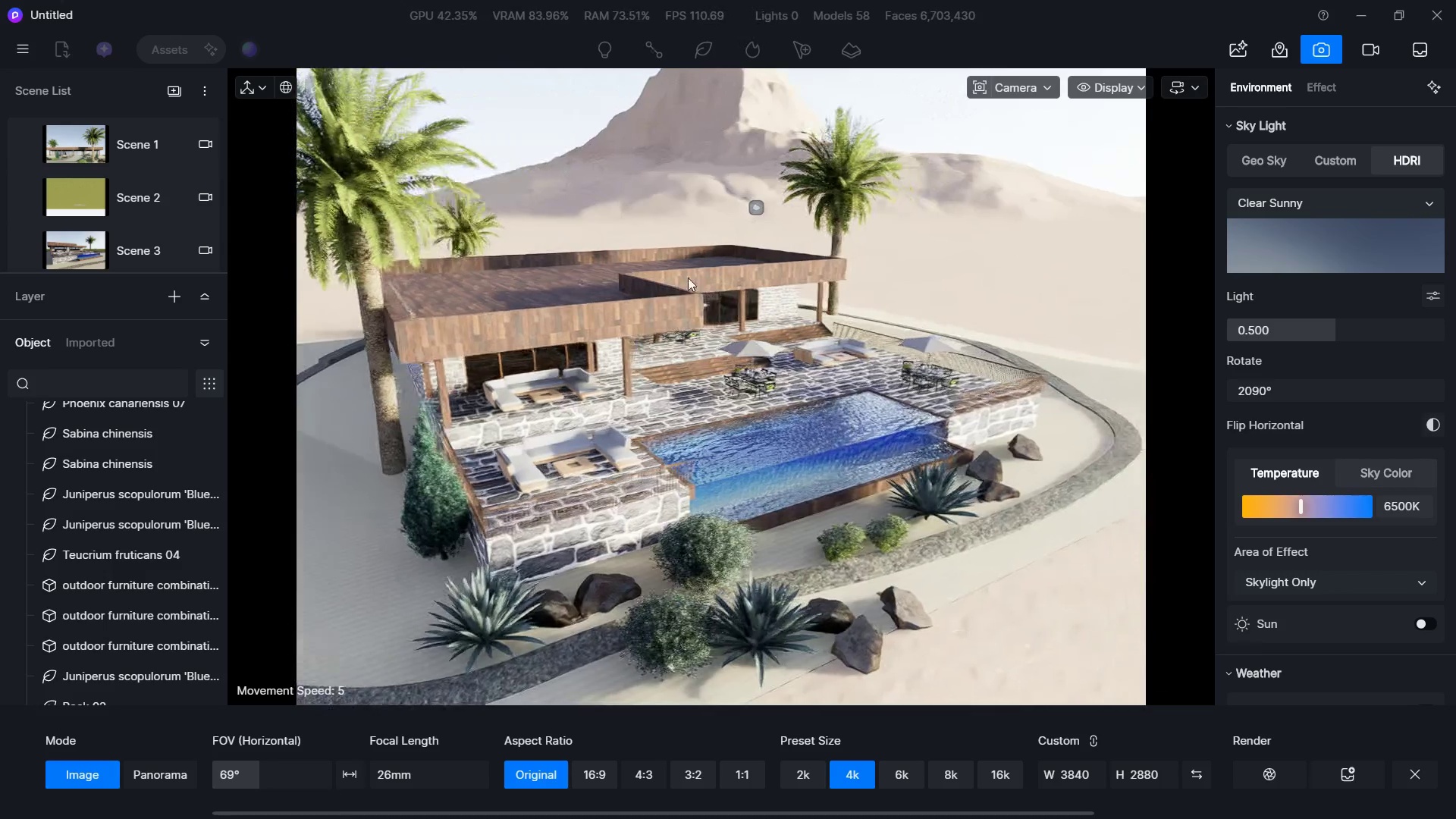 
hold_key(key=ShiftLeft, duration=2.86)
 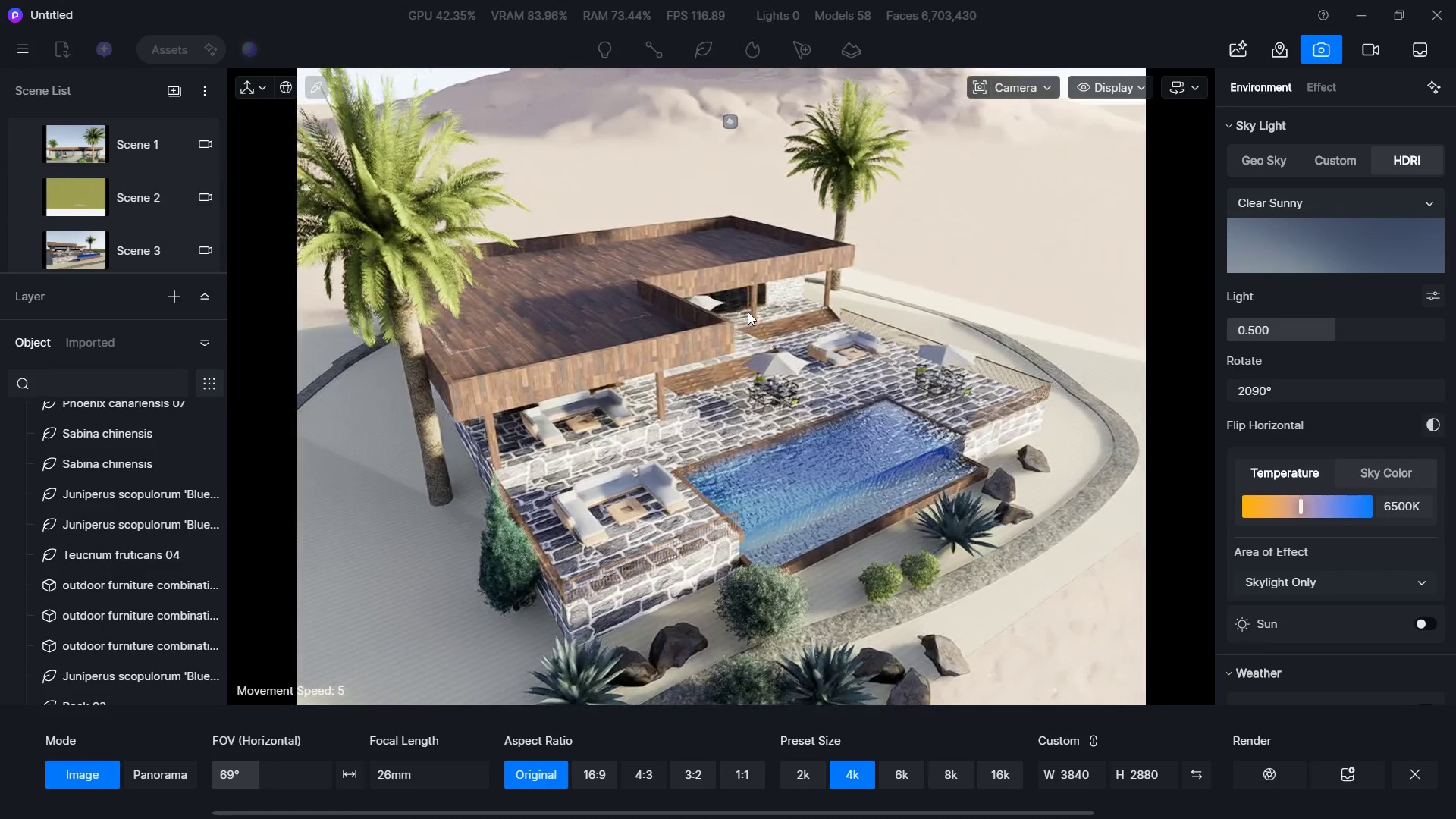 
hold_key(key=D, duration=0.66)
 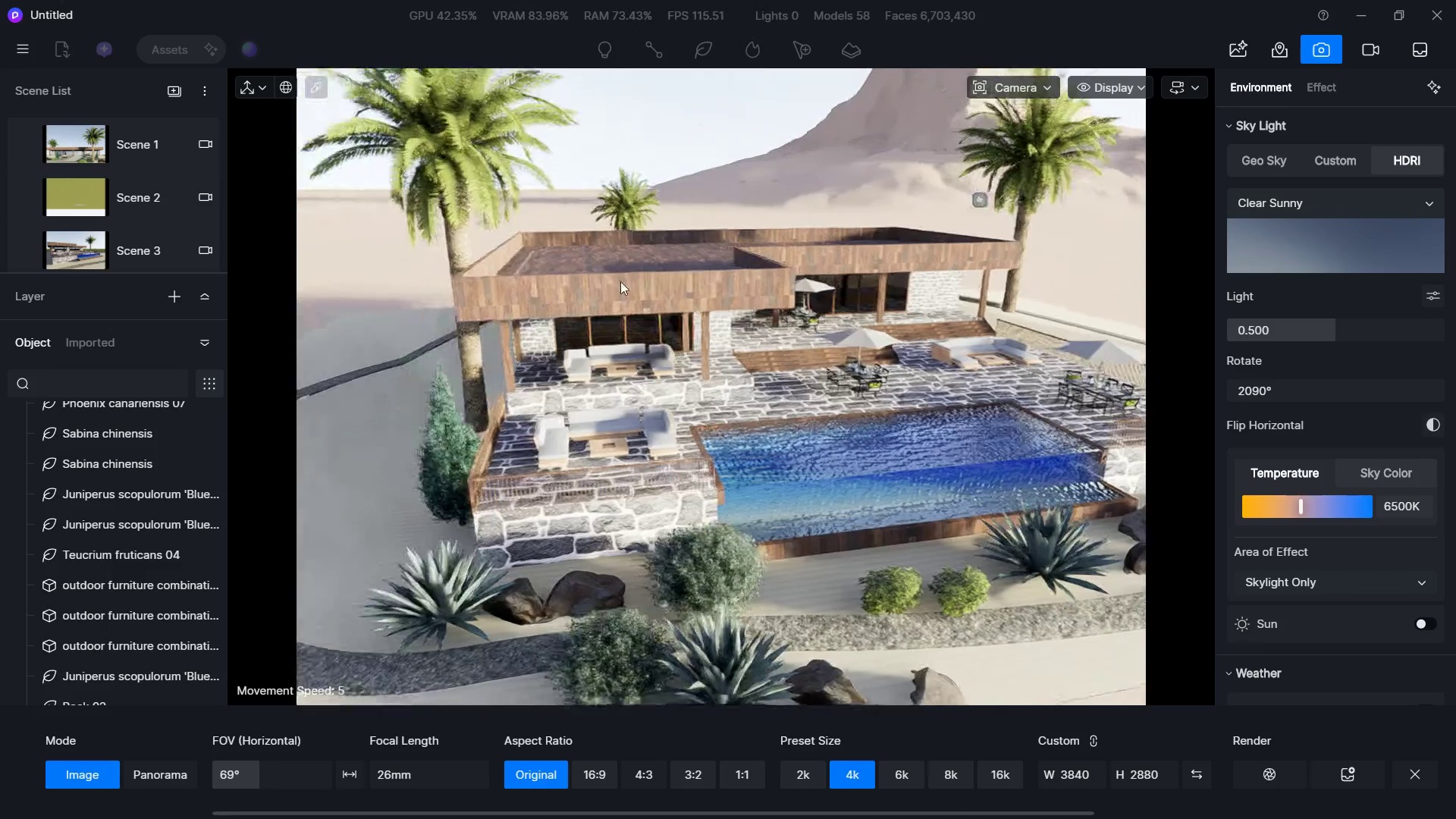 
hold_key(key=W, duration=0.39)
 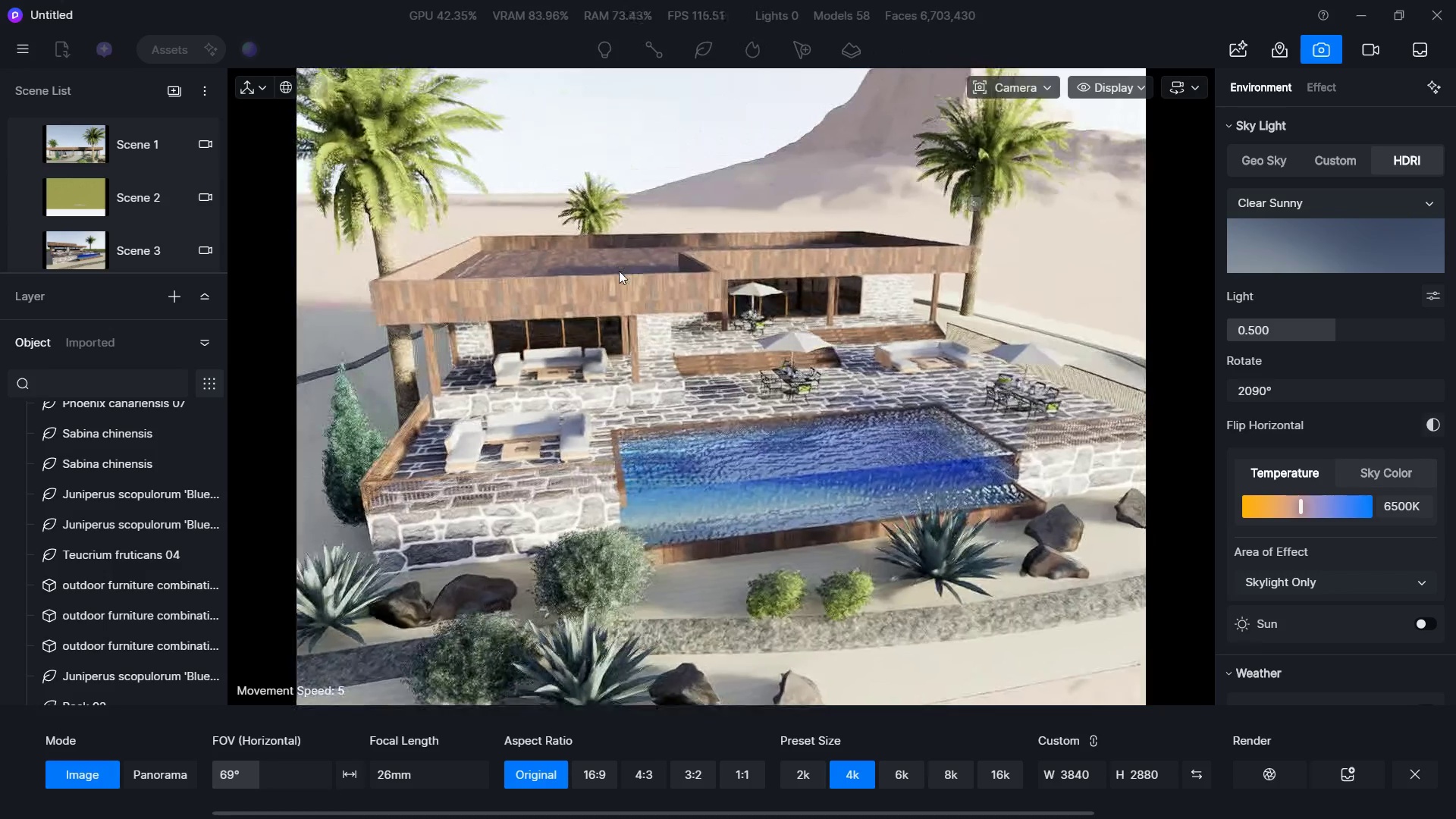 
hold_key(key=A, duration=0.5)
 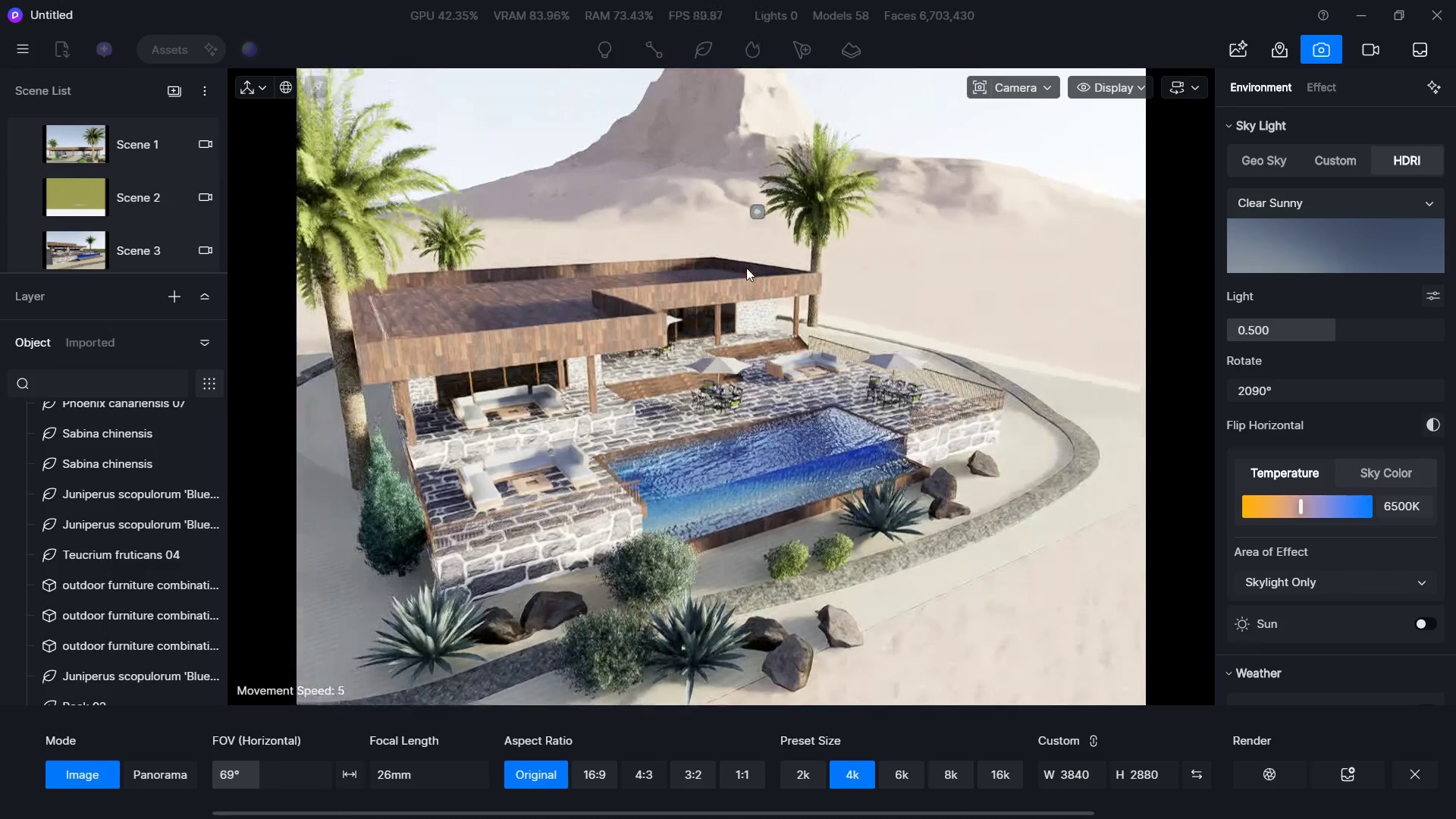 
hold_key(key=S, duration=0.33)
 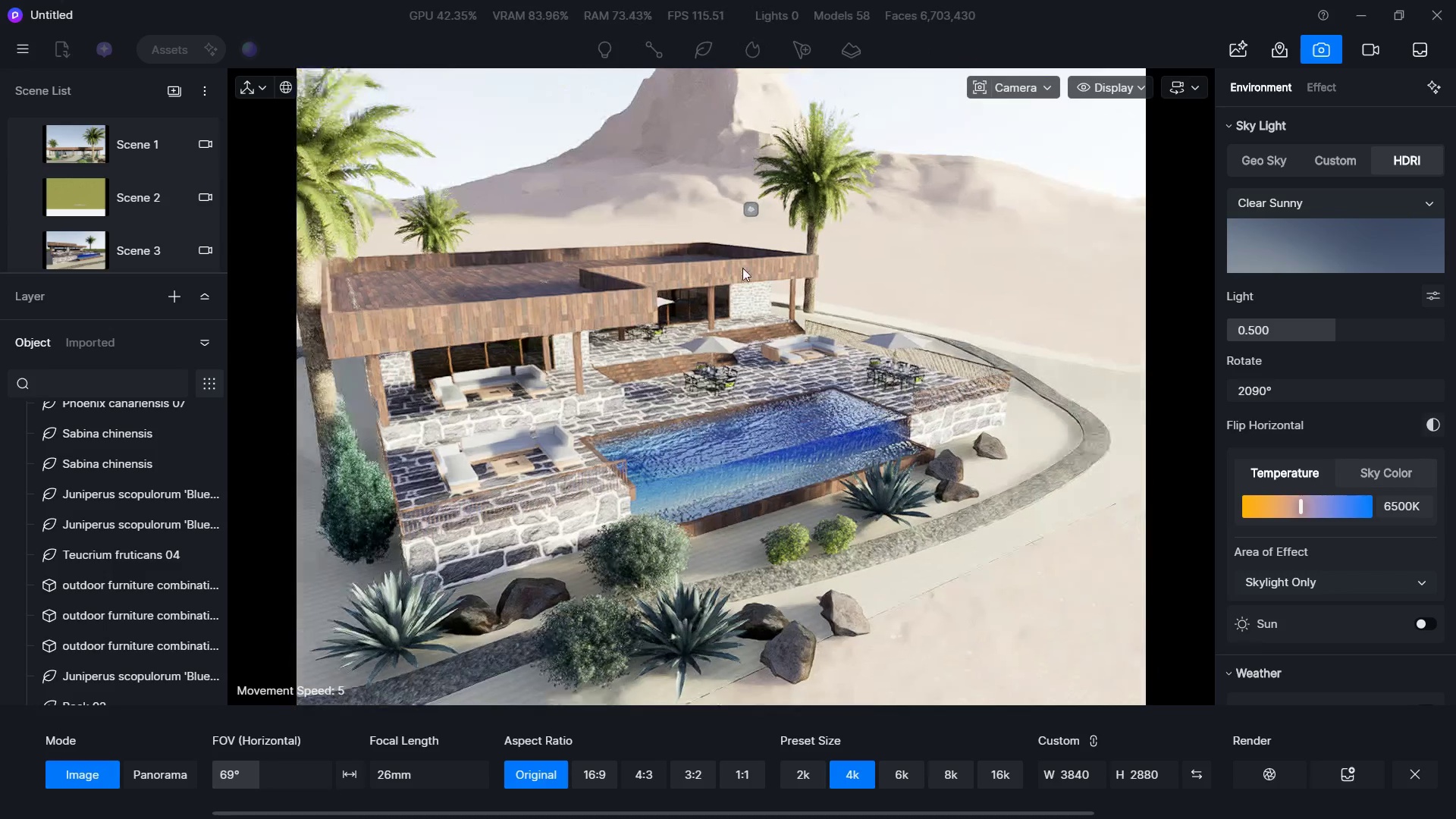 
hold_key(key=Q, duration=0.8)
 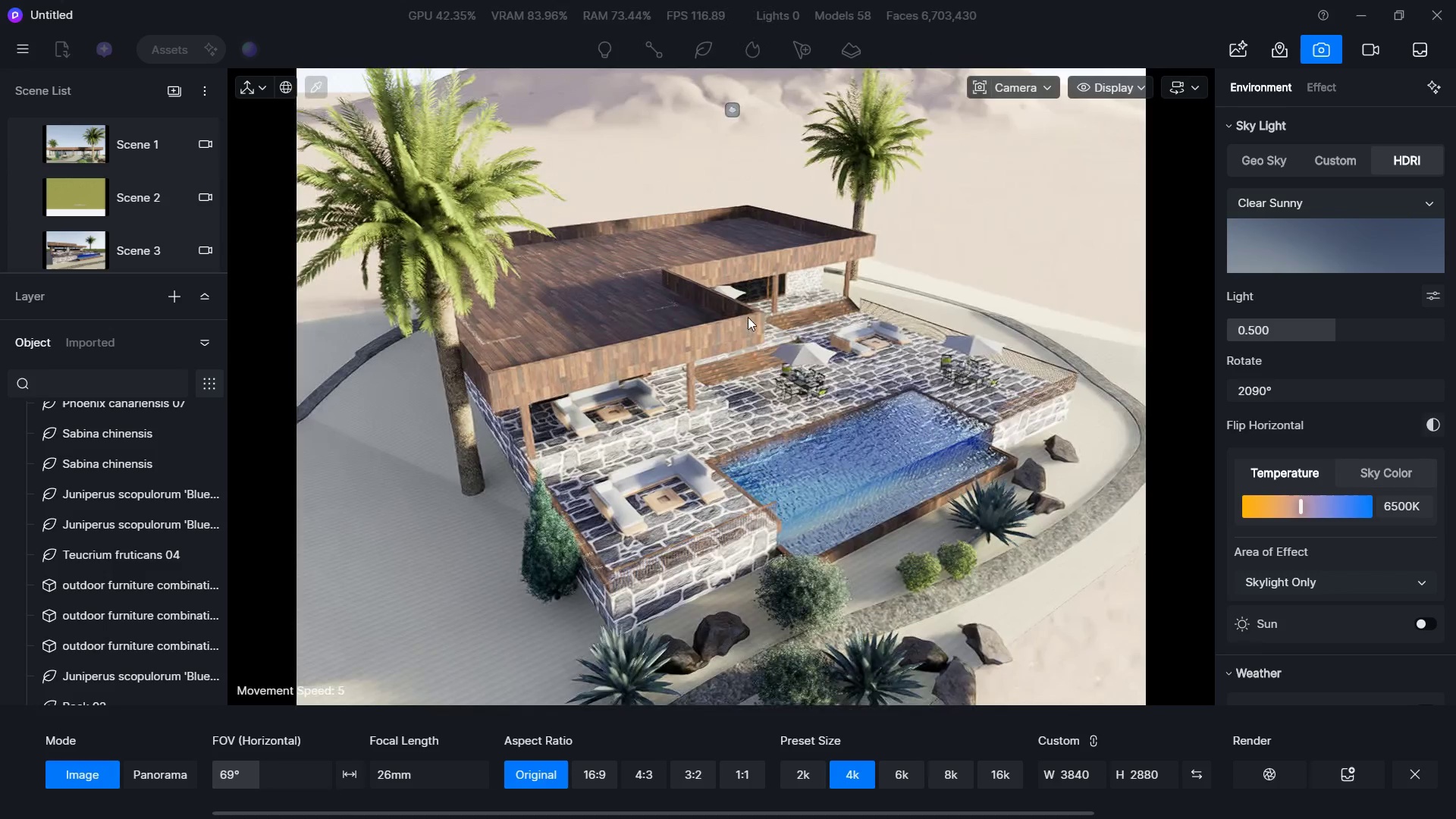 
triple_click([746, 268])
 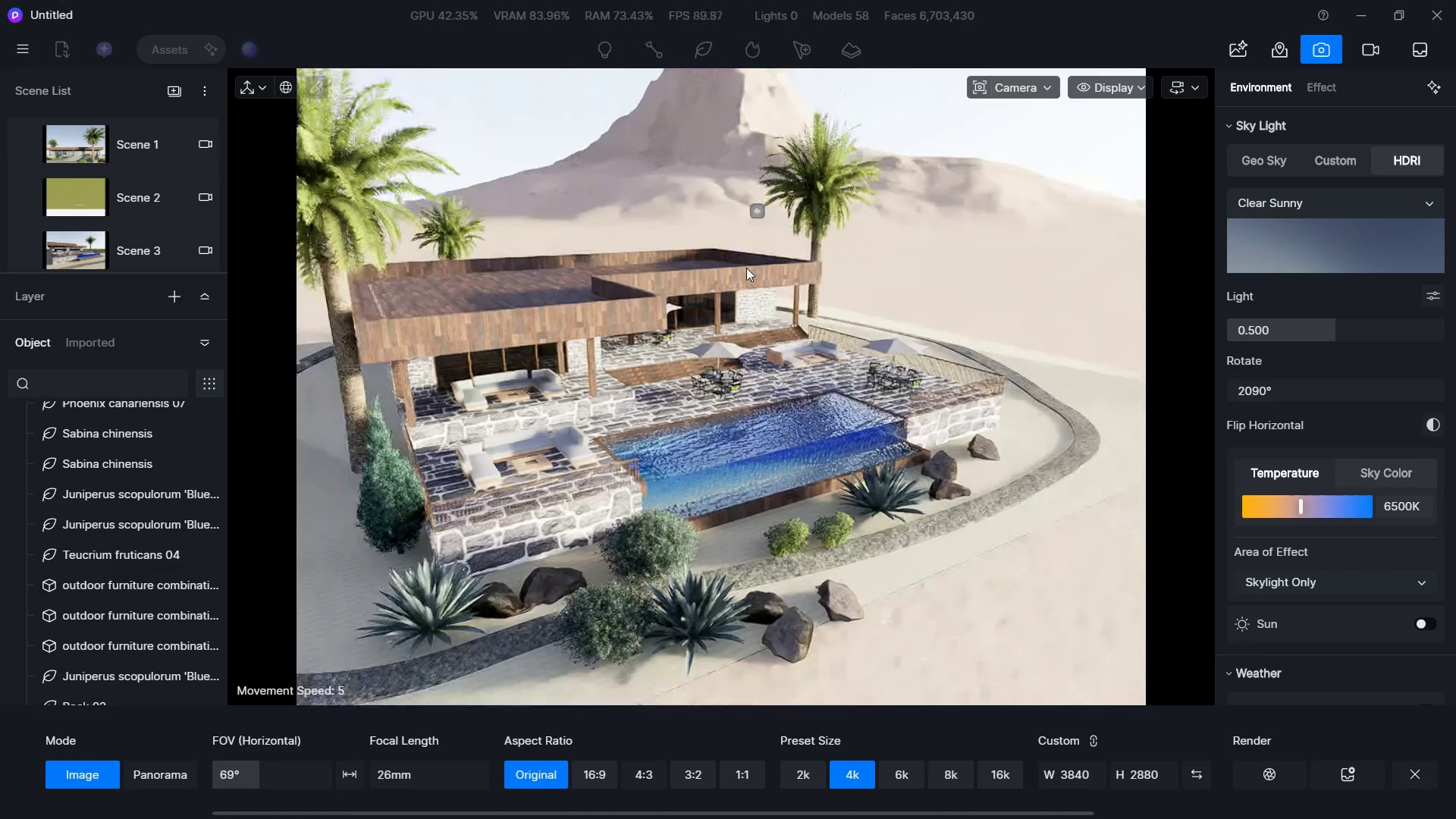 
triple_click([746, 268])
 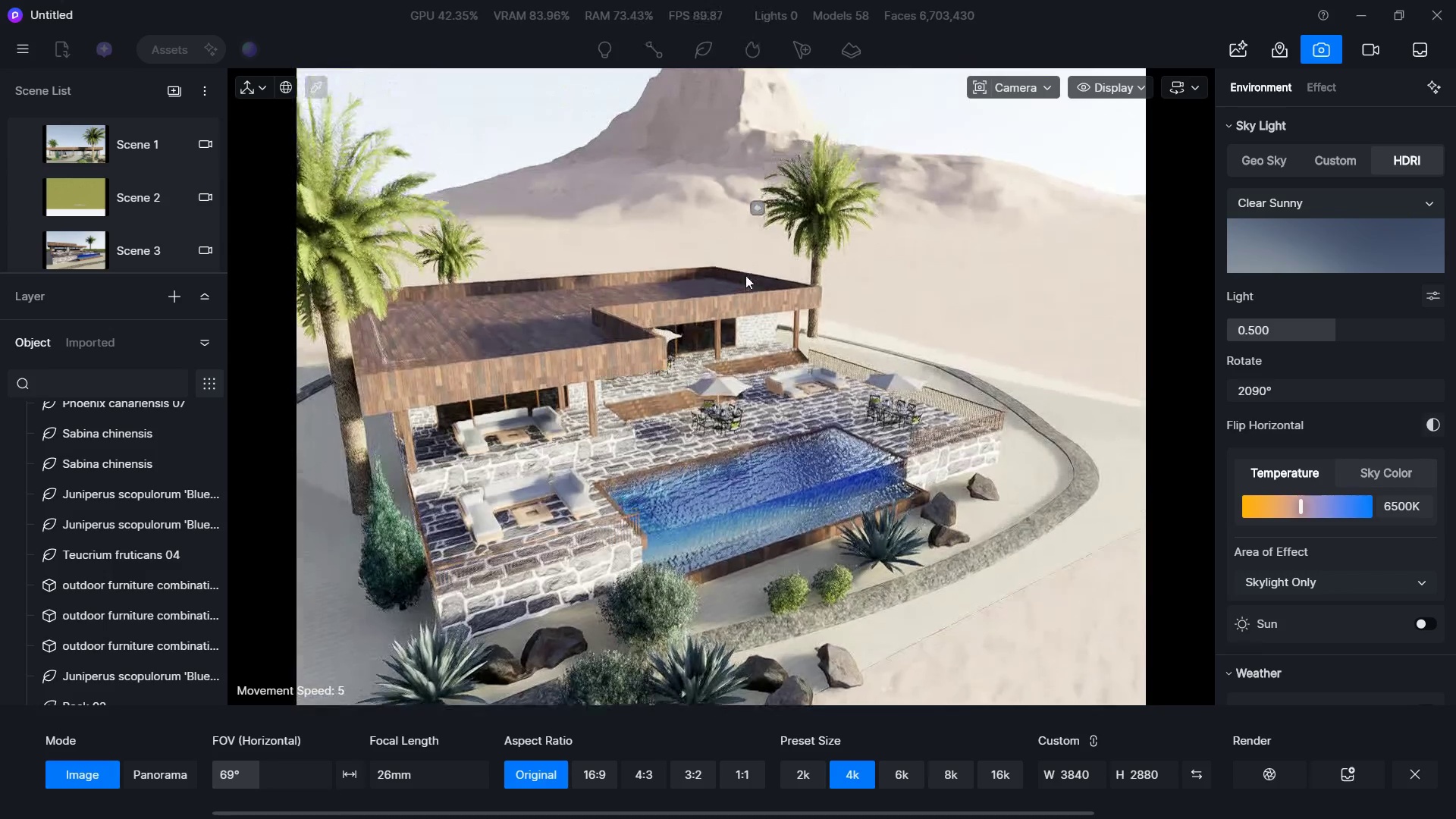 
hold_key(key=A, duration=0.47)
 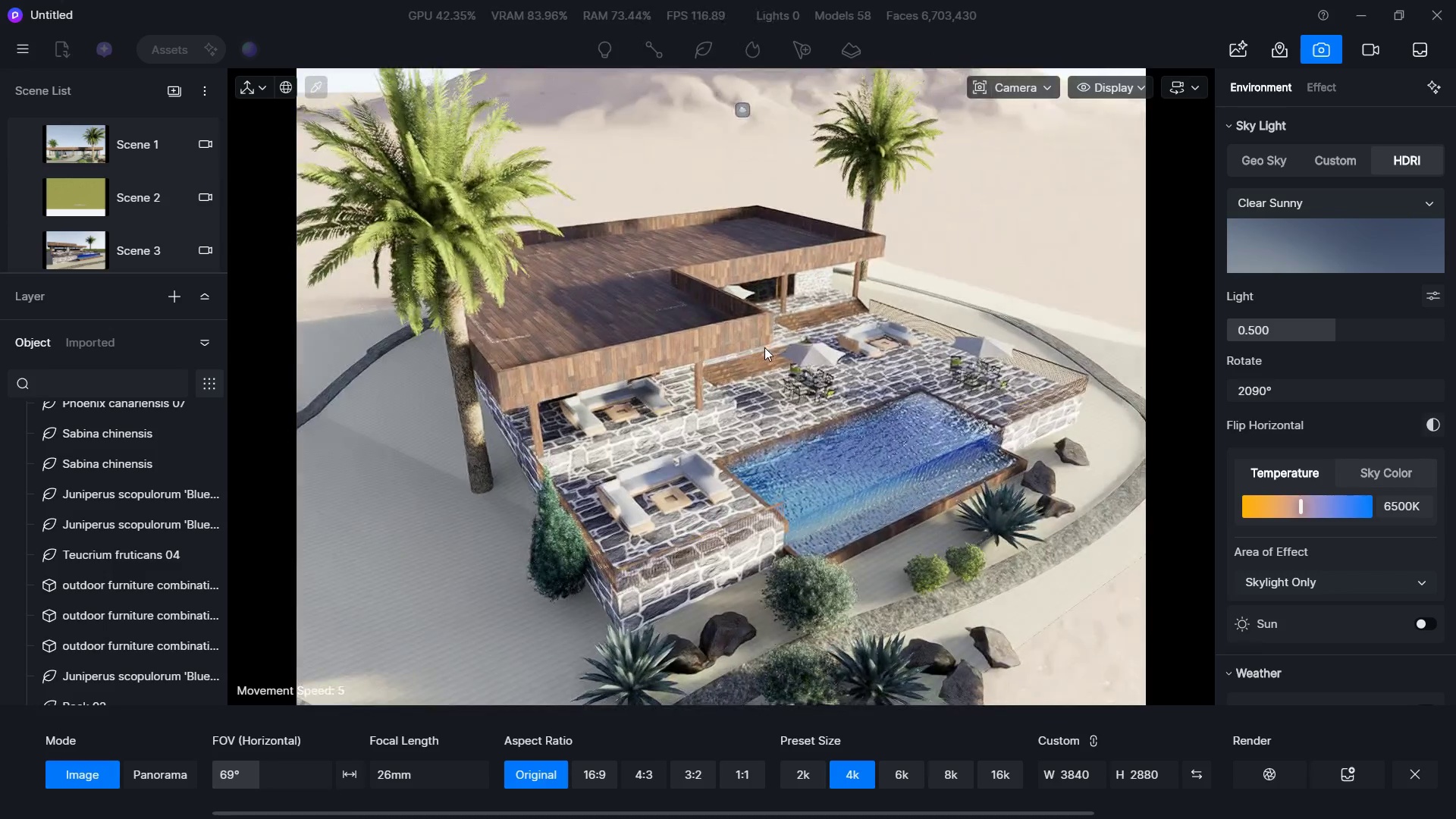 
hold_key(key=D, duration=0.48)
 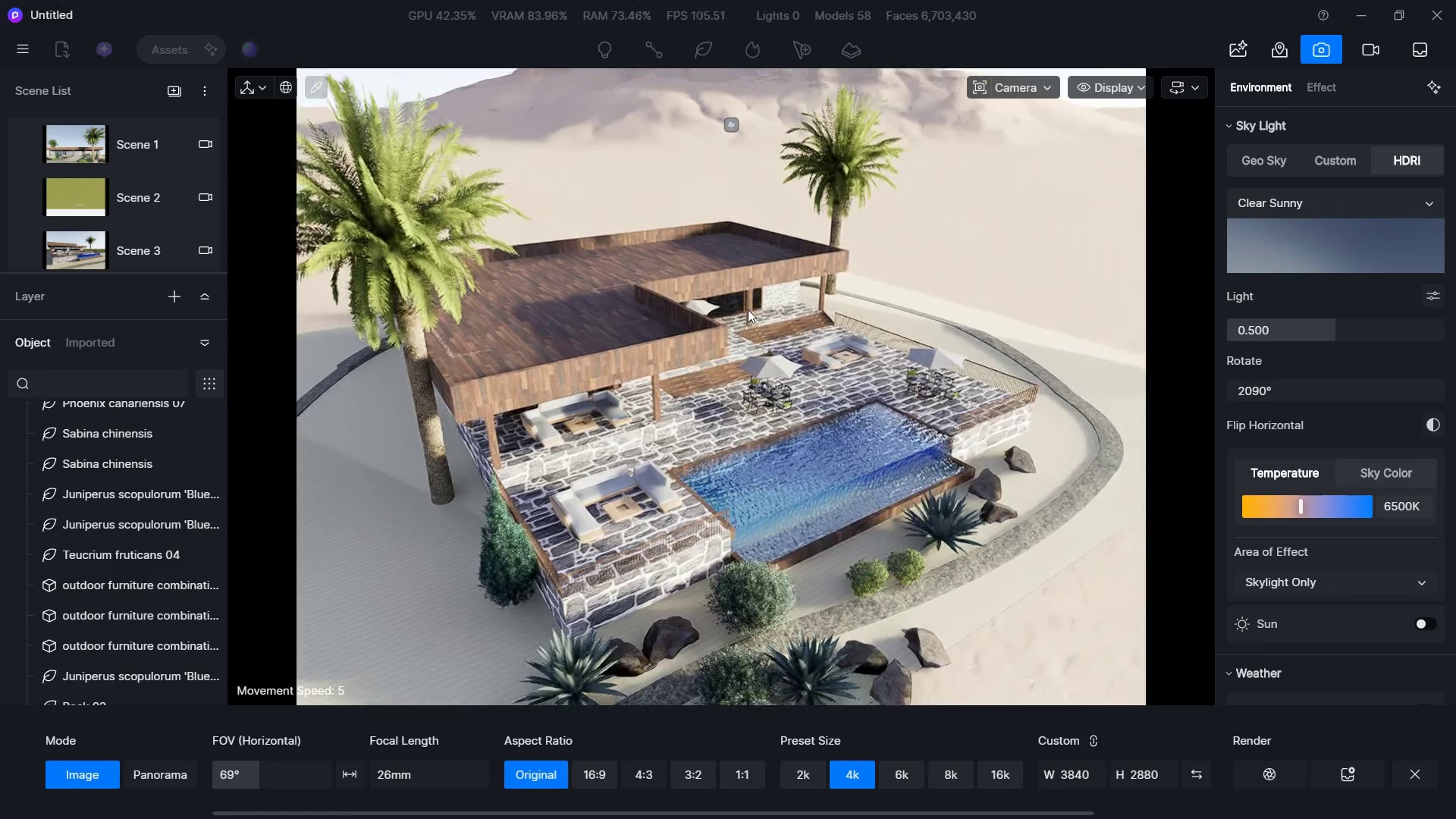 
triple_click([748, 312])
 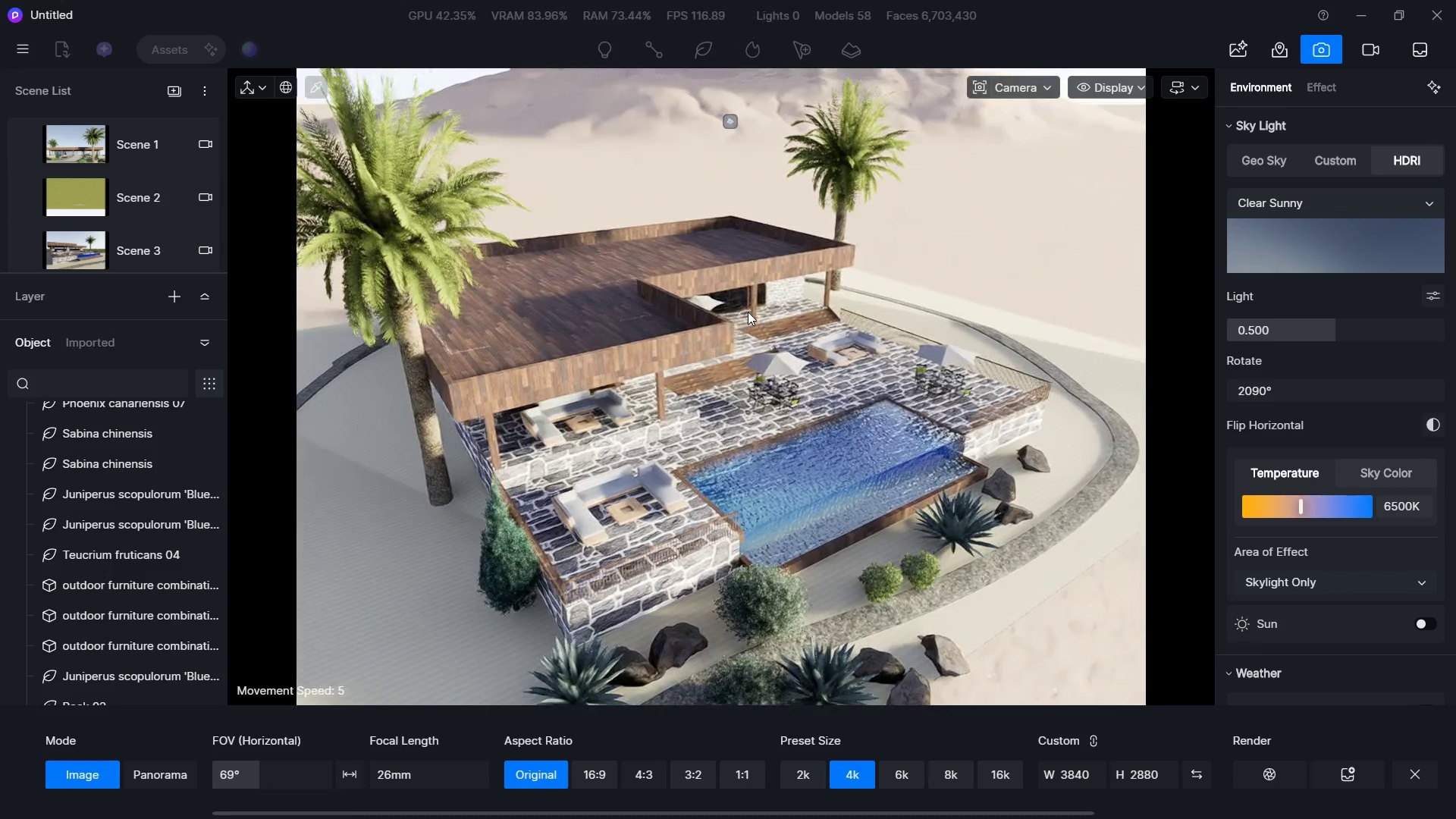 
triple_click([748, 312])
 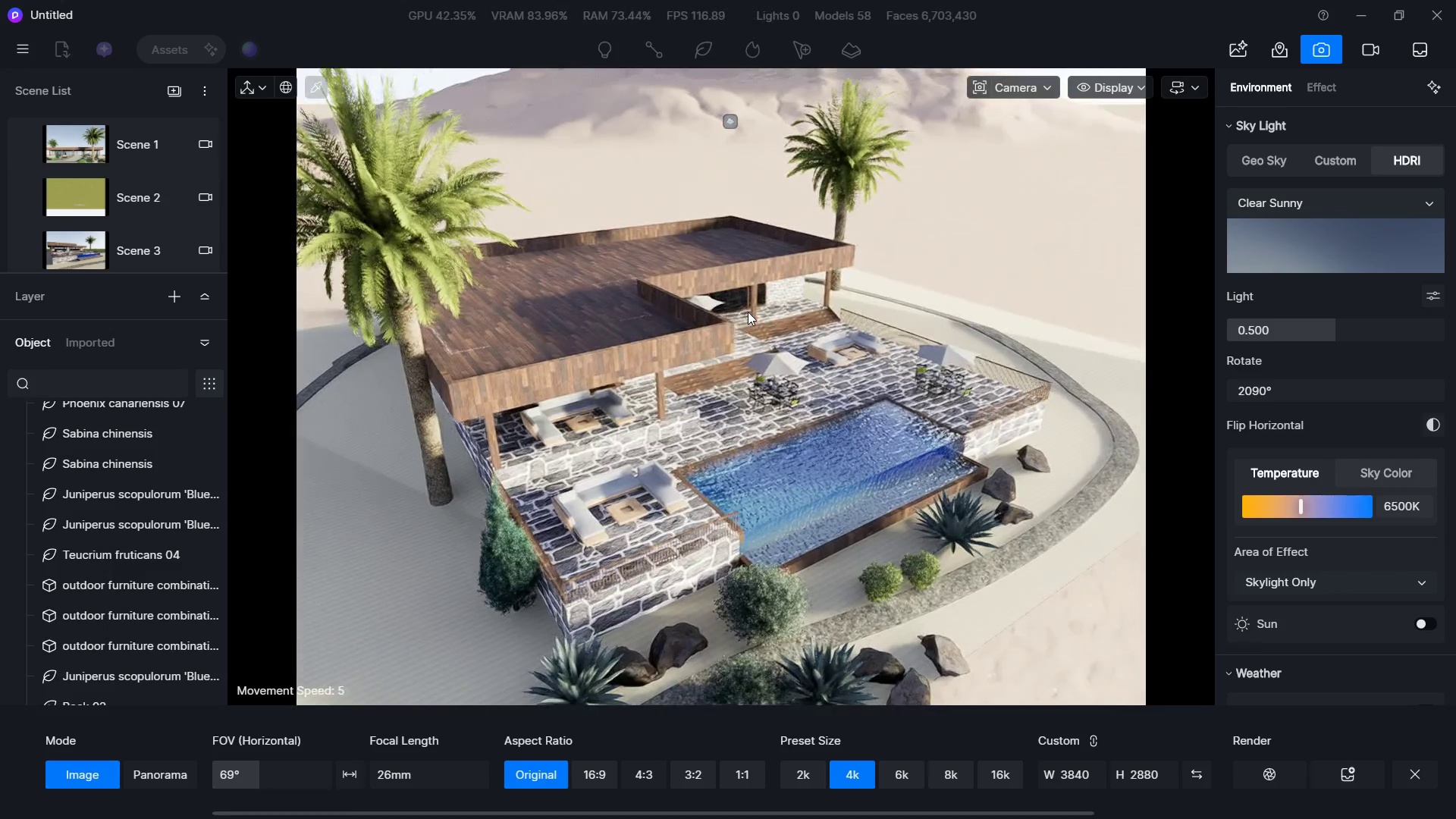 
key(S)
 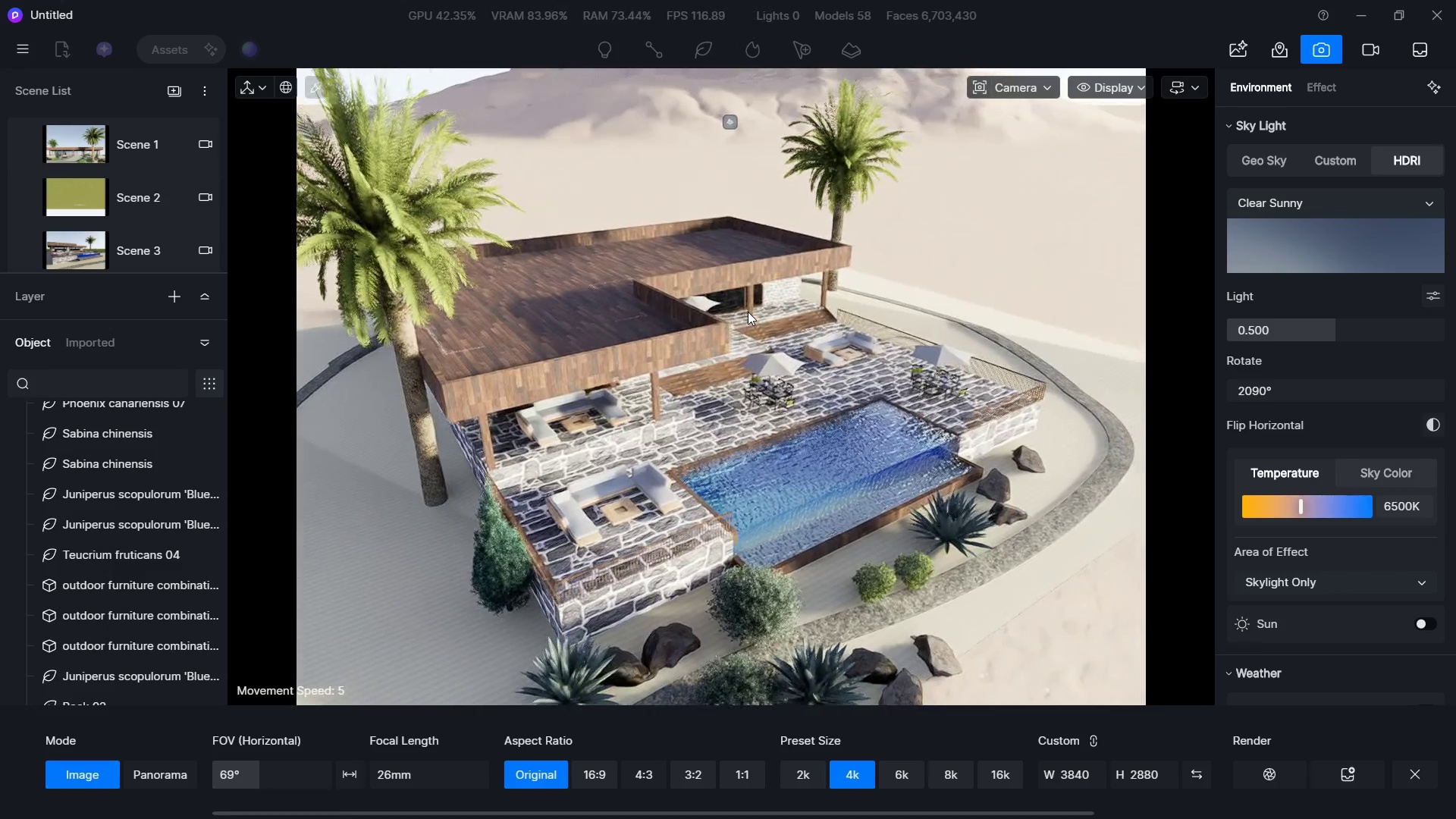 
triple_click([748, 312])
 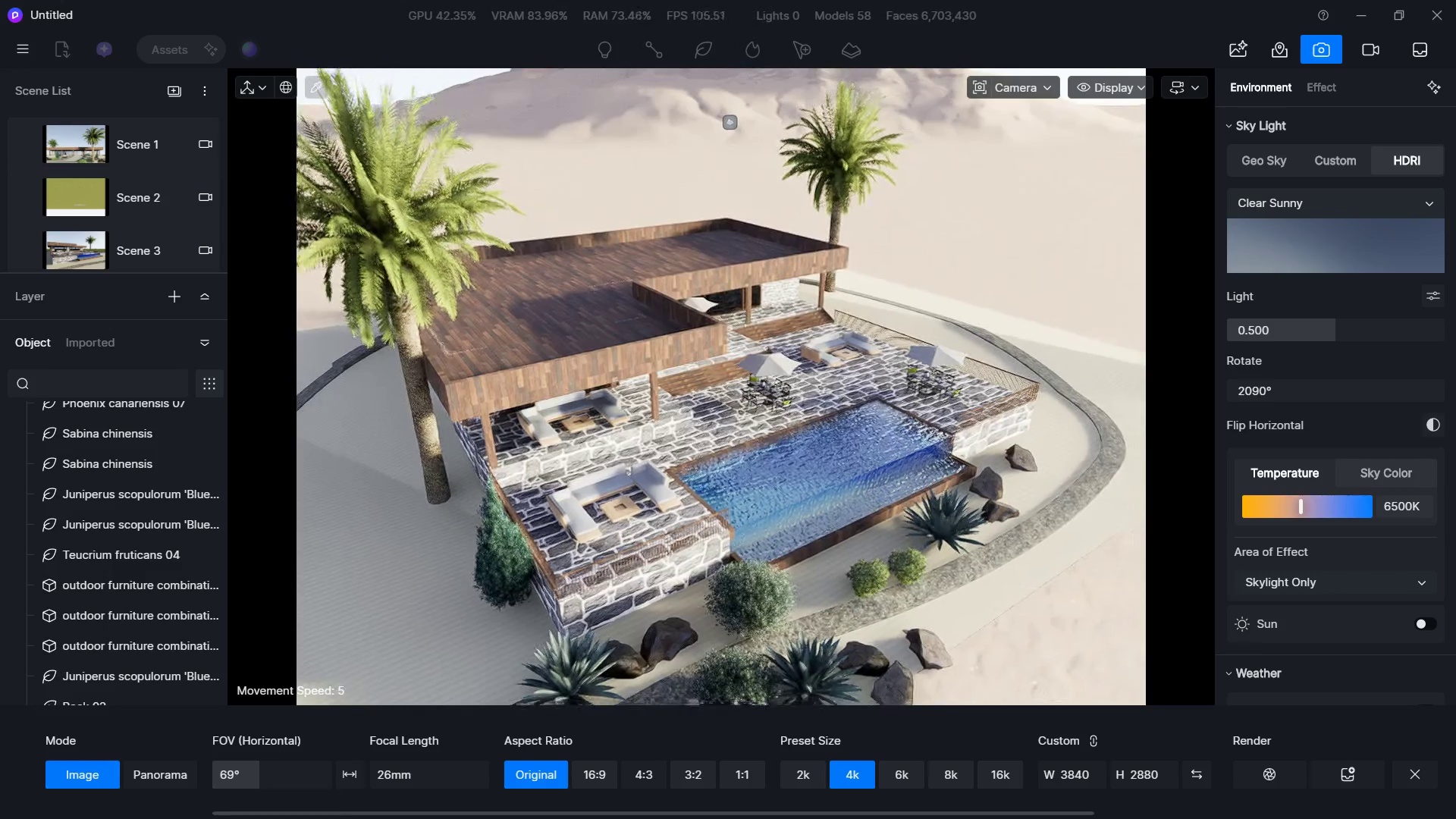 
triple_click([748, 309])
 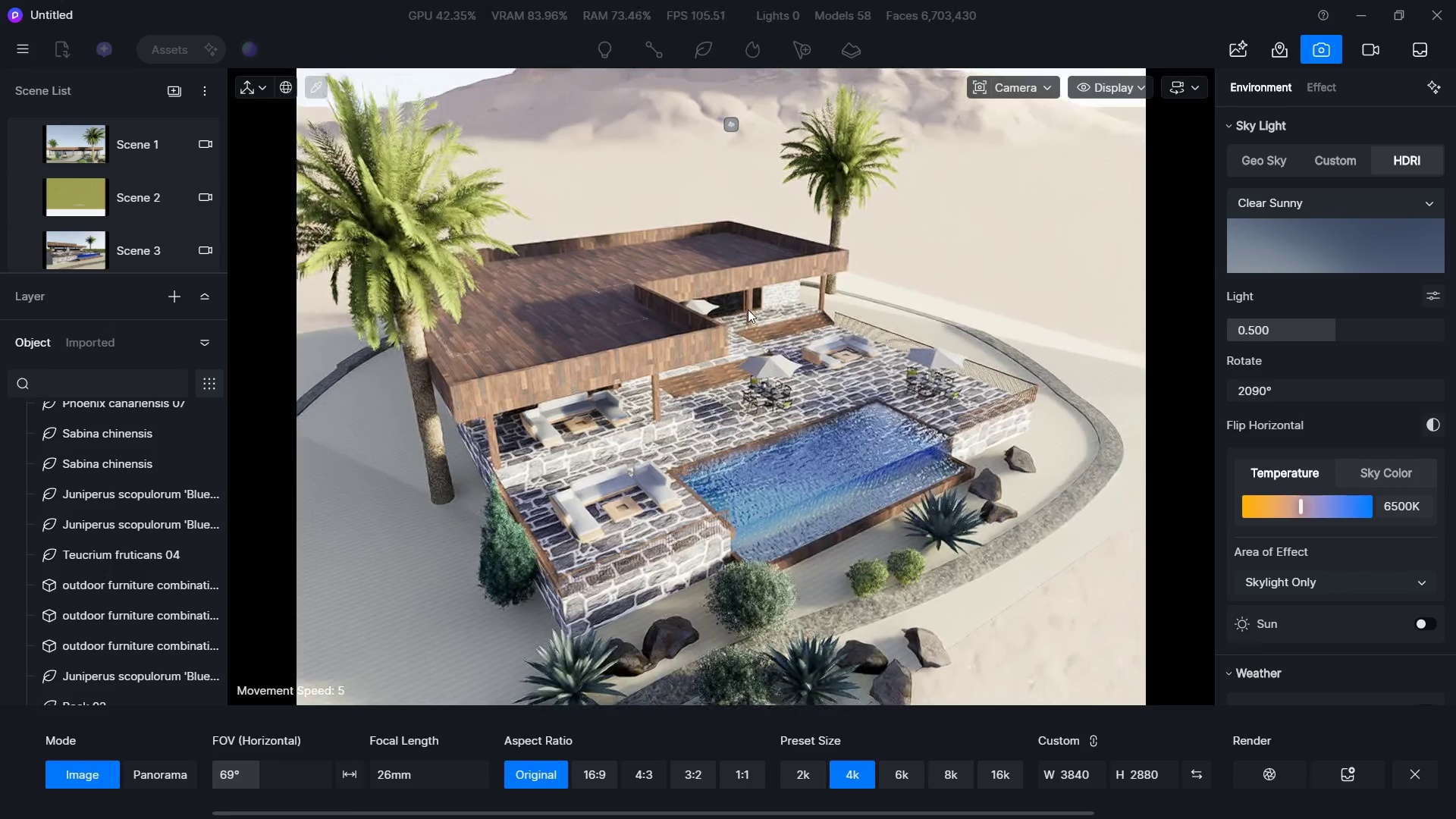 
hold_key(key=E, duration=0.94)
 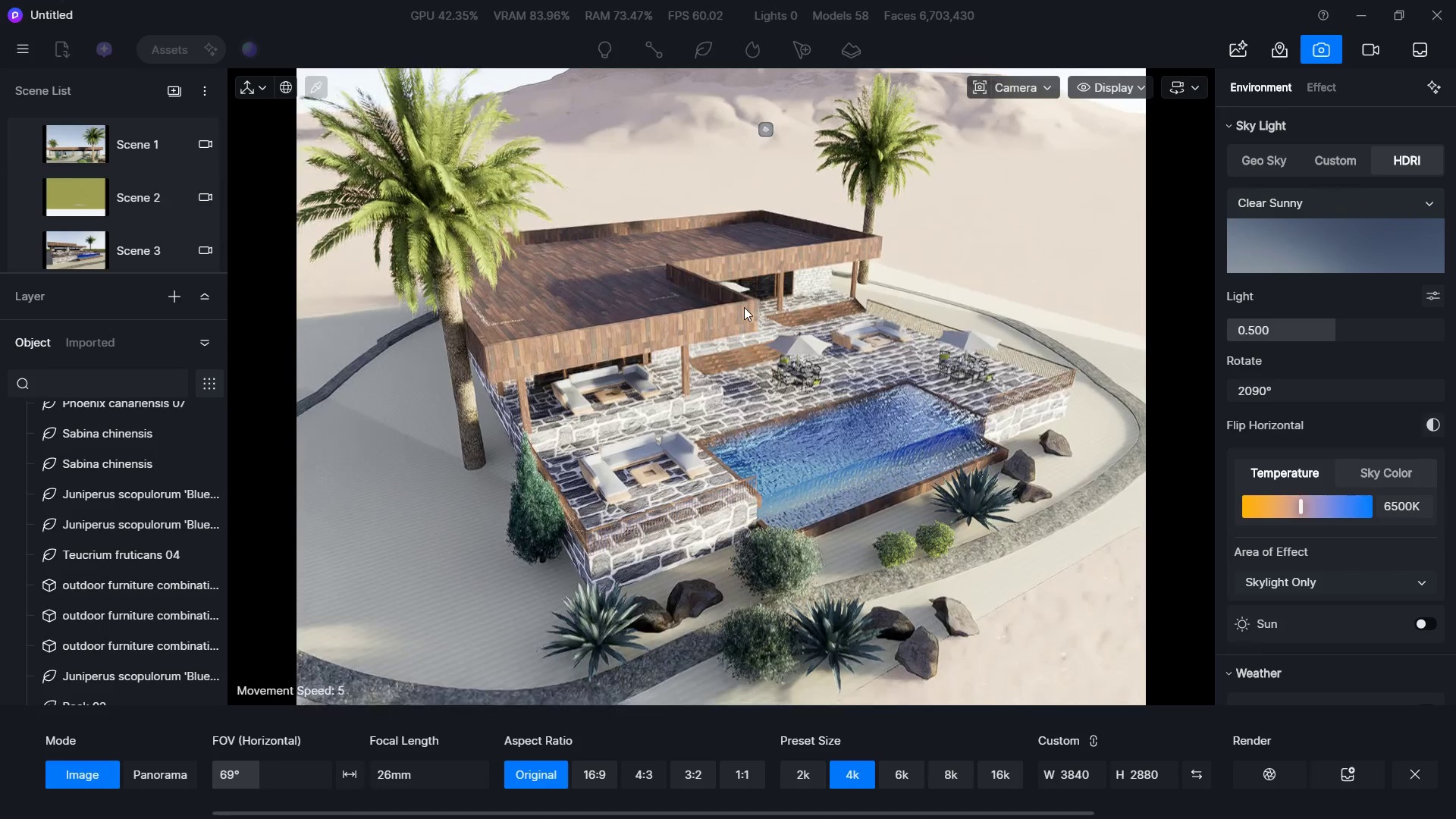 
triple_click([744, 307])
 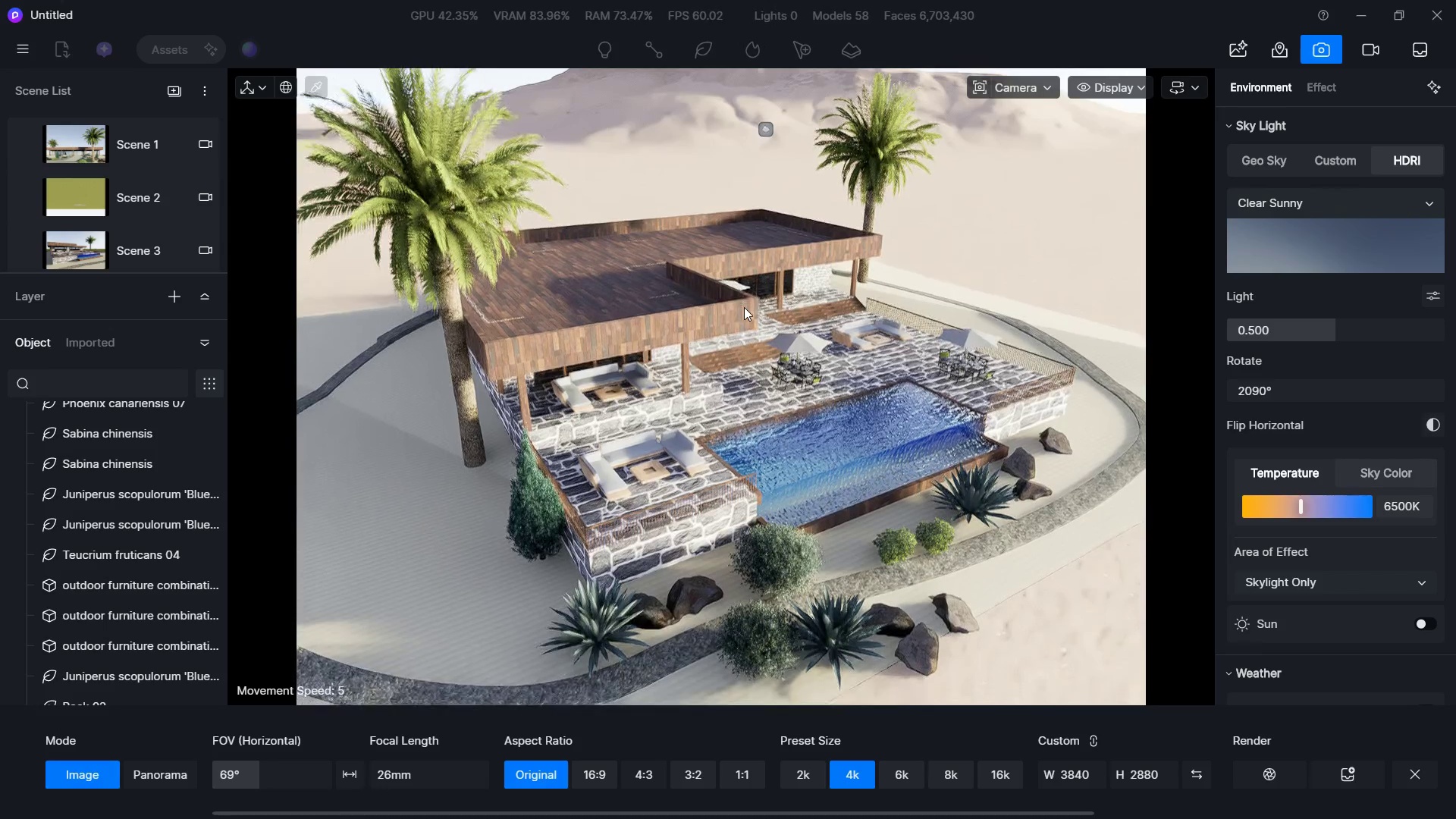 
key(W)
 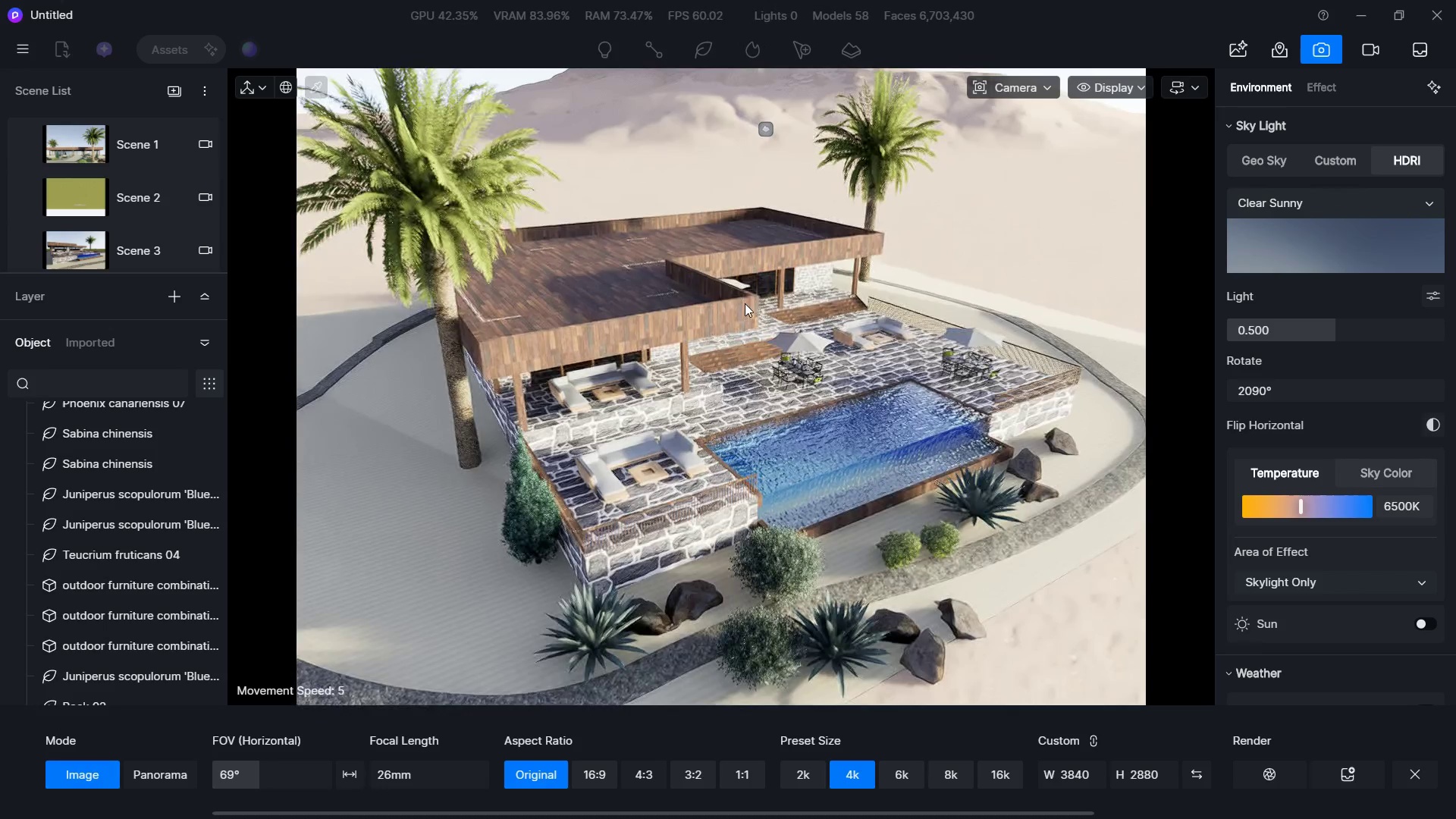 
hold_key(key=D, duration=0.7)
 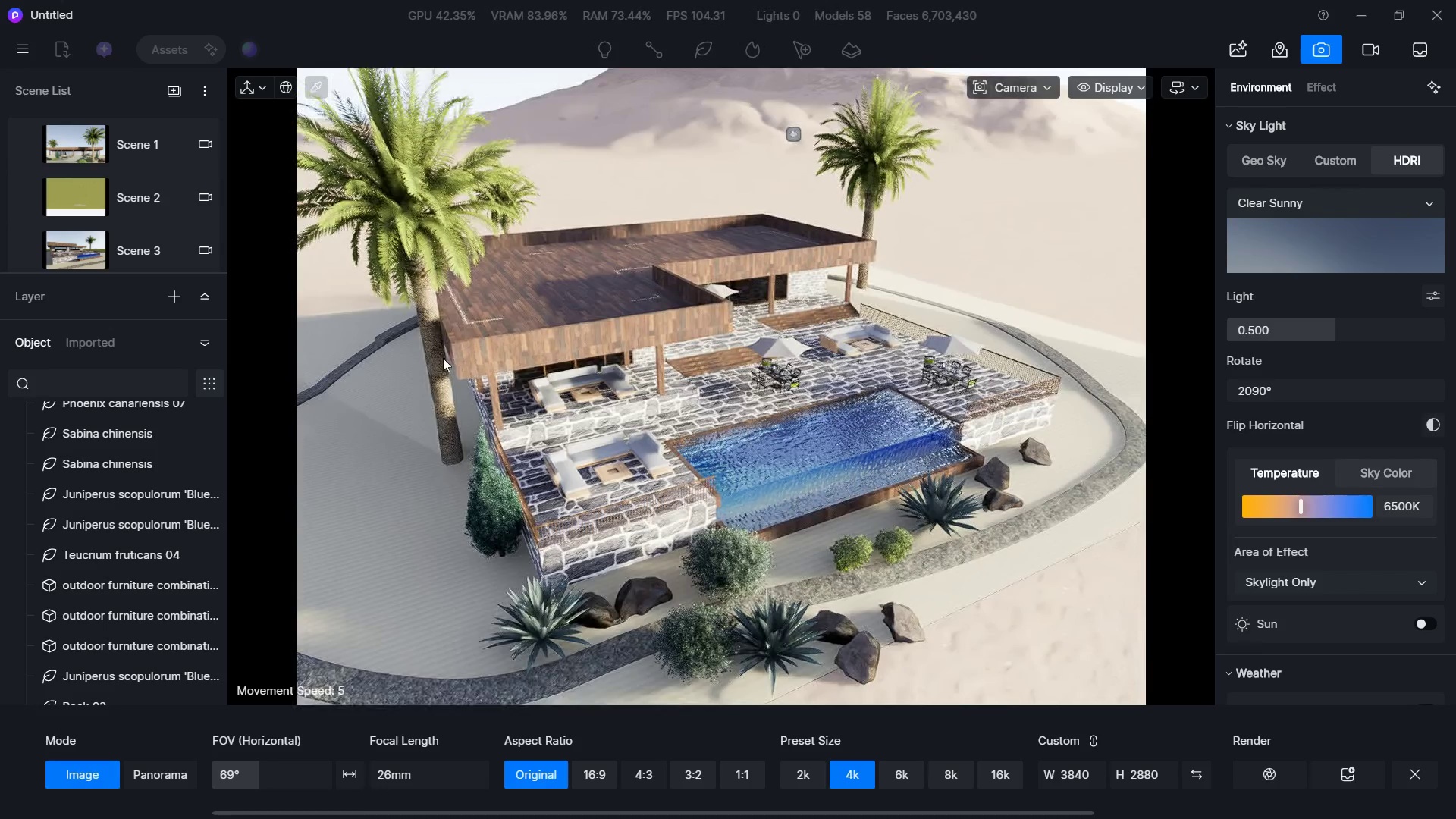 
key(S)
 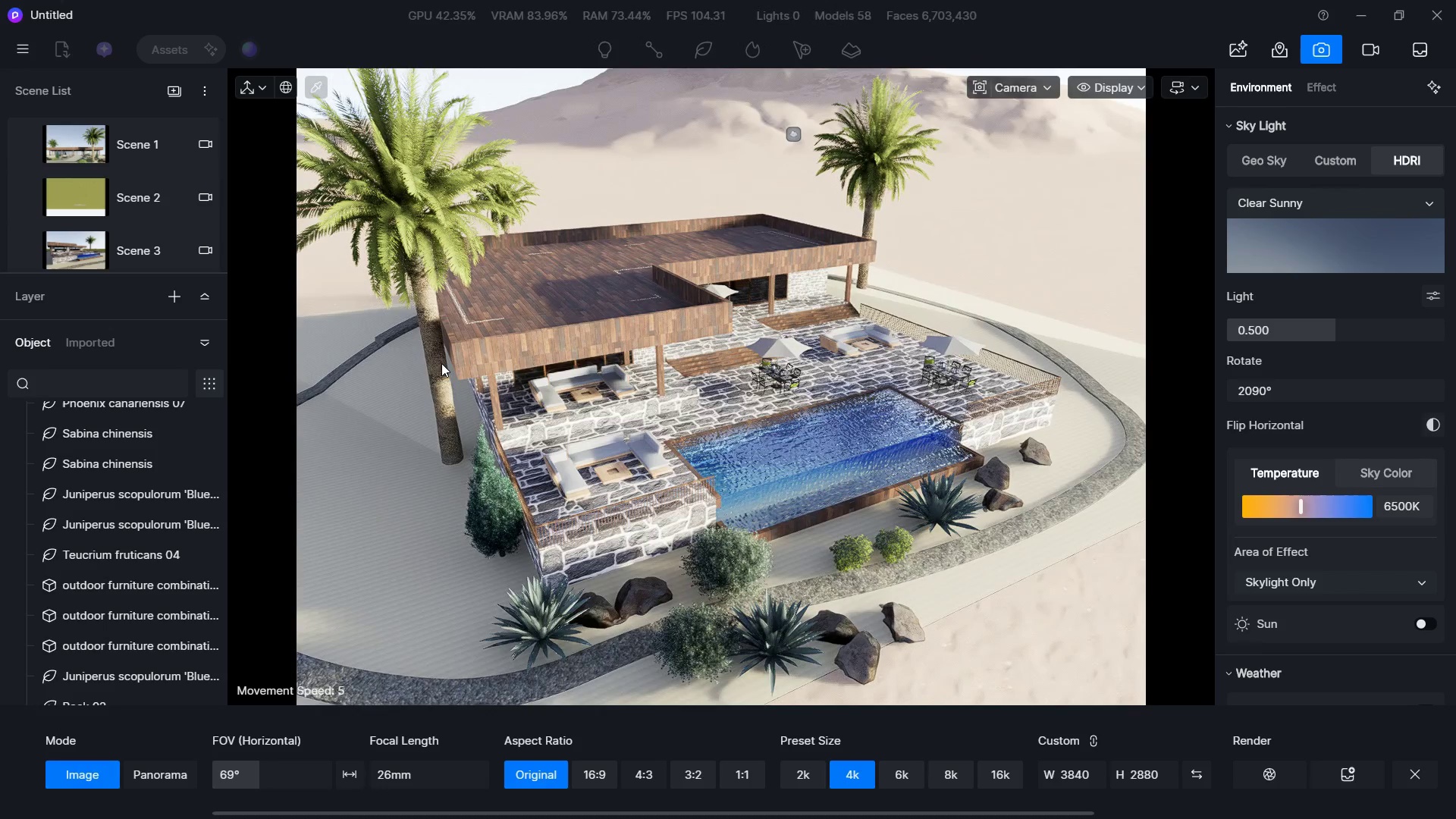 
left_click([441, 363])
 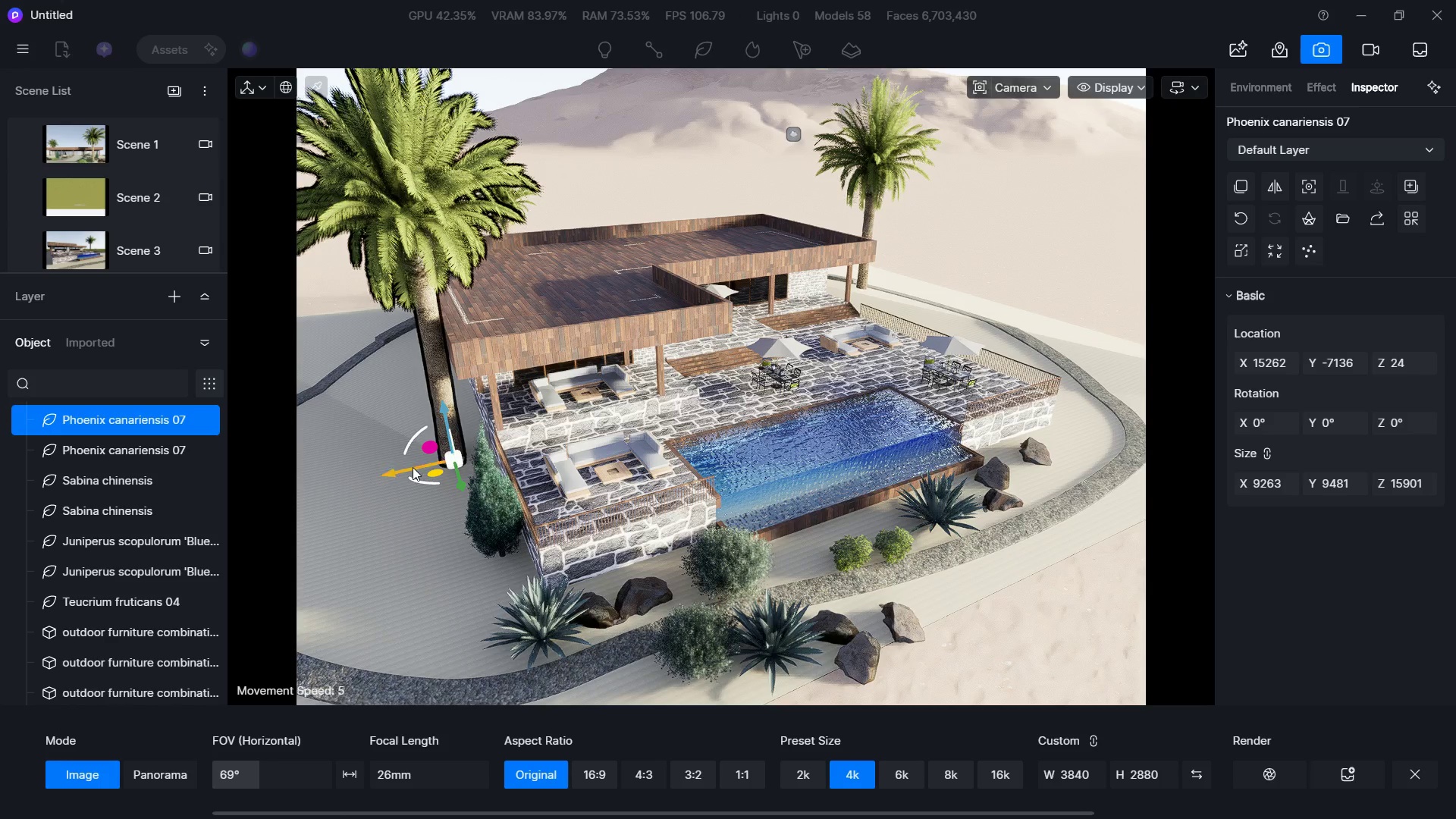 
left_click_drag(start_coordinate=[409, 464], to_coordinate=[328, 471])
 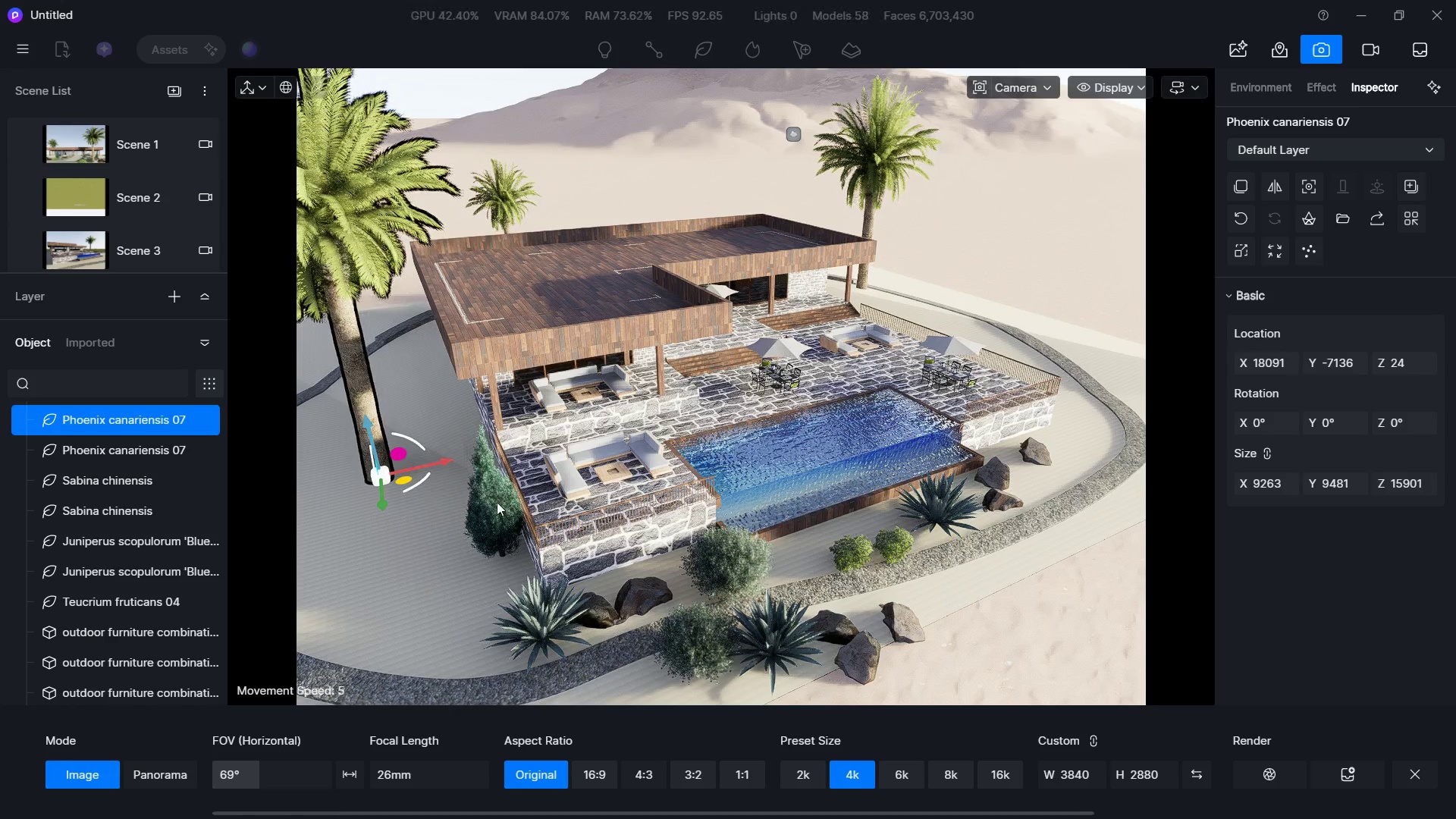 
left_click([494, 502])
 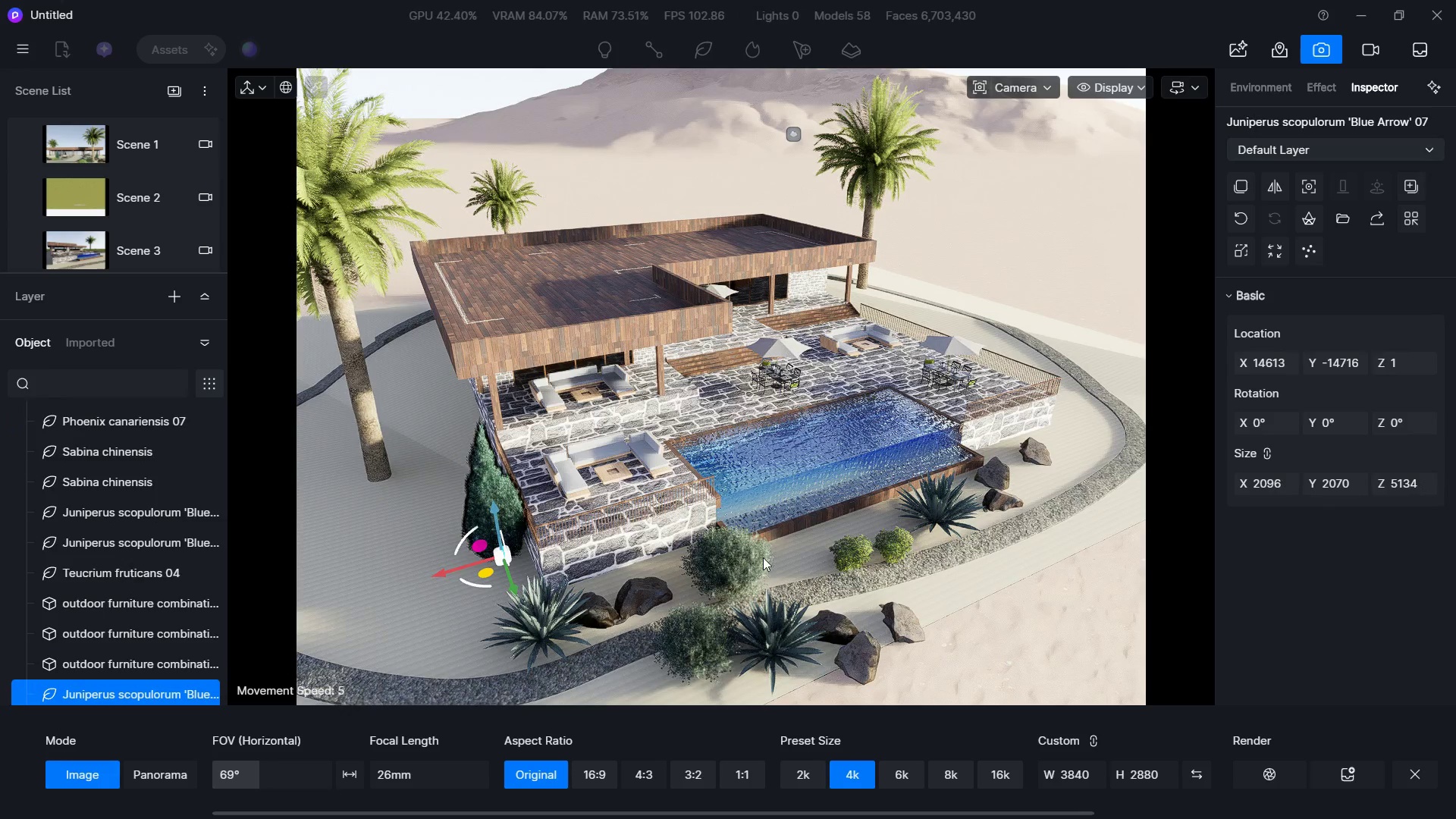 
left_click([739, 564])
 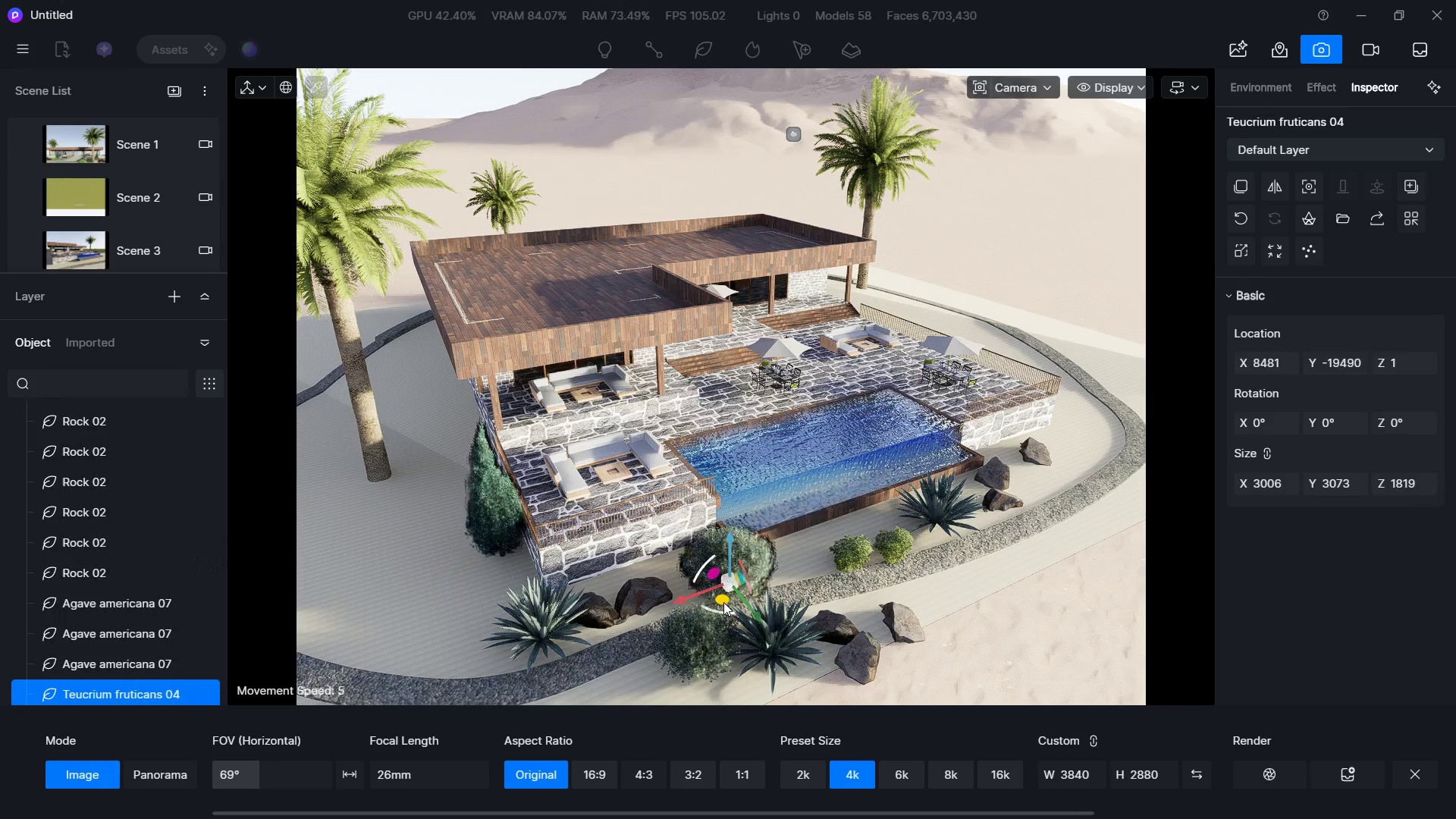 
hold_key(key=ControlLeft, duration=2.67)
double_click([782, 645])
 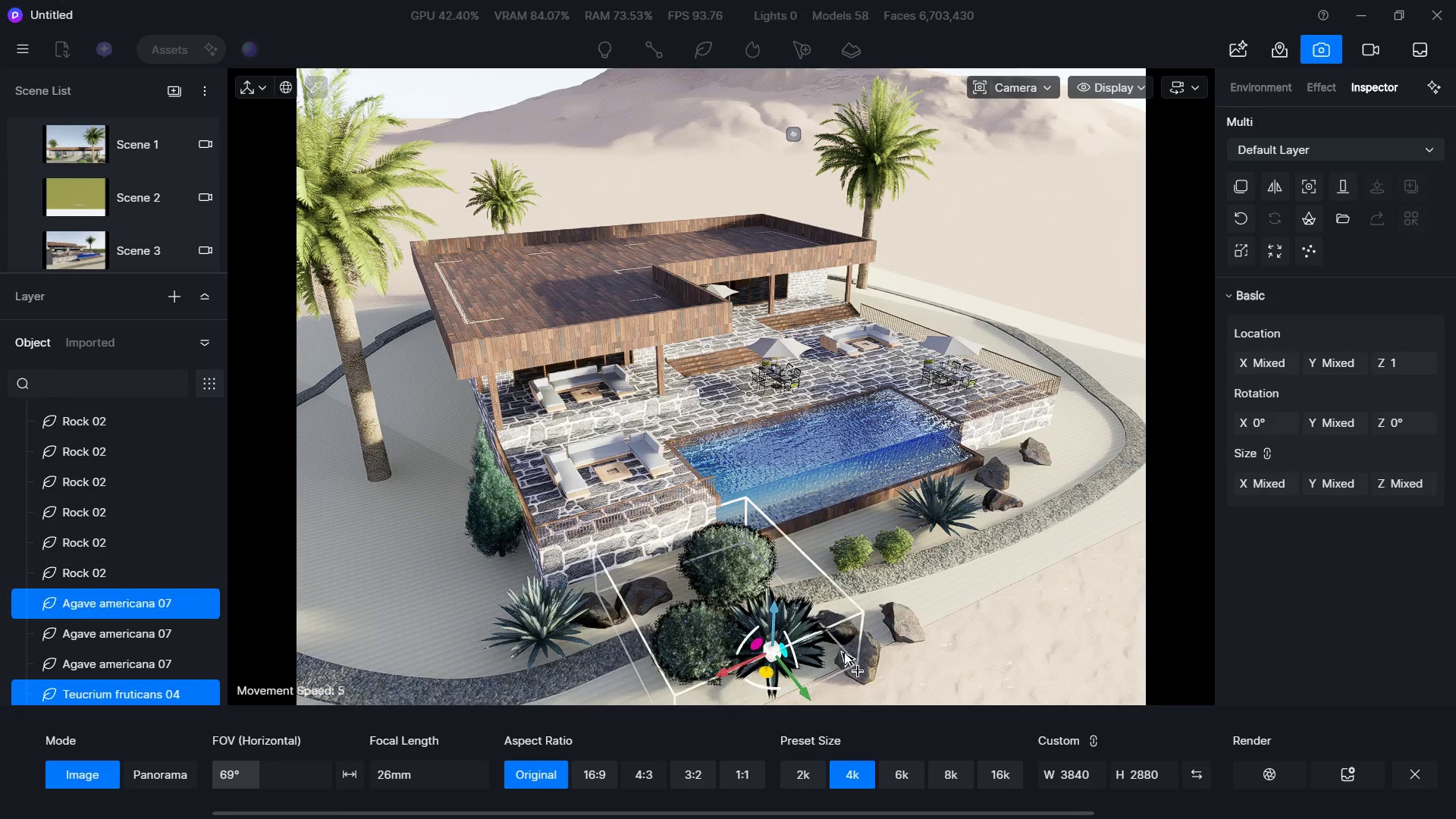 
triple_click([850, 654])
 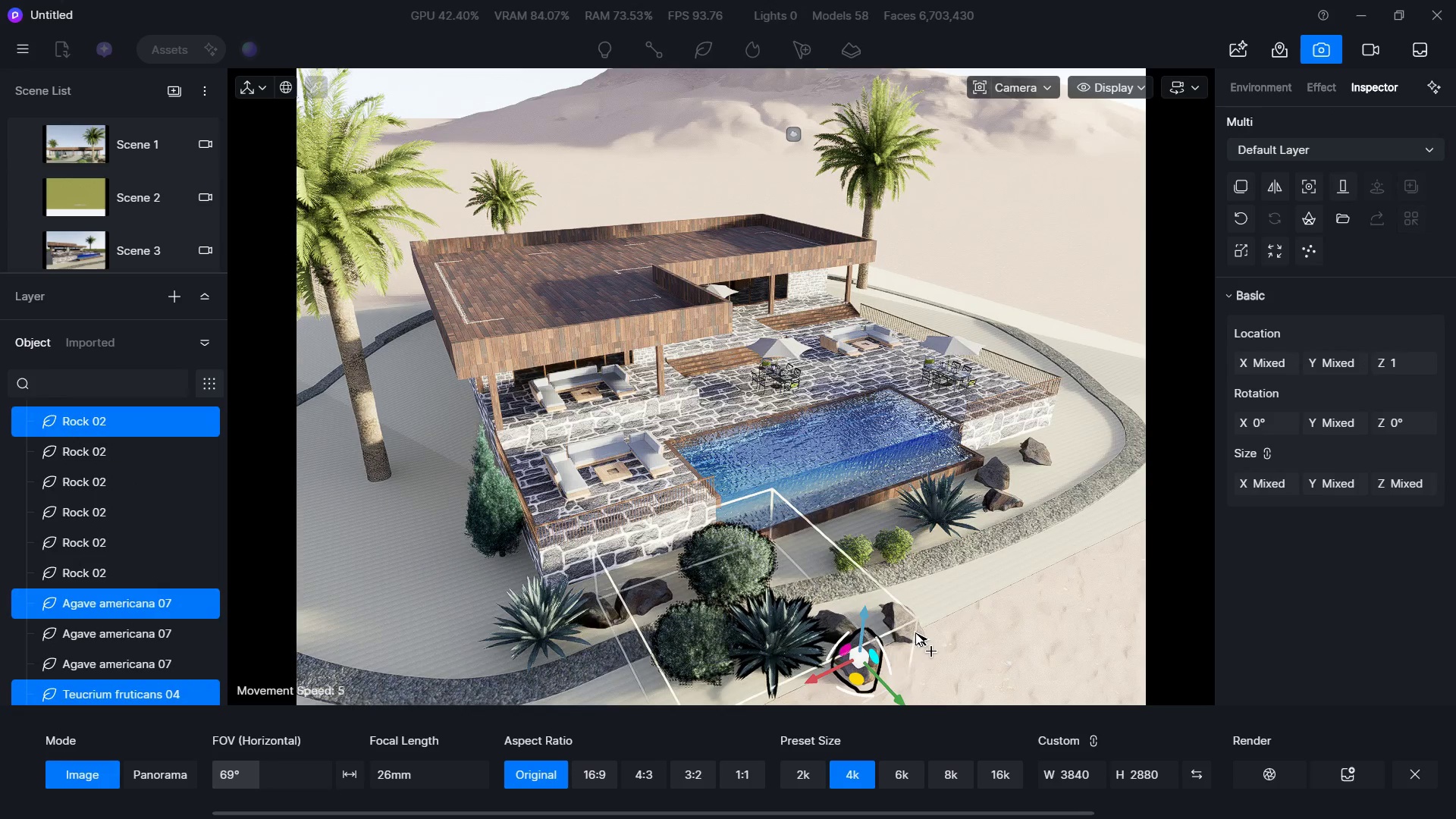 
left_click([915, 632])
 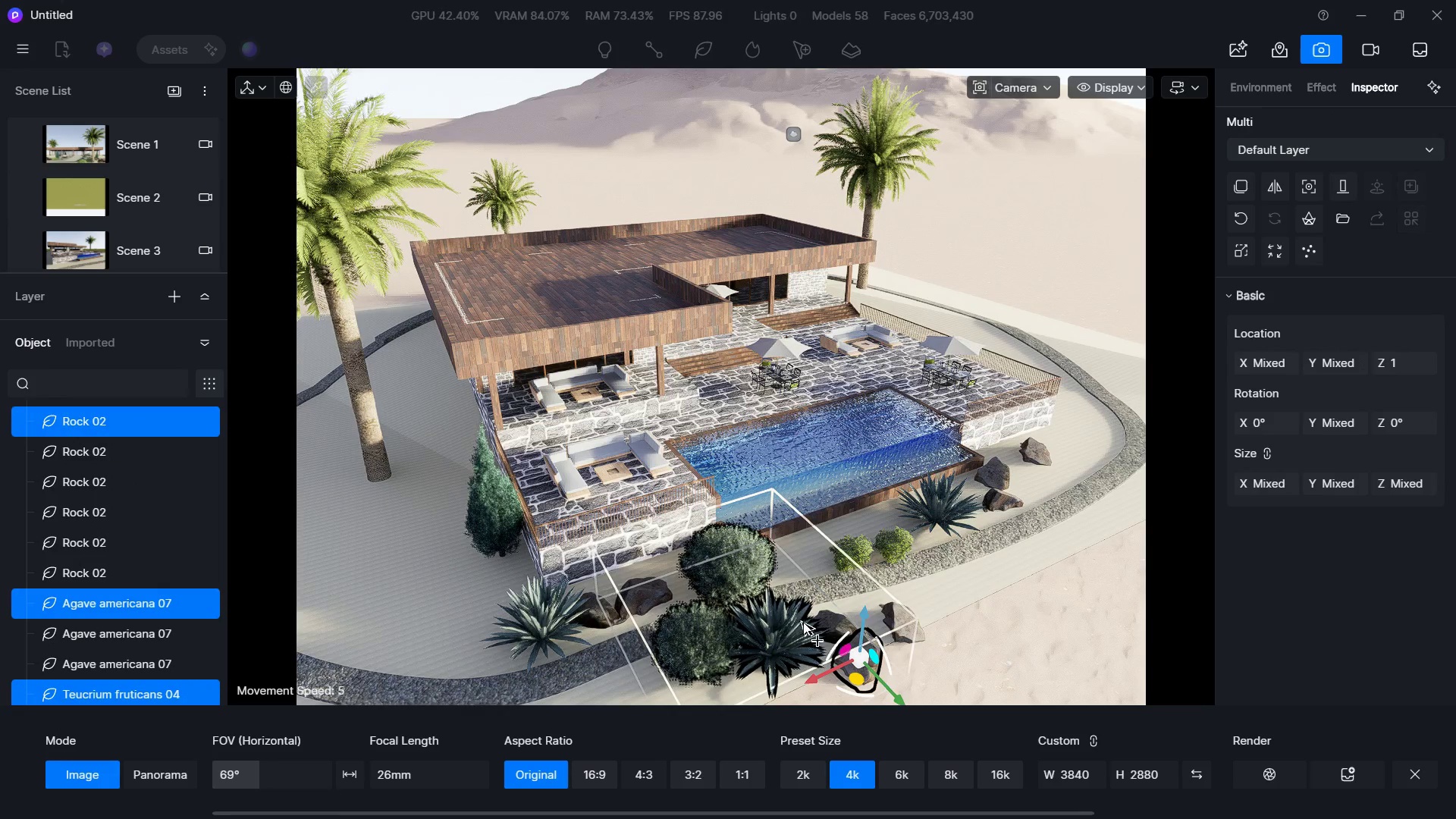 
left_click([816, 621])
 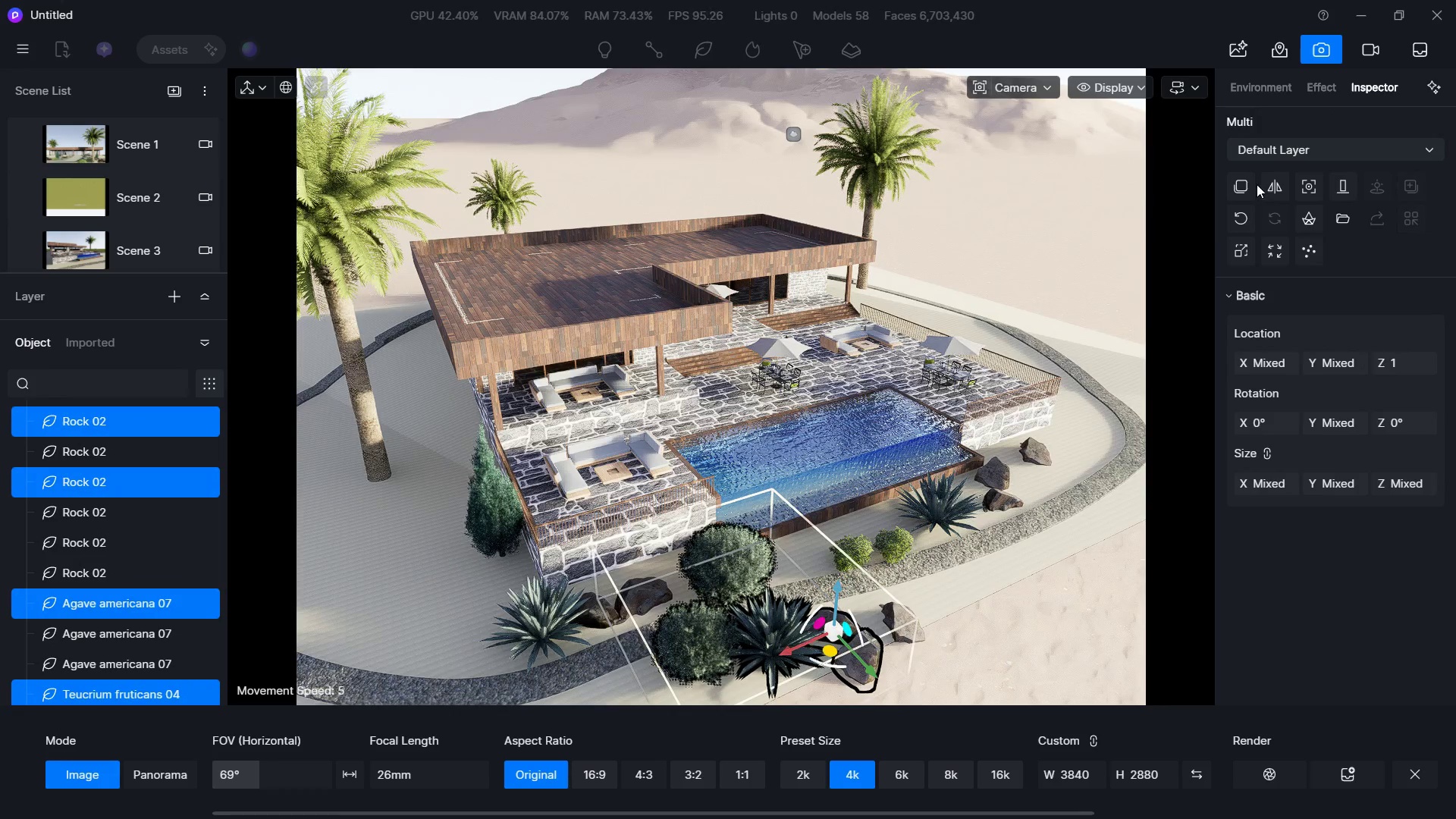 
left_click([1246, 184])
 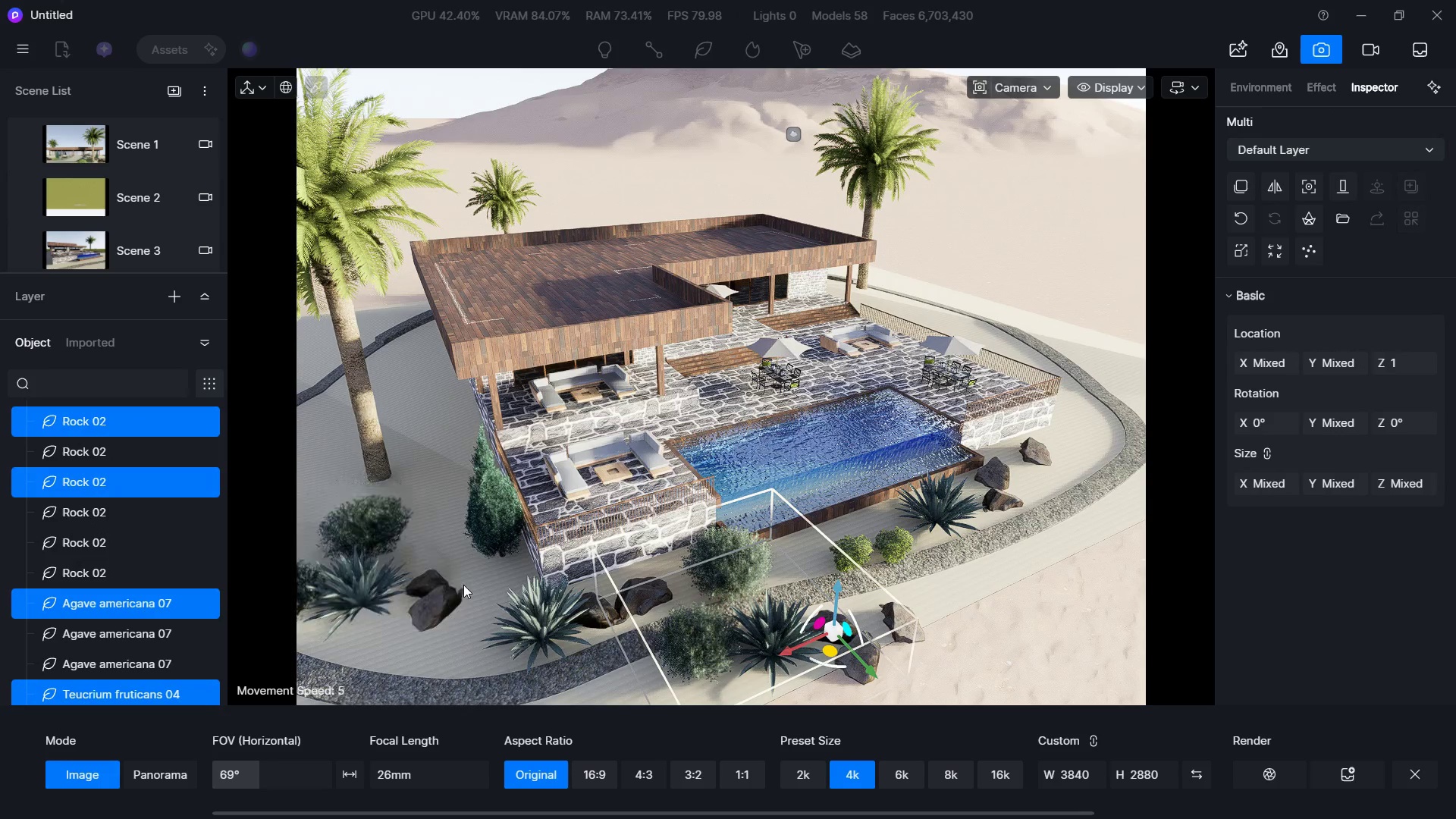 
left_click([460, 580])
 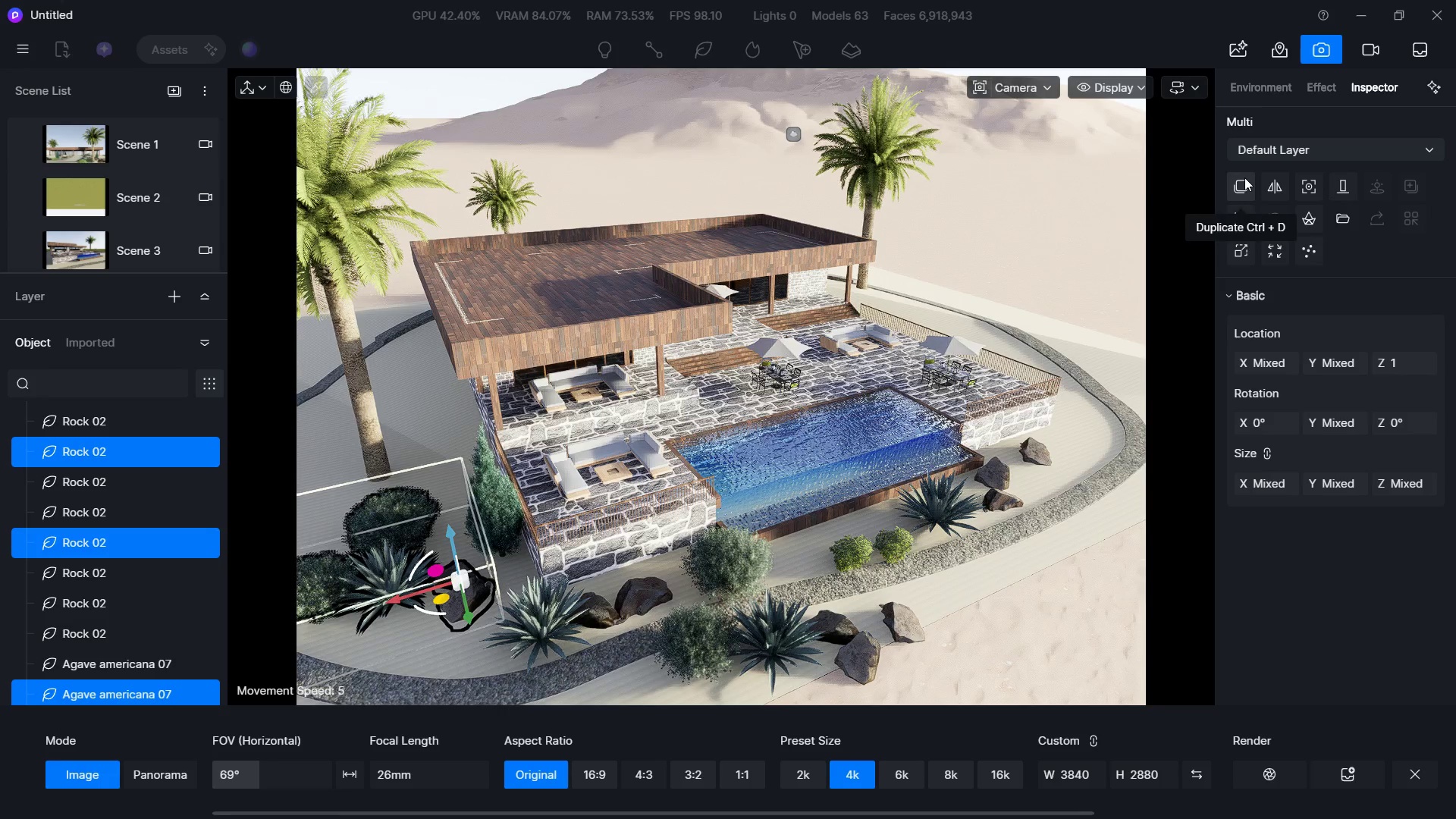 
left_click([1252, 180])
 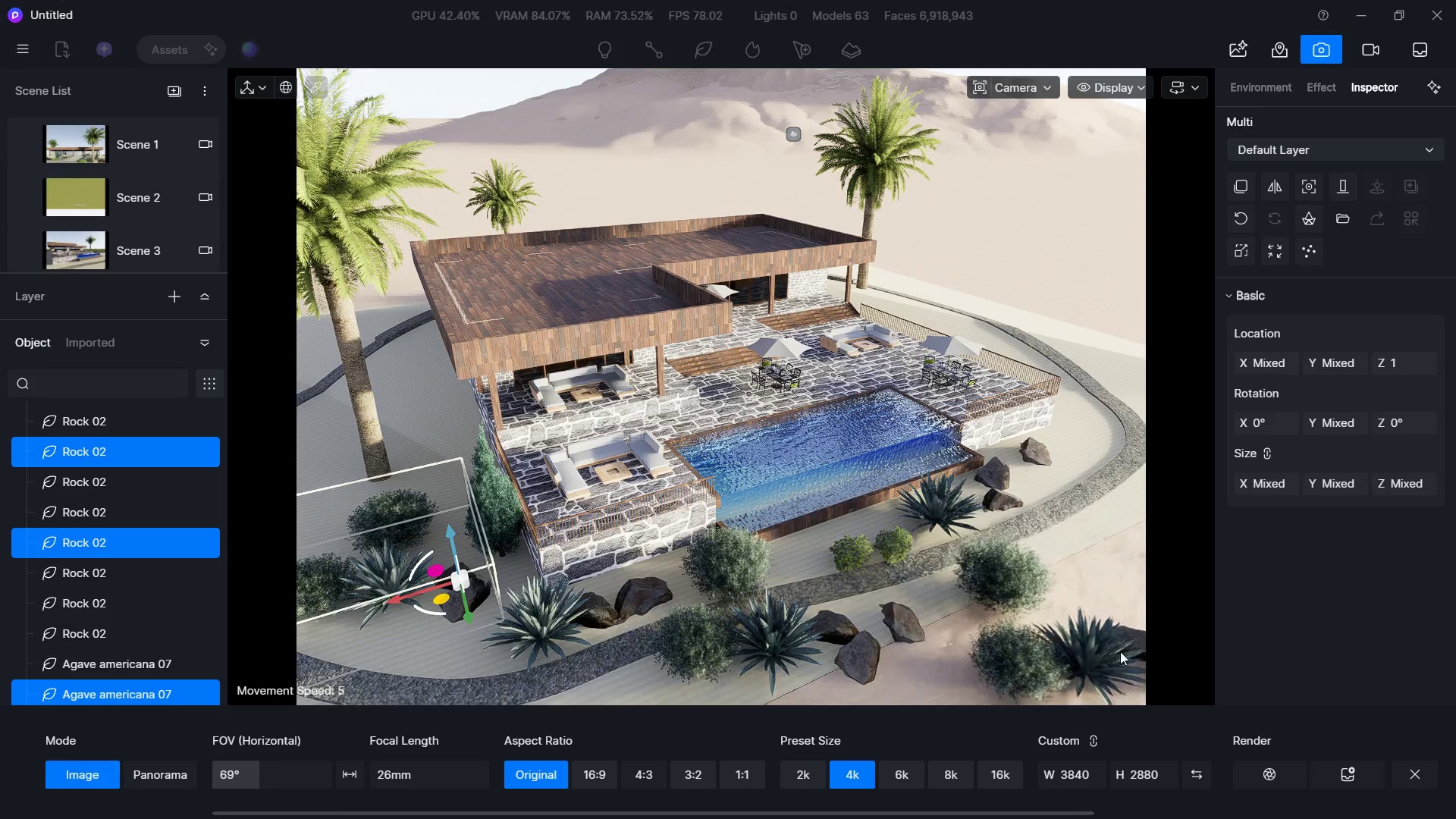 
left_click([1132, 651])
 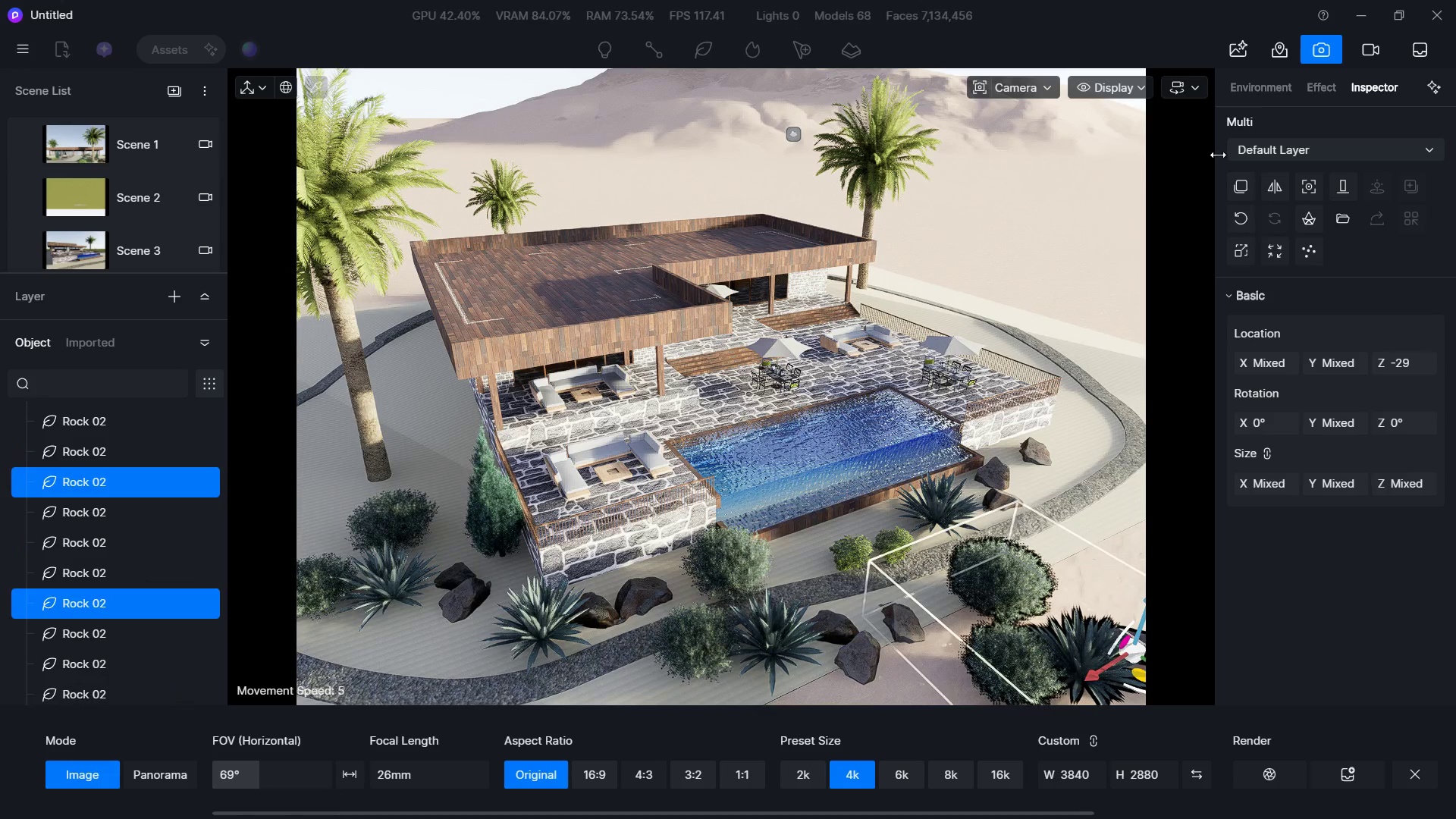 
left_click([1235, 180])
 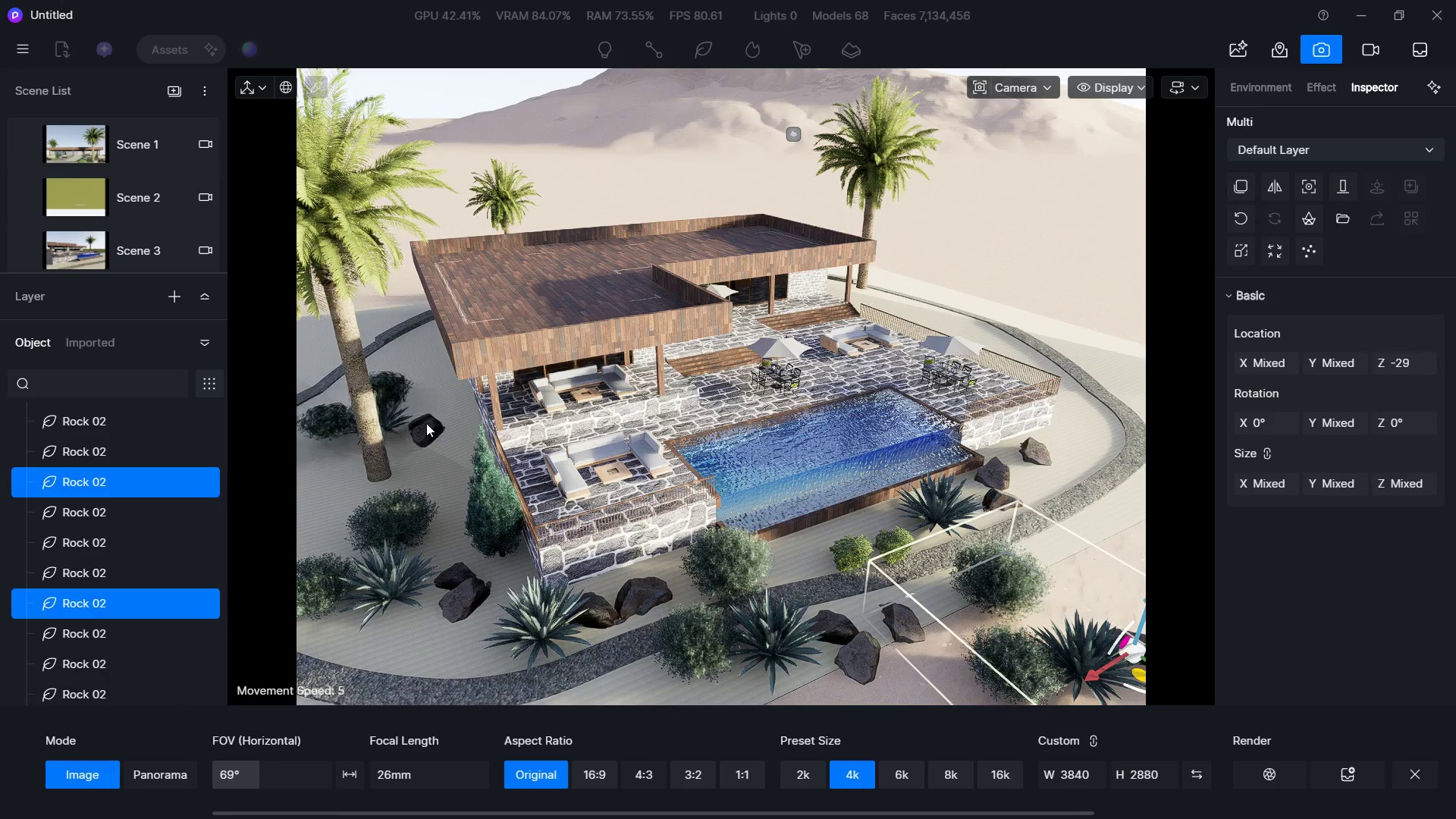 
left_click([436, 404])
 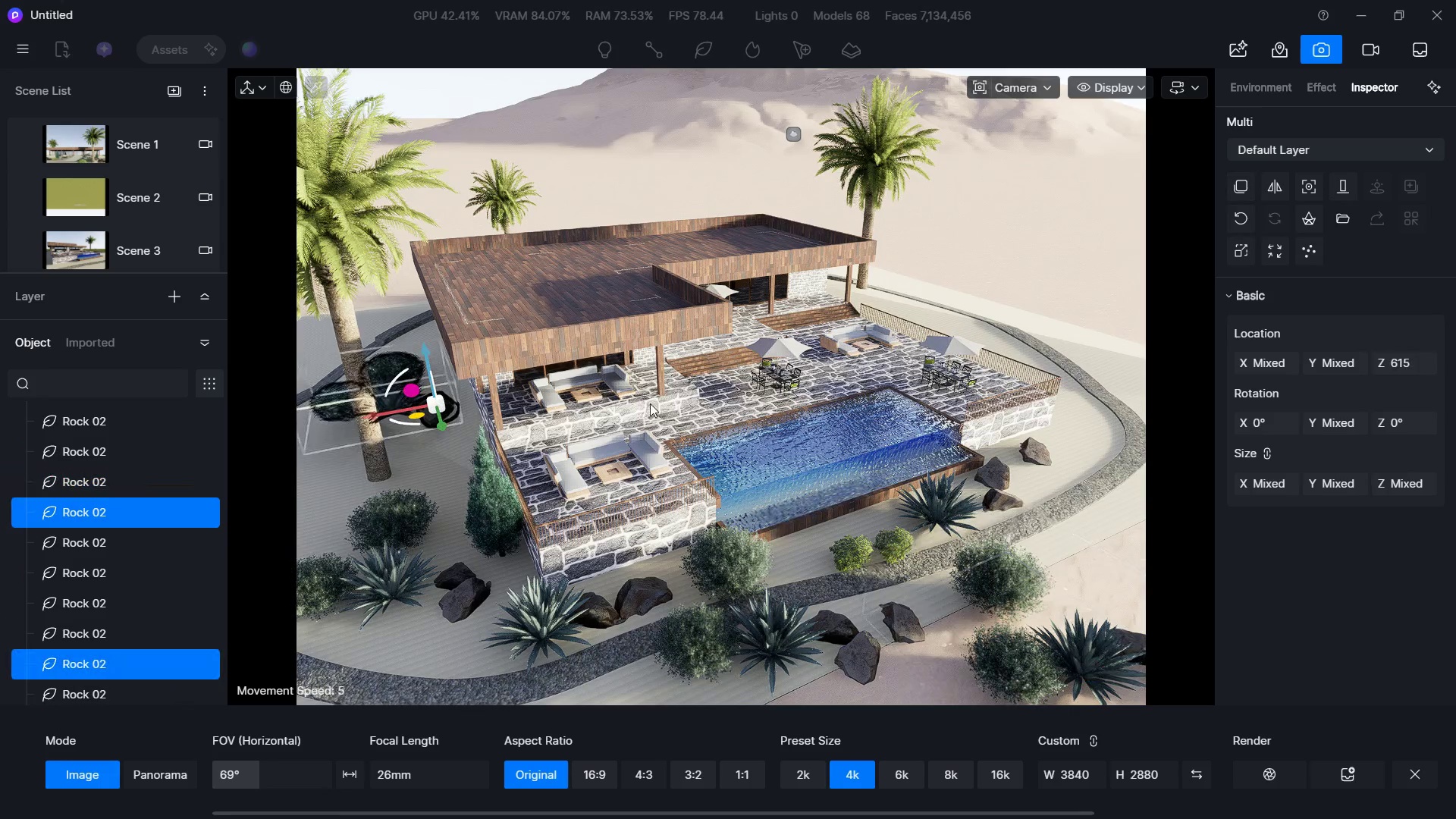 
hold_key(key=A, duration=0.42)
 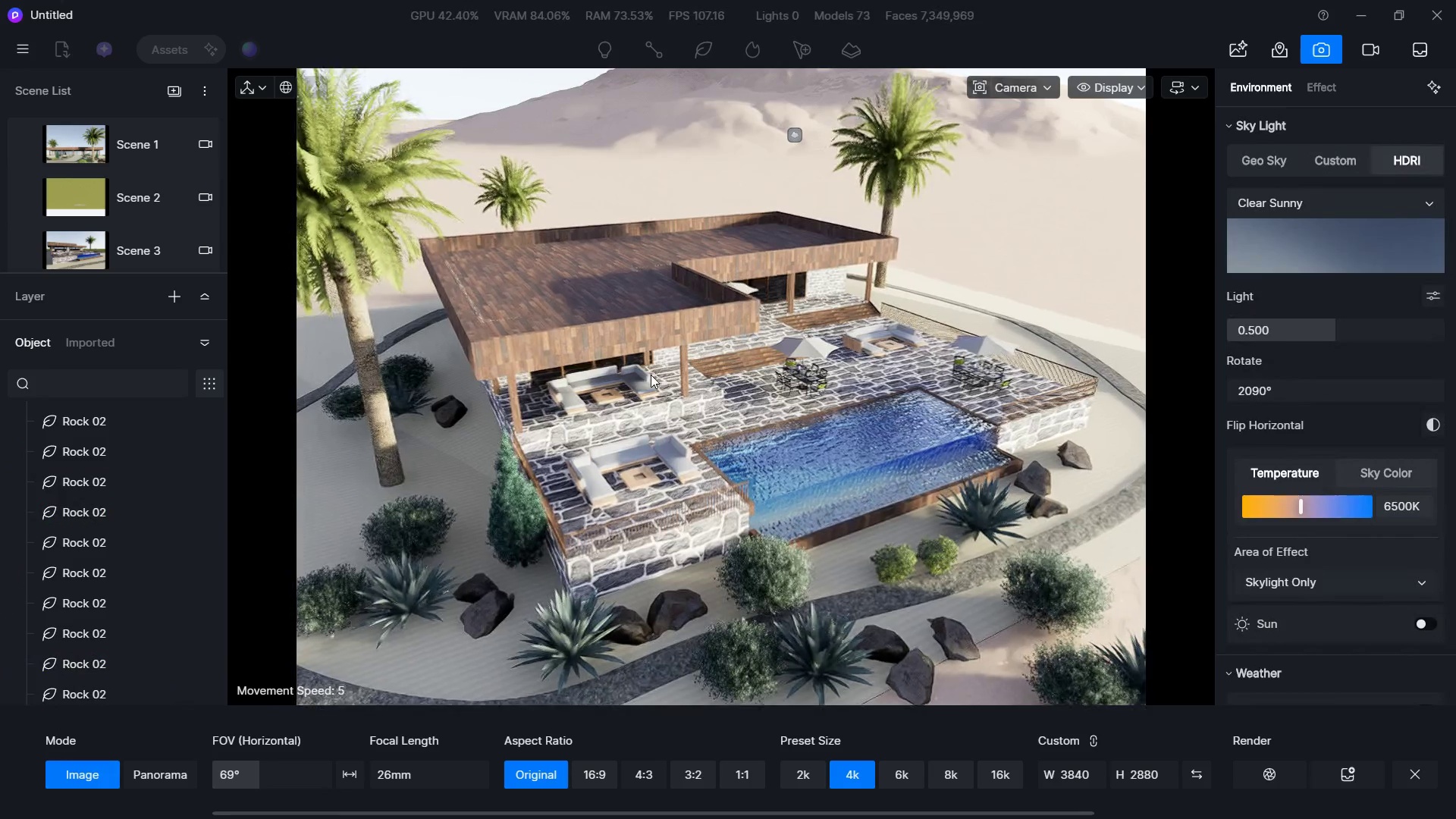 
double_click([651, 375])
 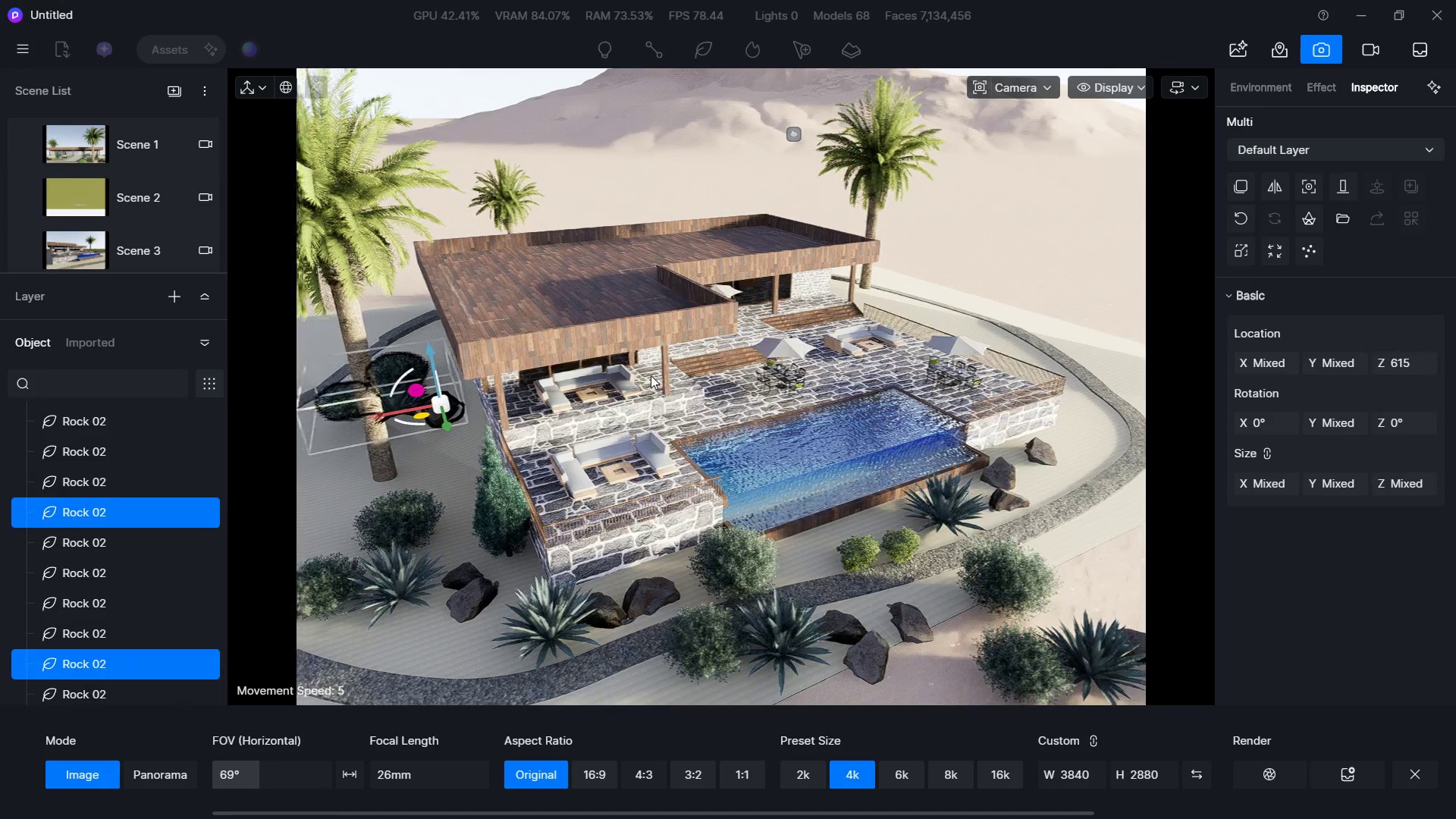 
key(W)
 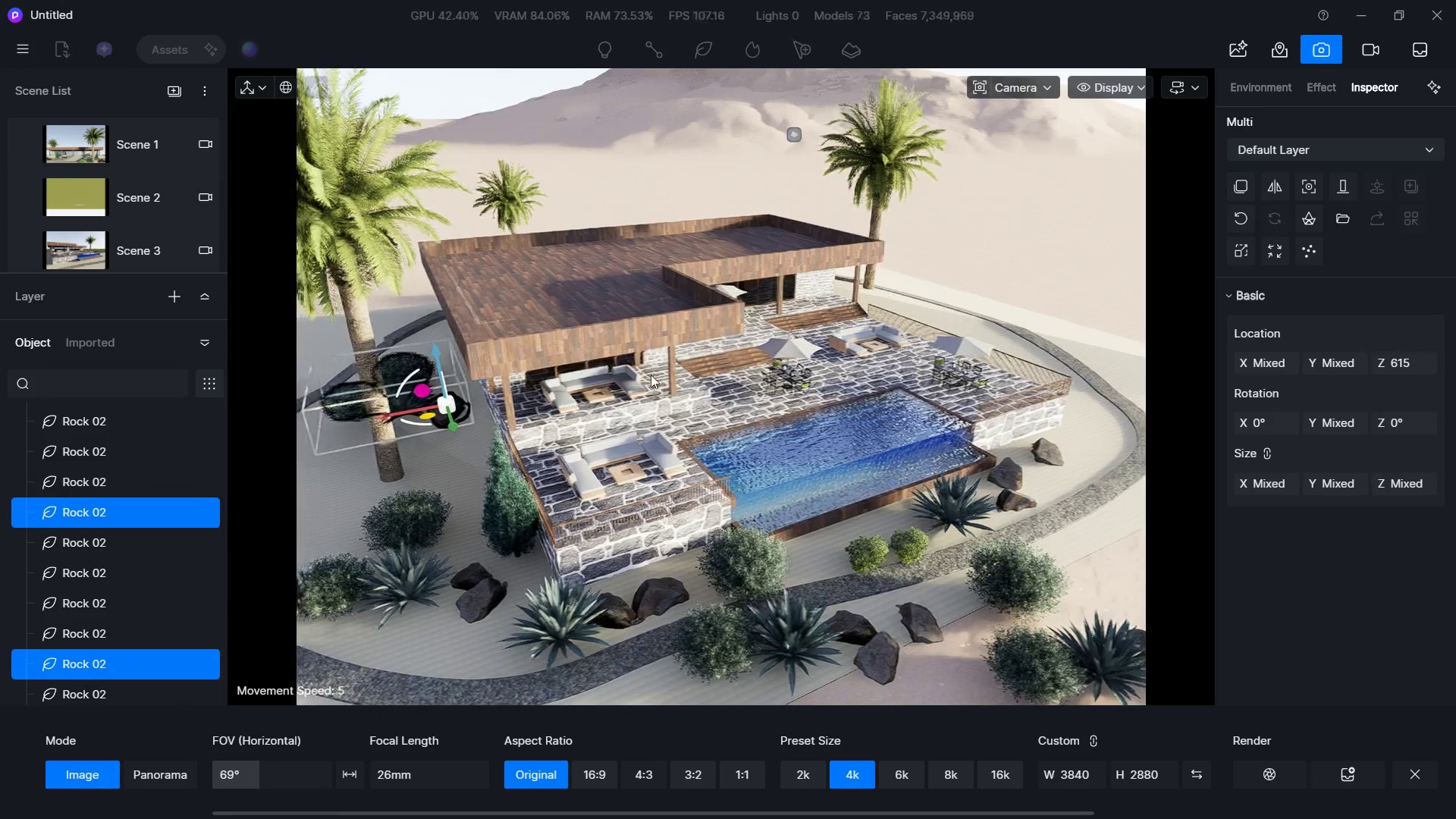 
triple_click([651, 375])
 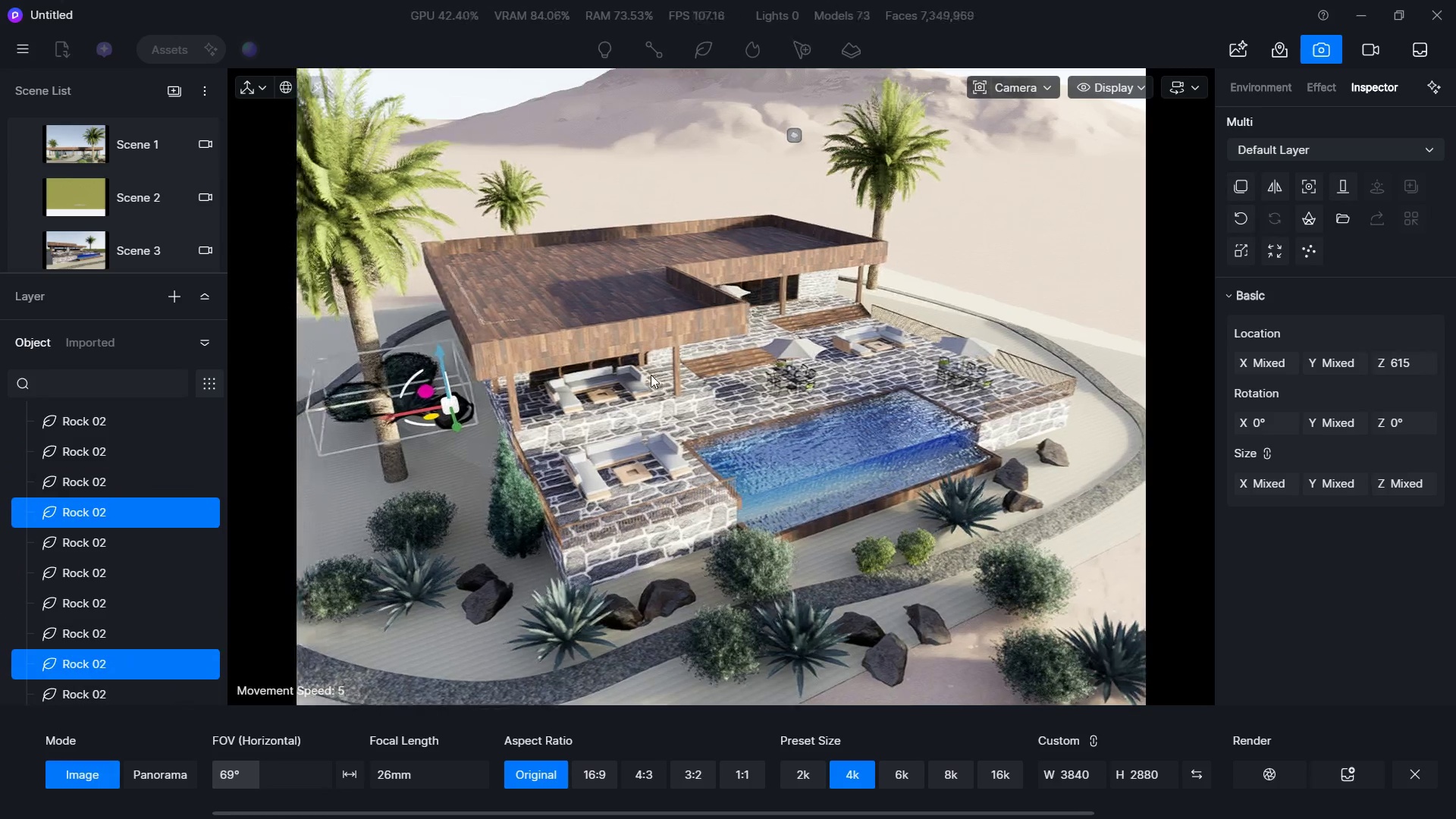 
triple_click([651, 375])
 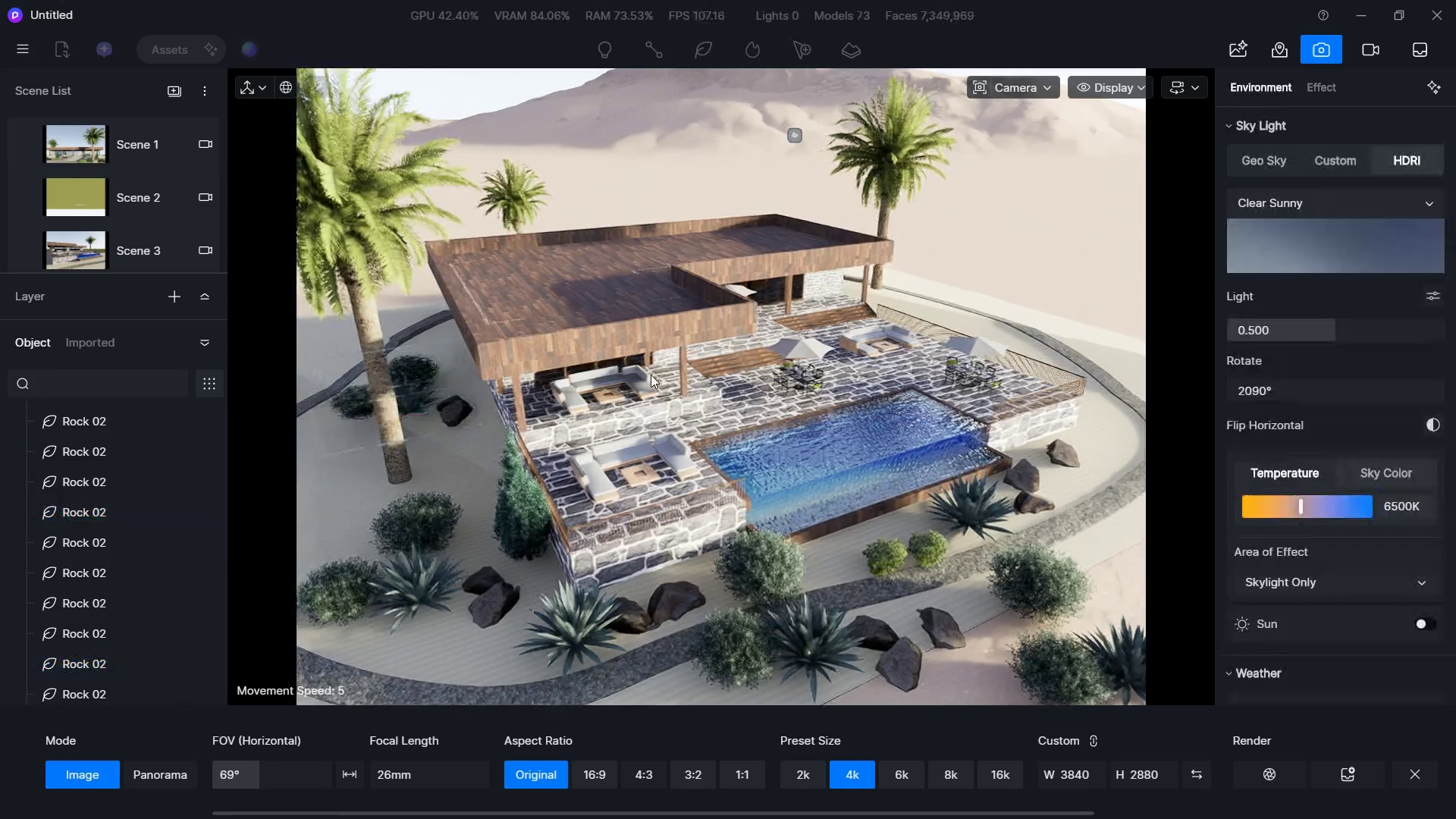 
key(W)
 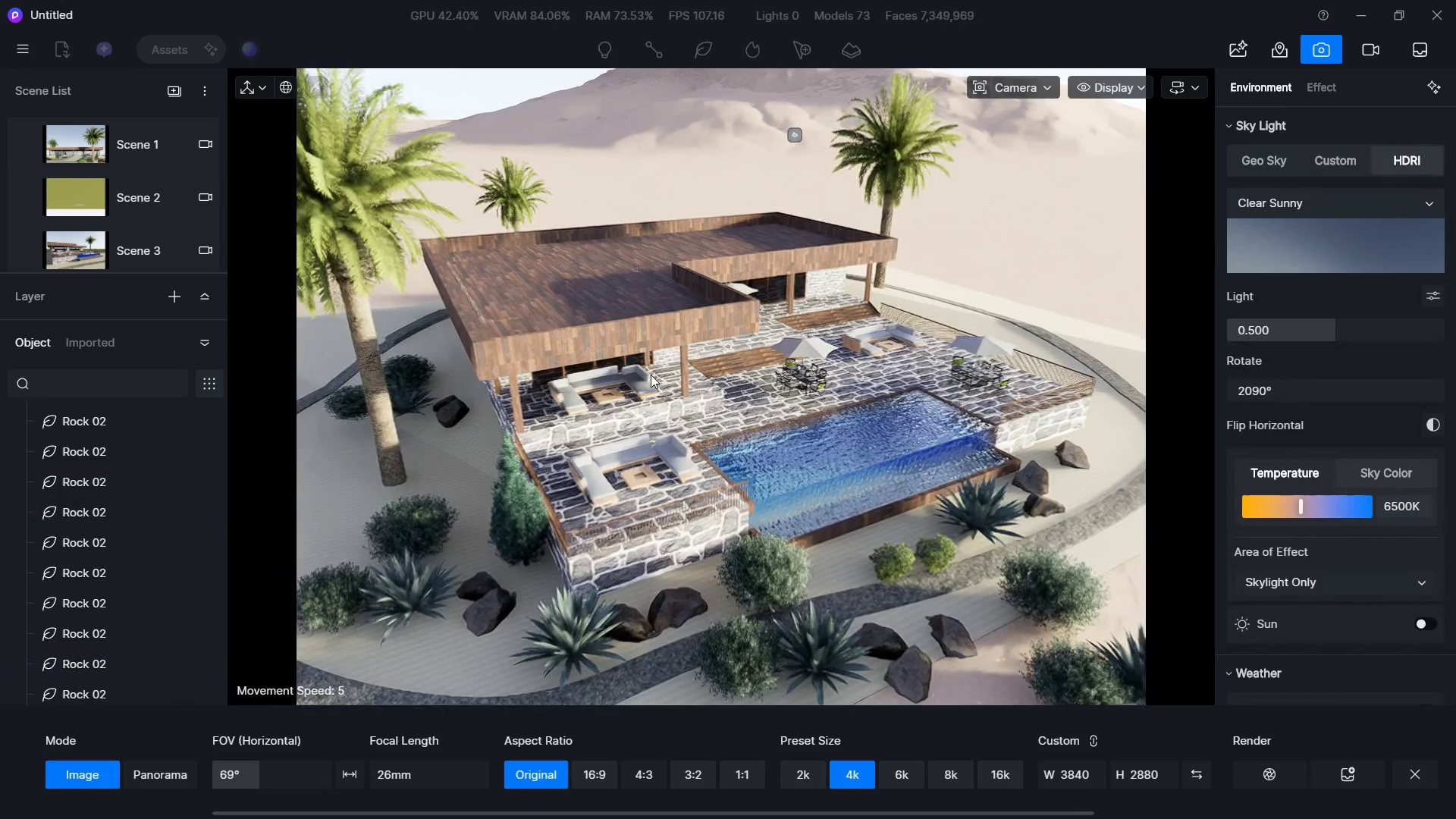 
hold_key(key=E, duration=0.34)
 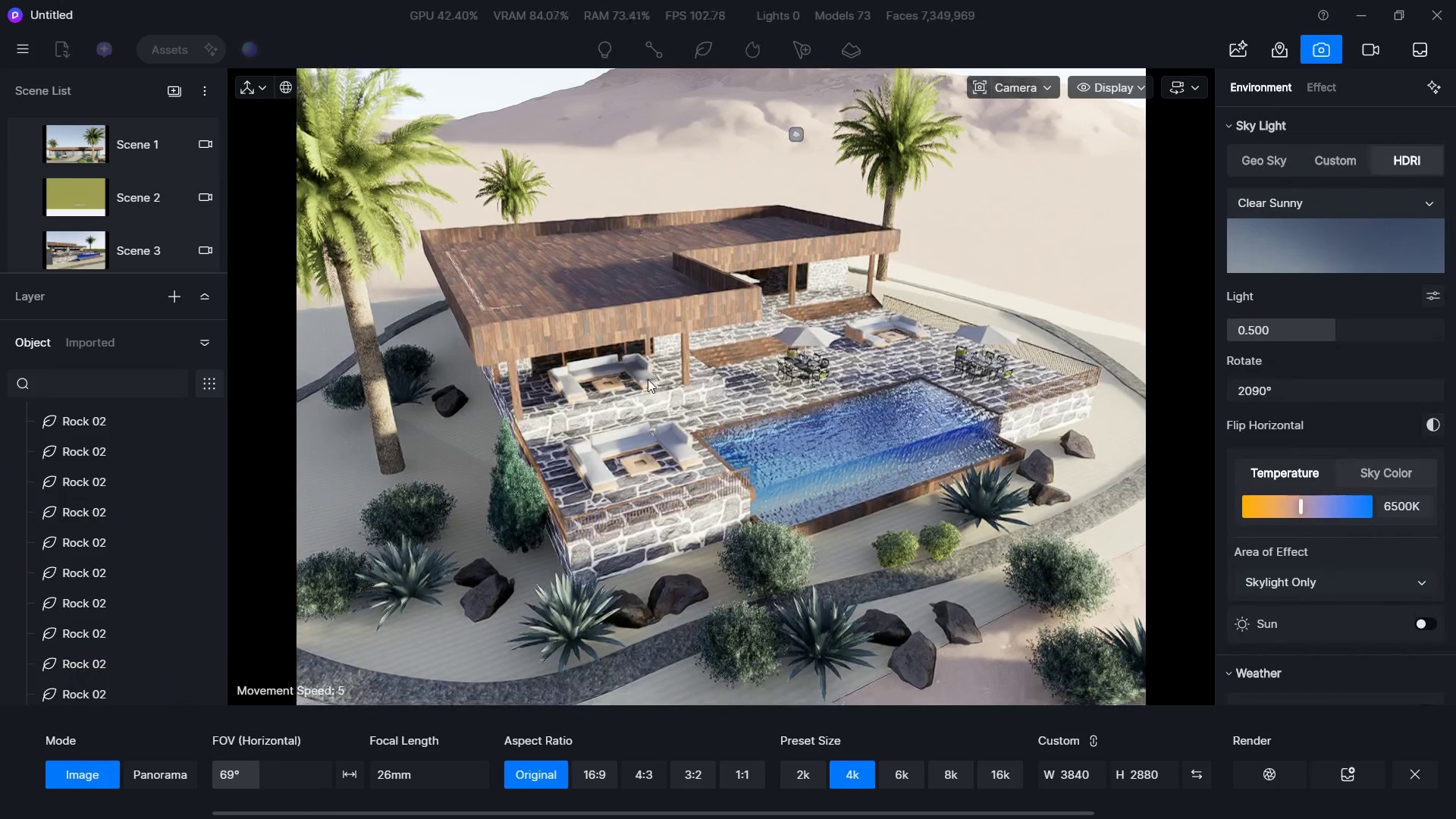 
triple_click([648, 379])
 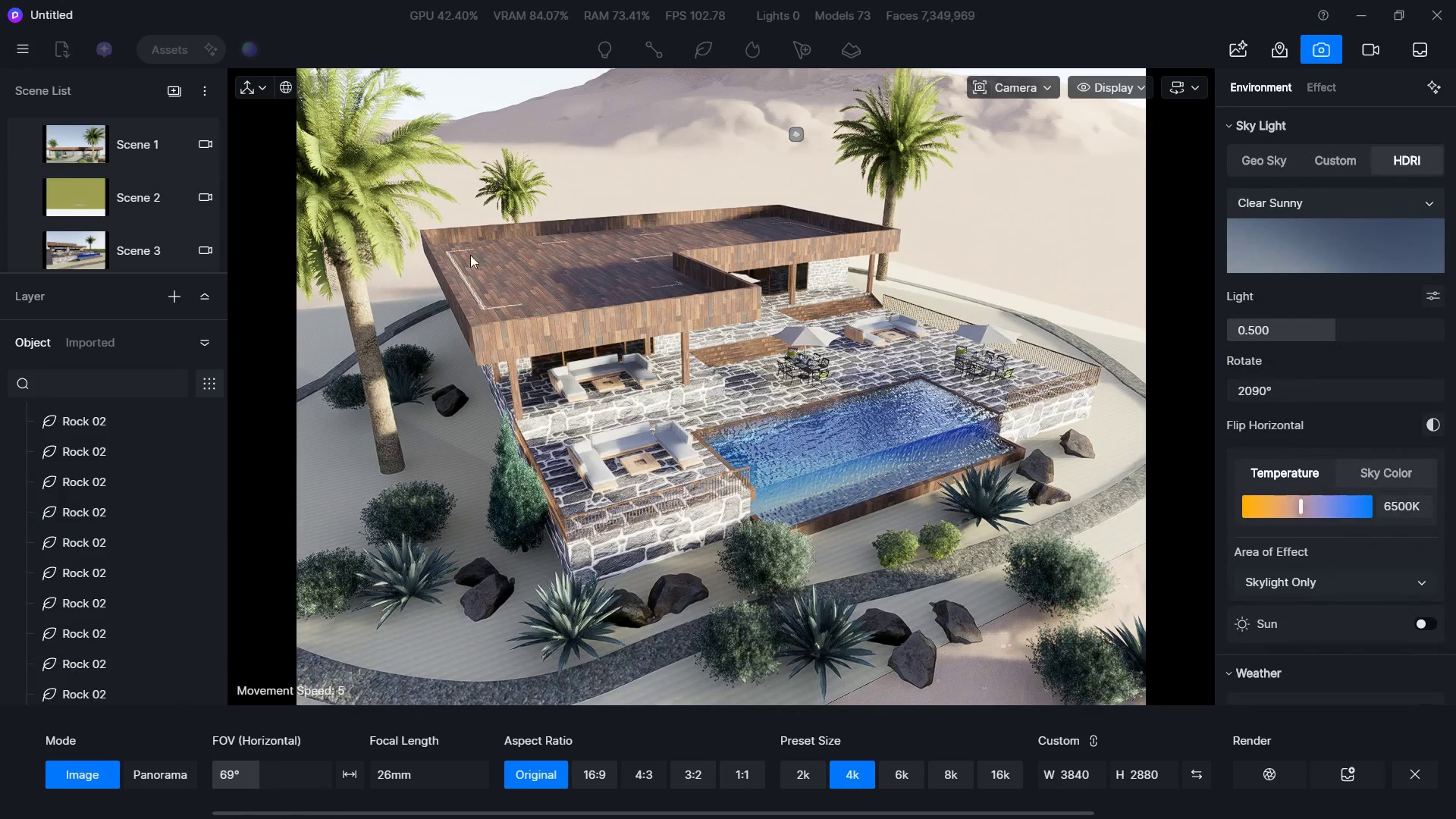 
key(Alt+Tab)
 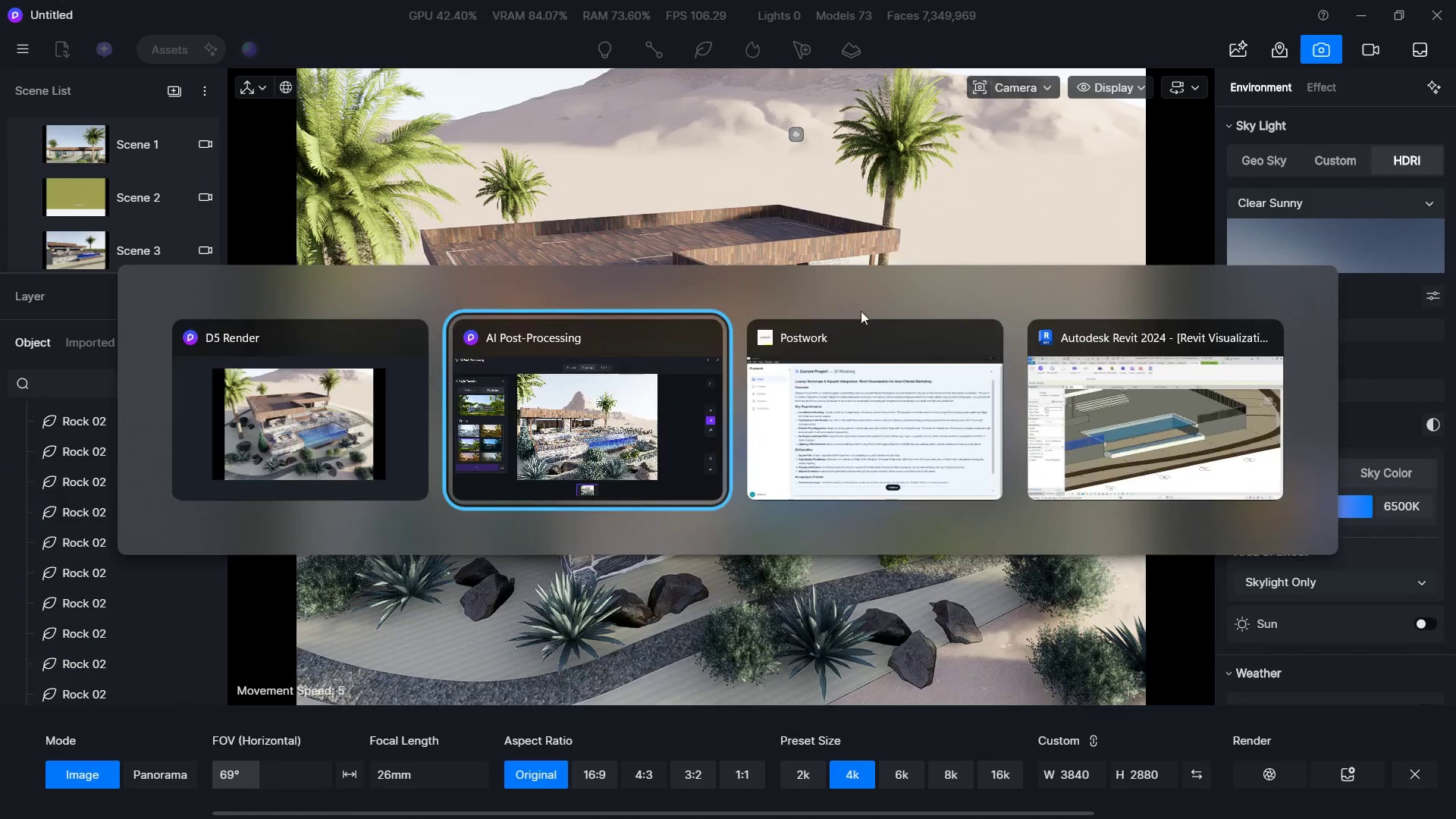 
key(Alt+AltLeft)
 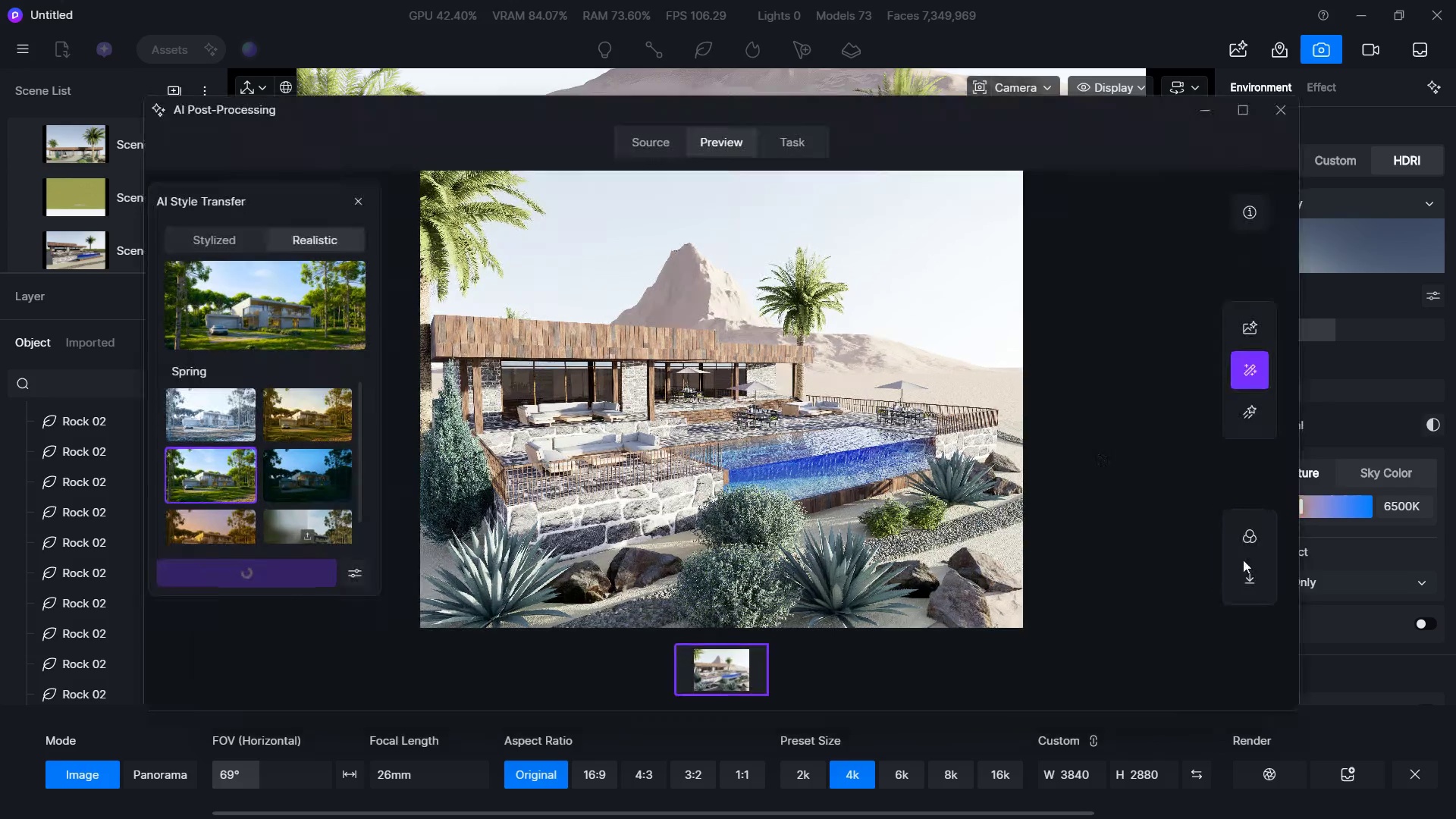 
key(Alt+Tab)
 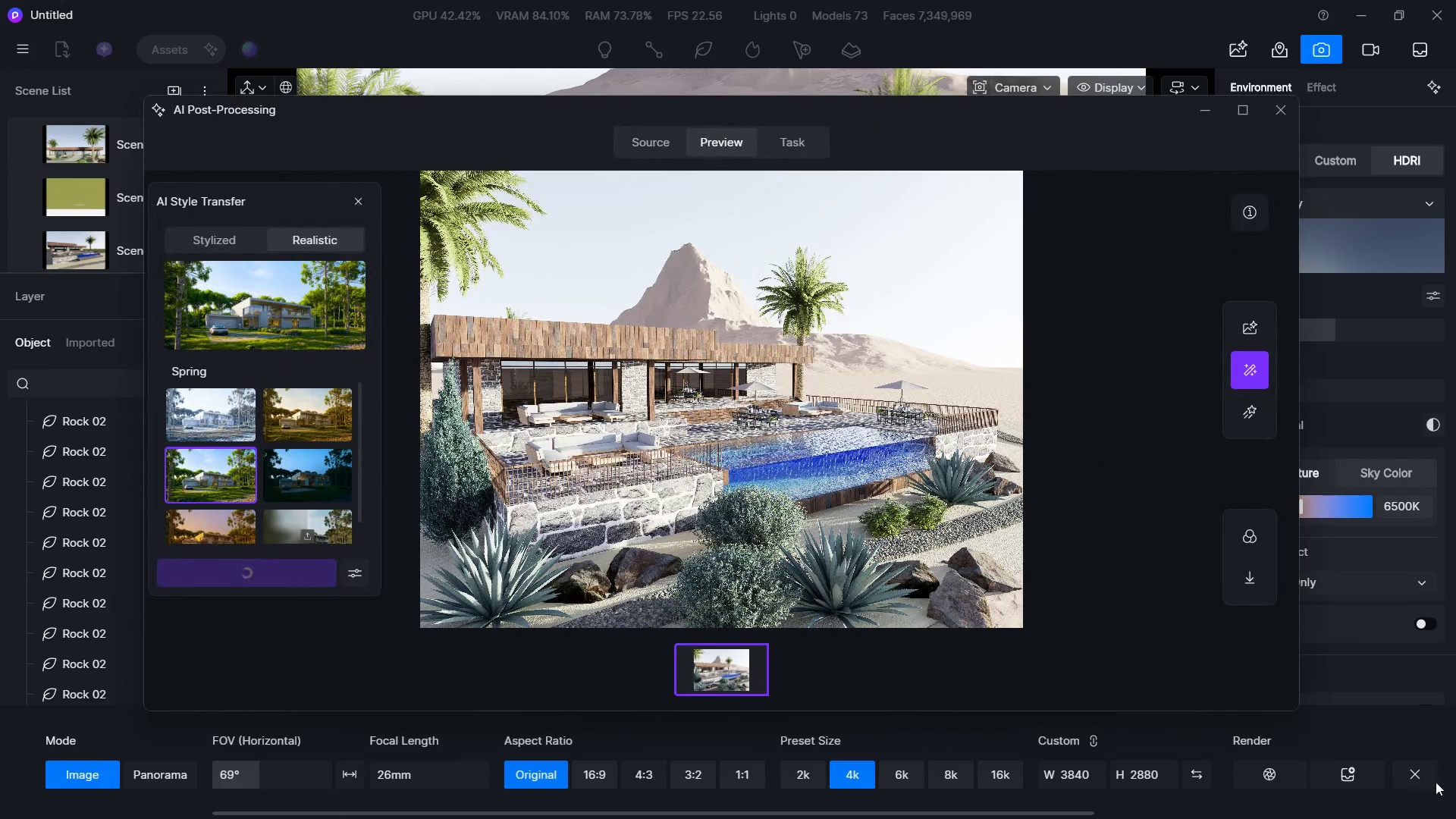 
left_click([1428, 780])
 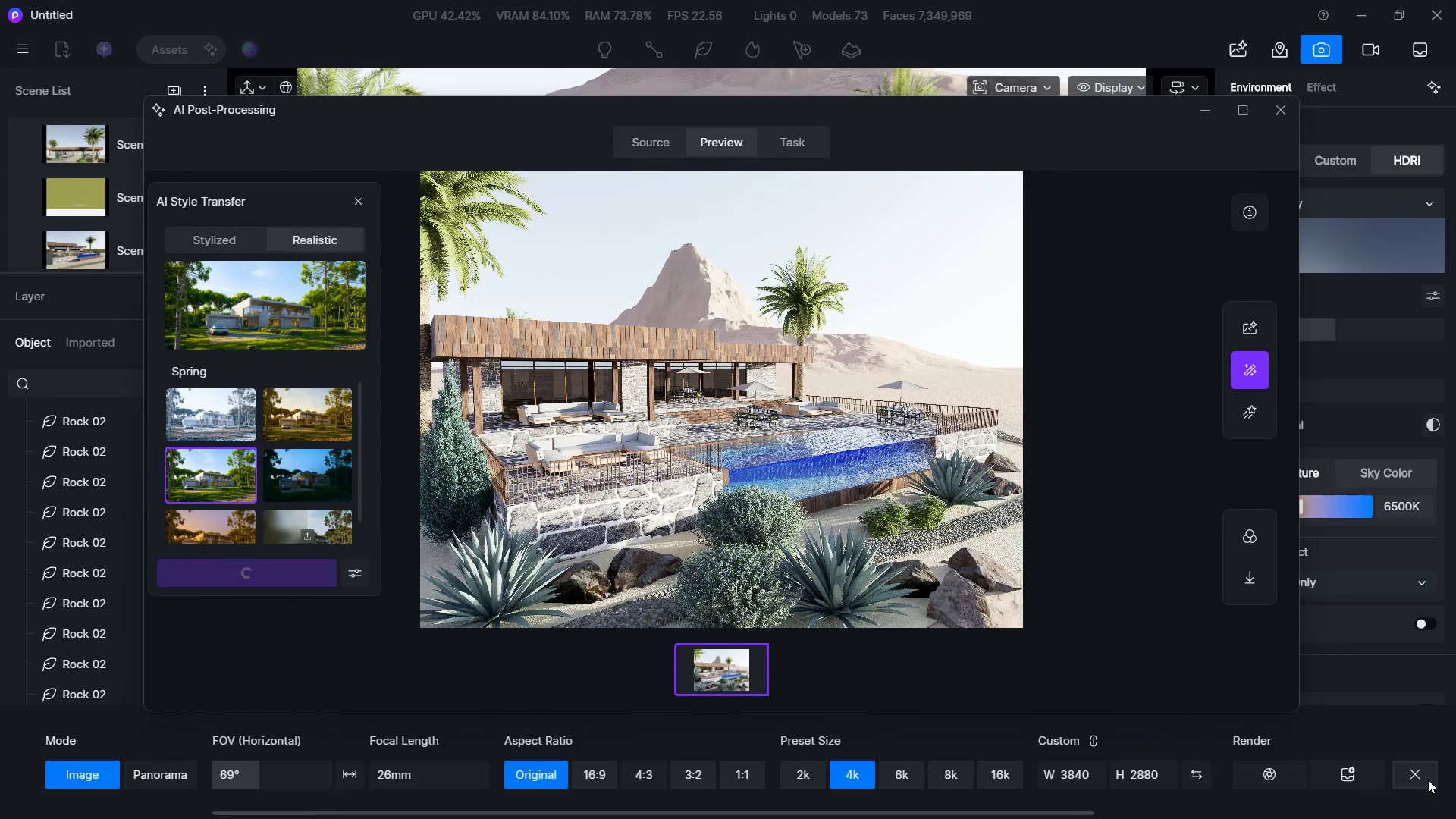 
key(Alt+Tab)
 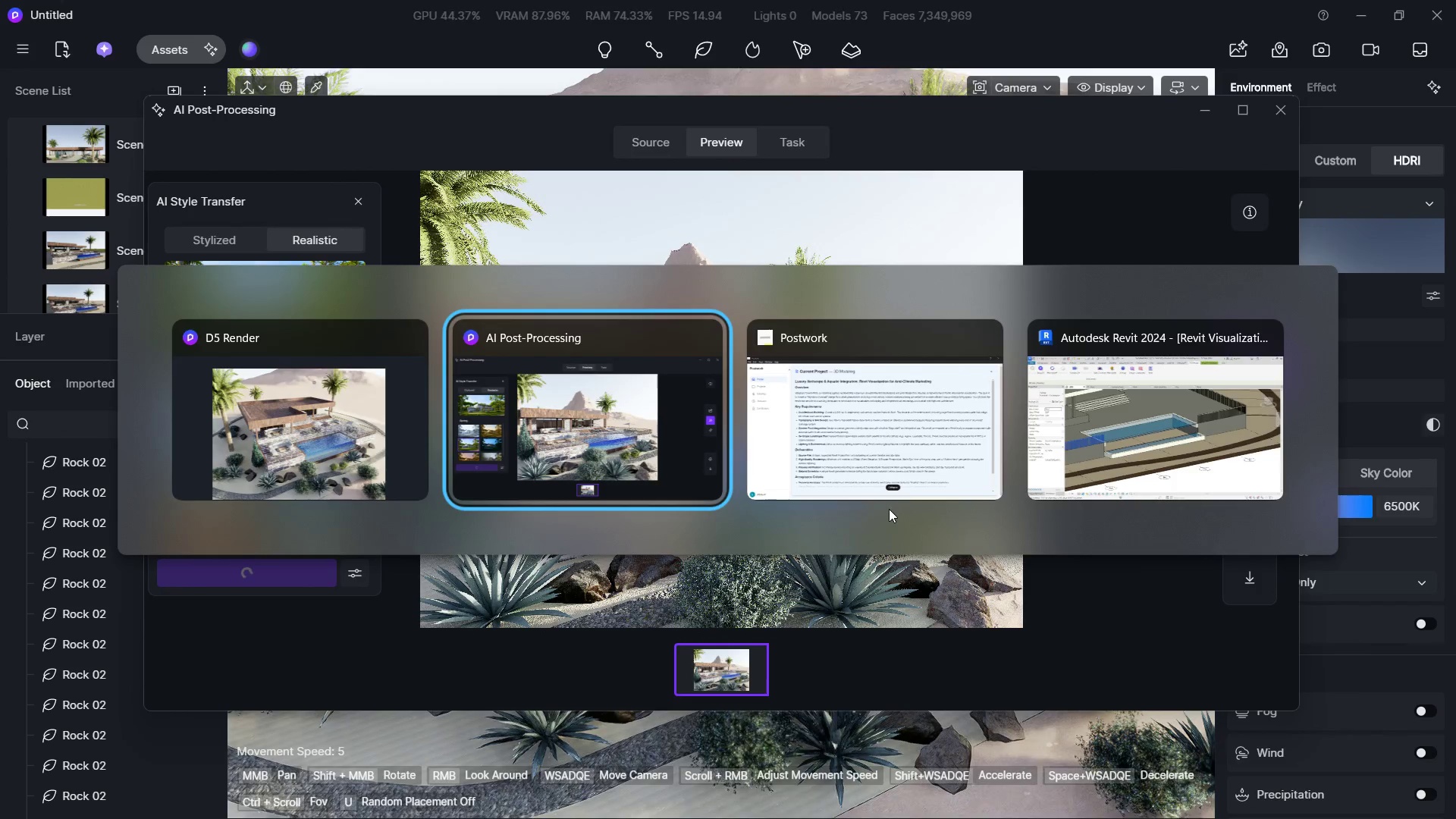 
key(Alt+Tab)
 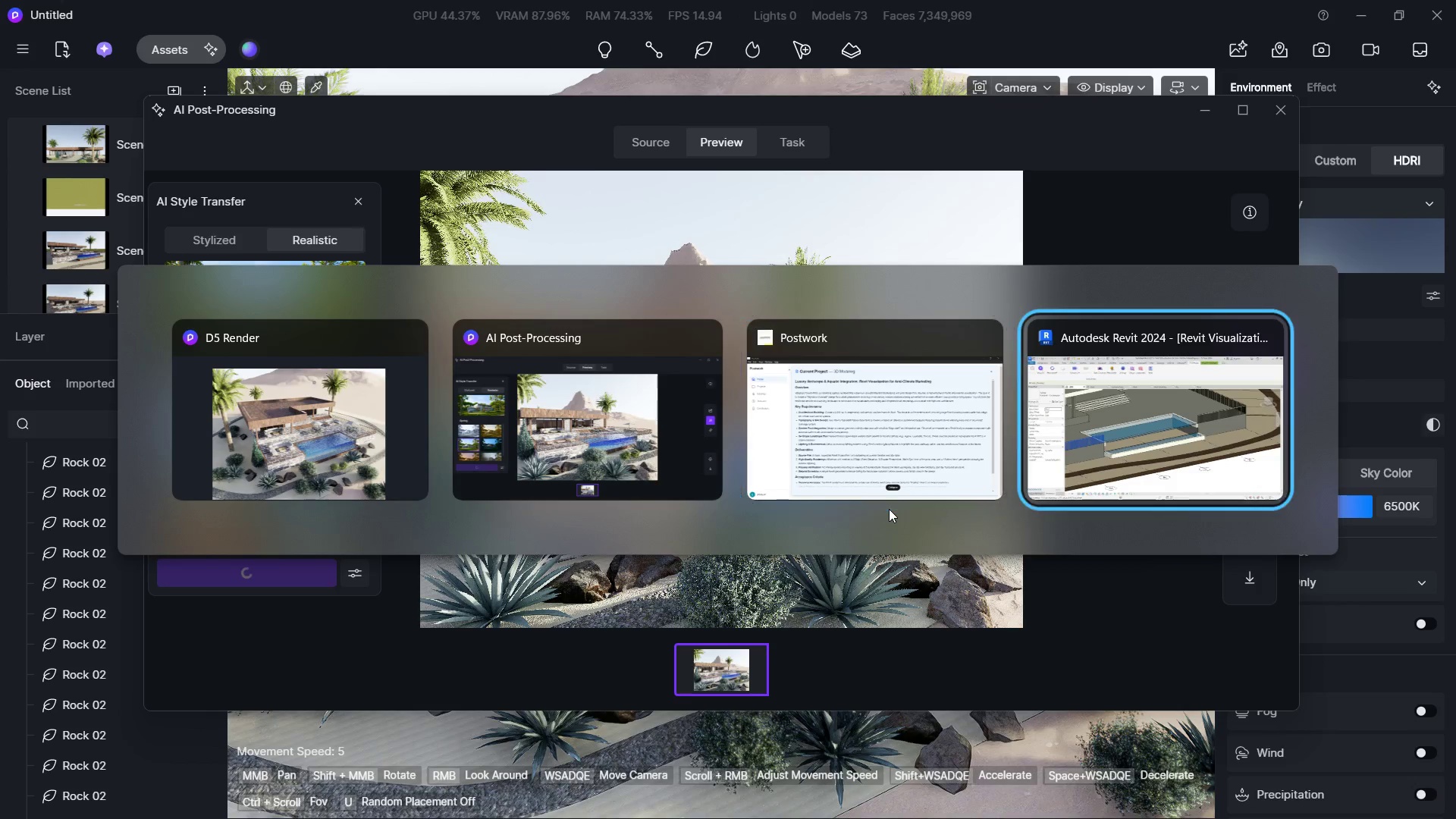 
key(Alt+Tab)
 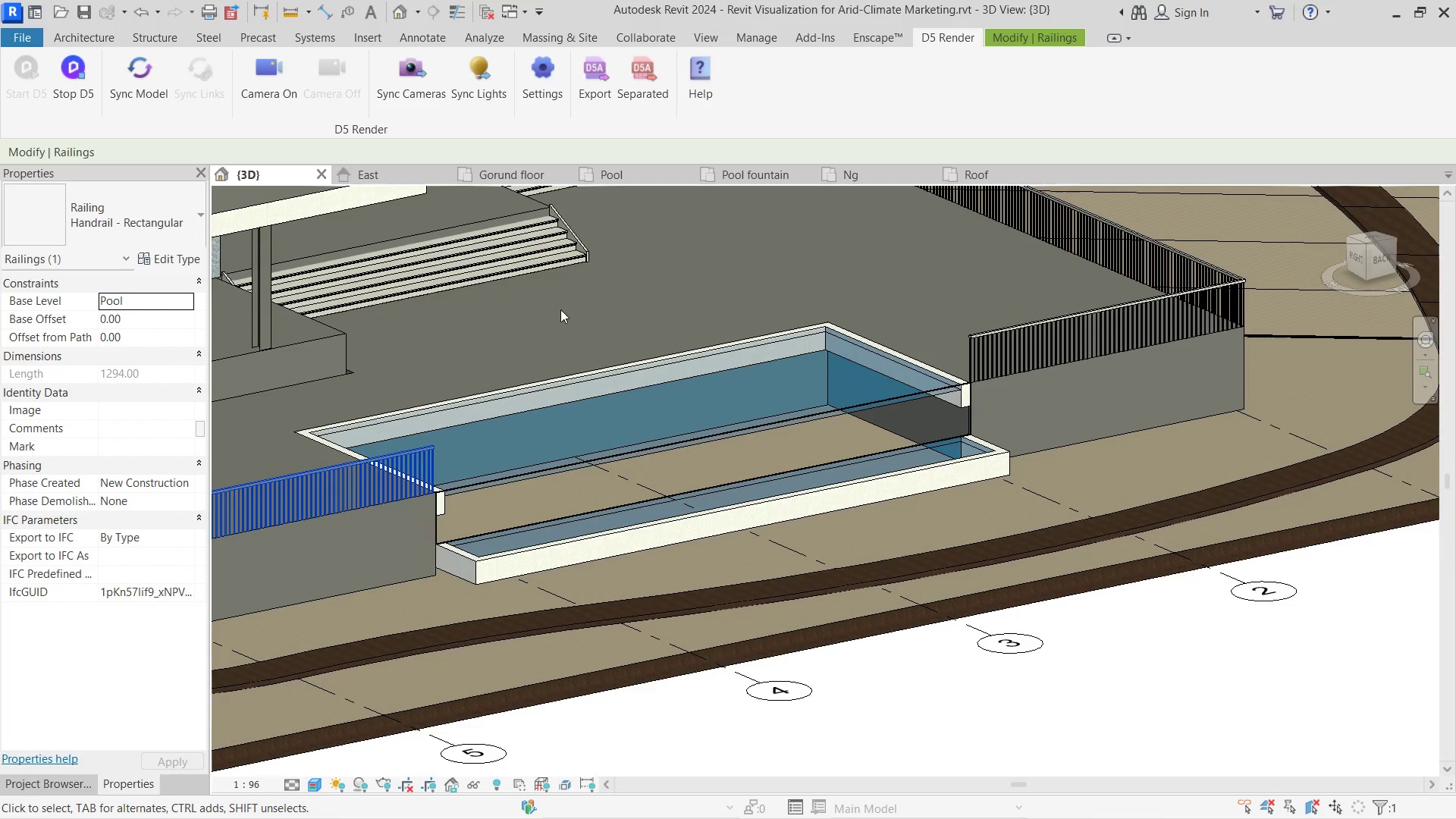 
scroll: coordinate [698, 369], scroll_direction: down, amount: 8.0
 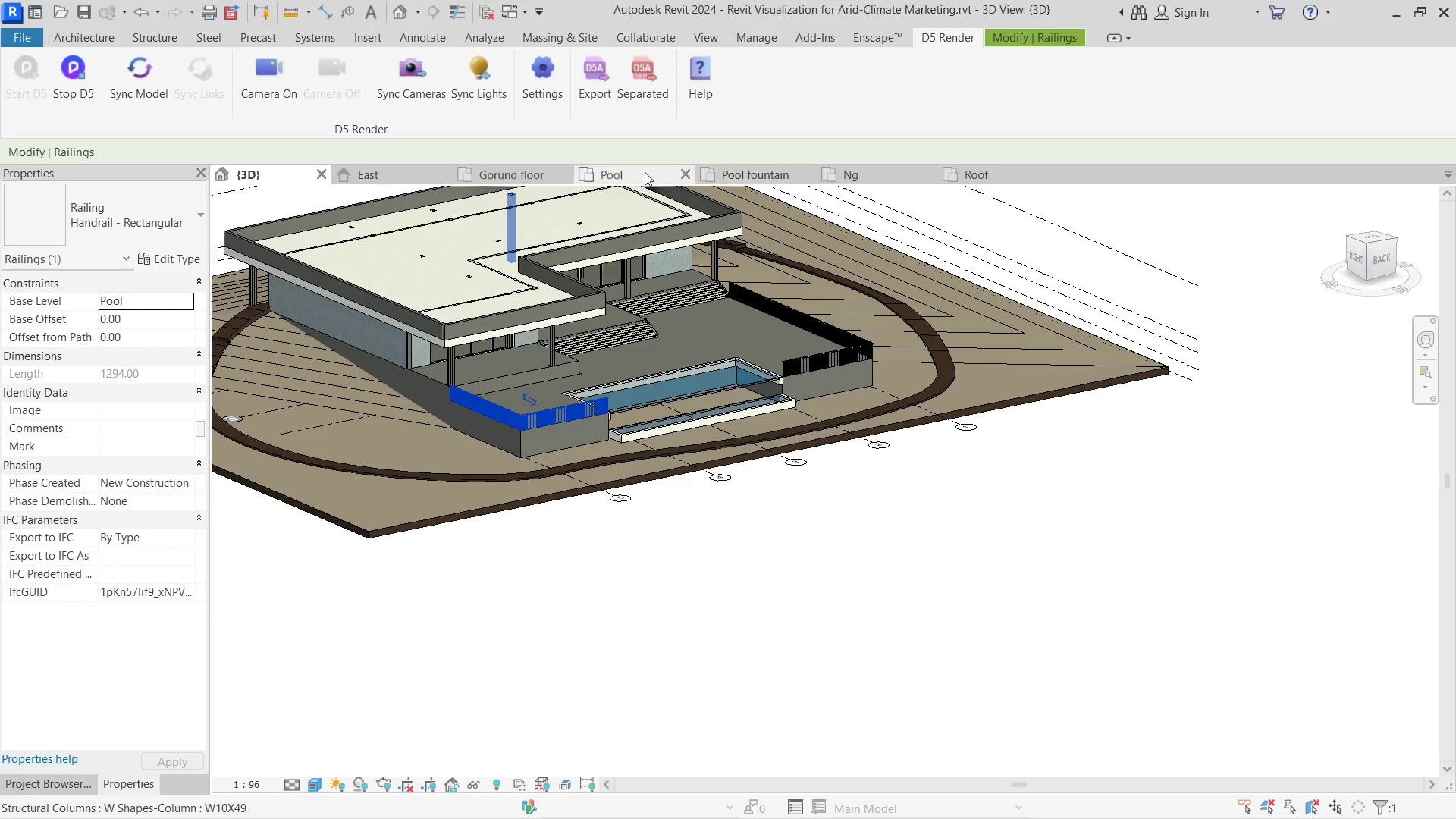 
left_click([626, 172])
 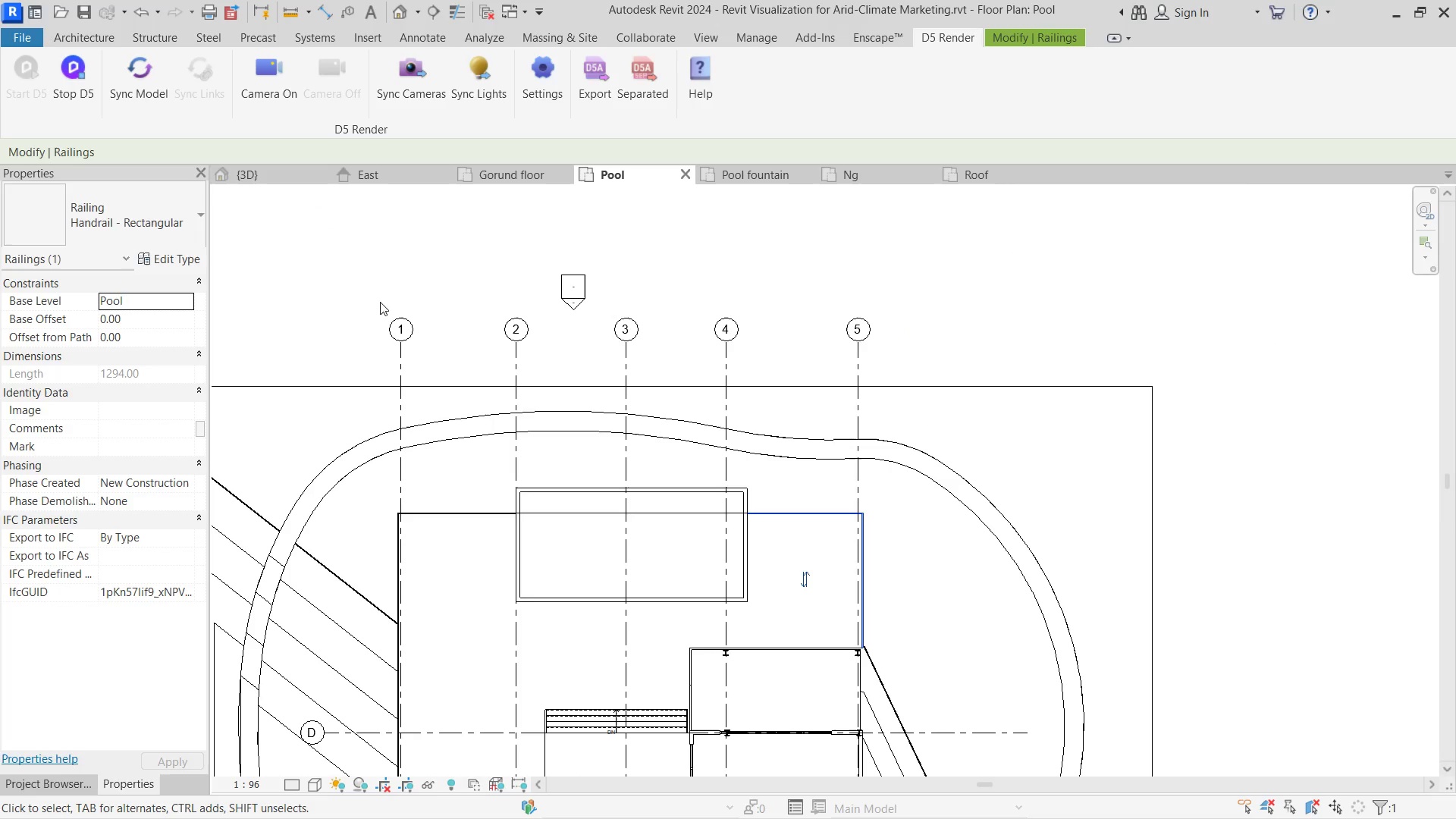 
scroll: coordinate [673, 177], scroll_direction: down, amount: 3.0
 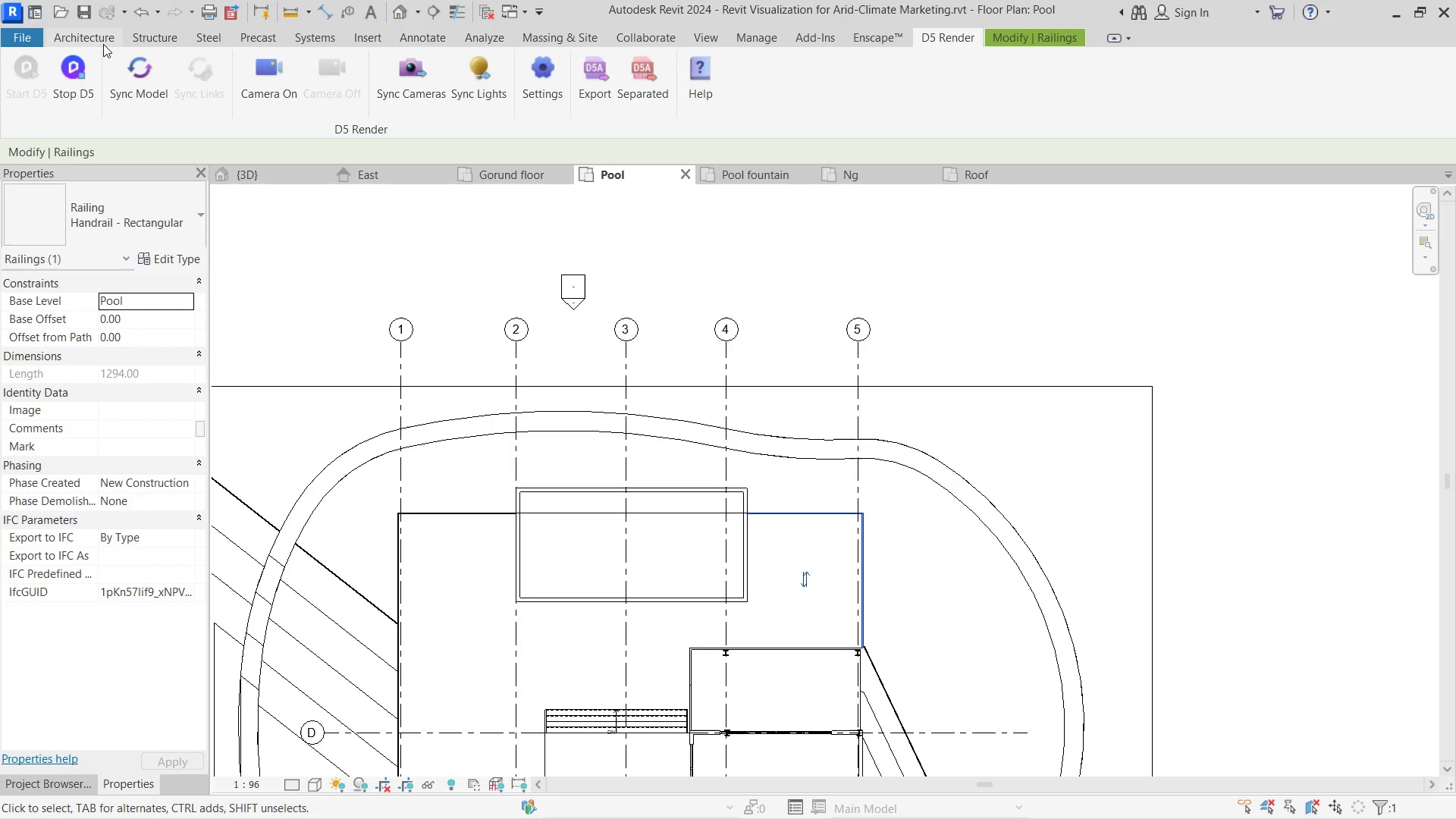 
left_click([99, 42])
 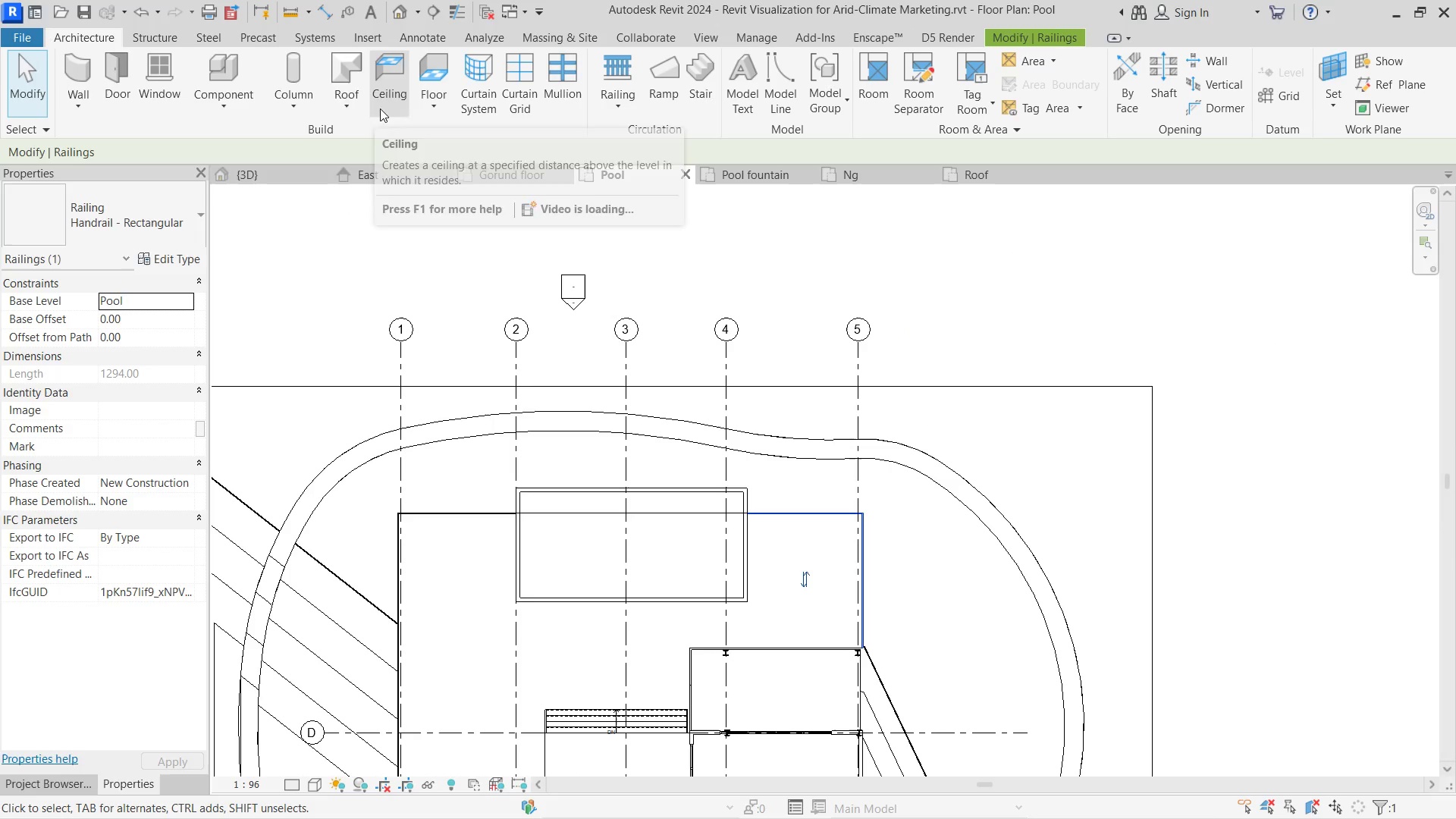 
left_click([227, 66])
 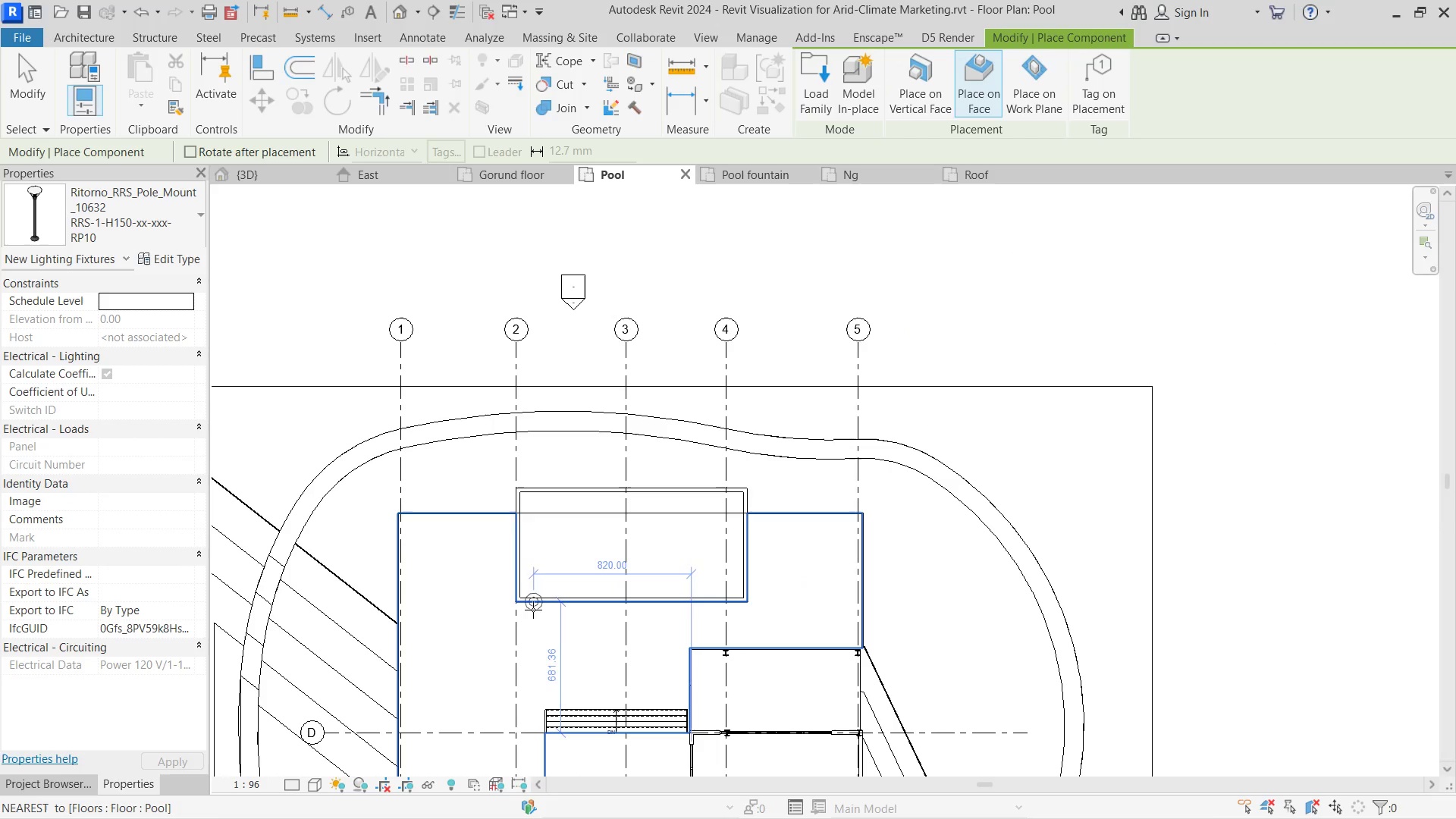 
left_click([513, 607])
 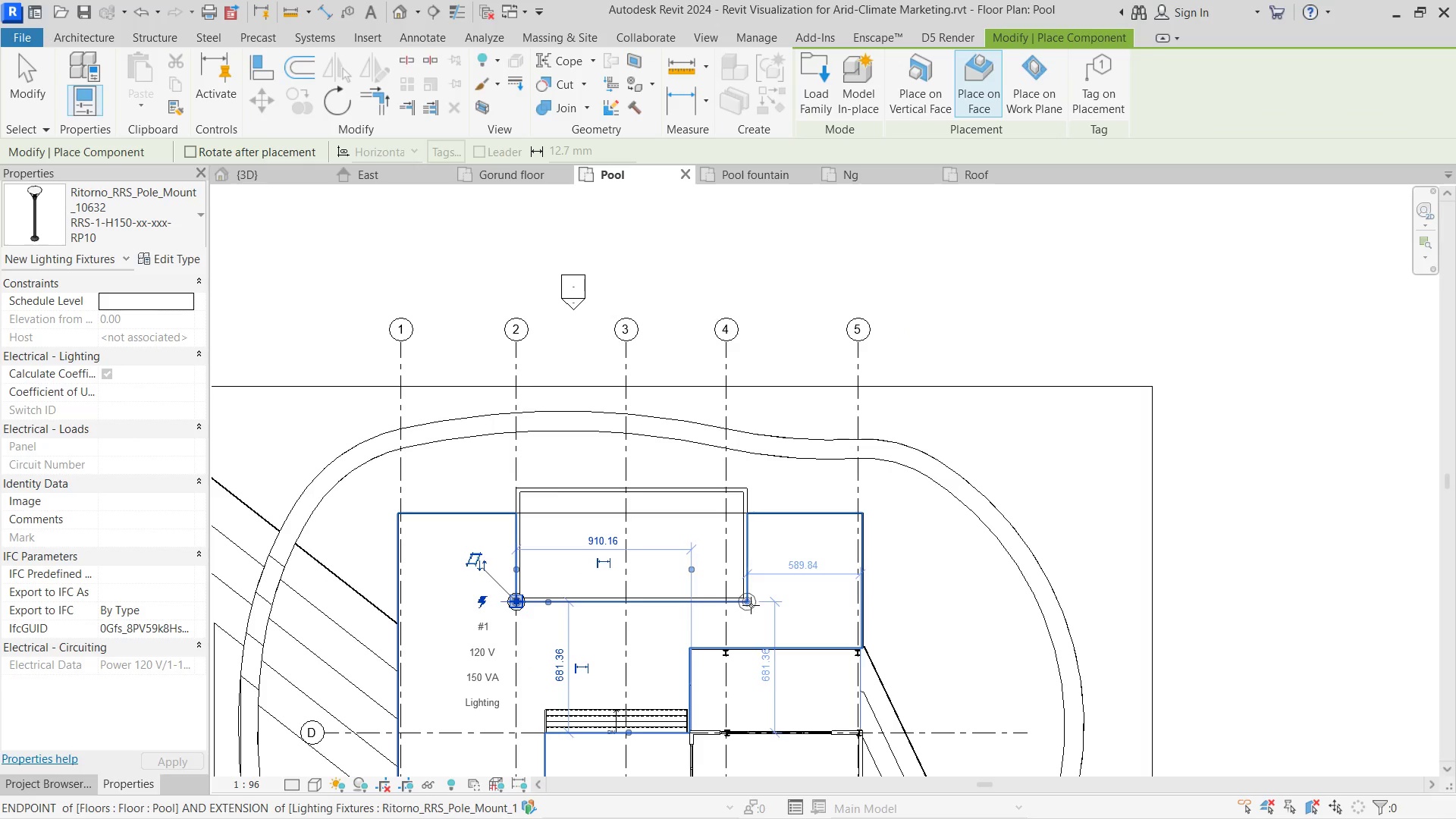 
left_click([749, 605])
 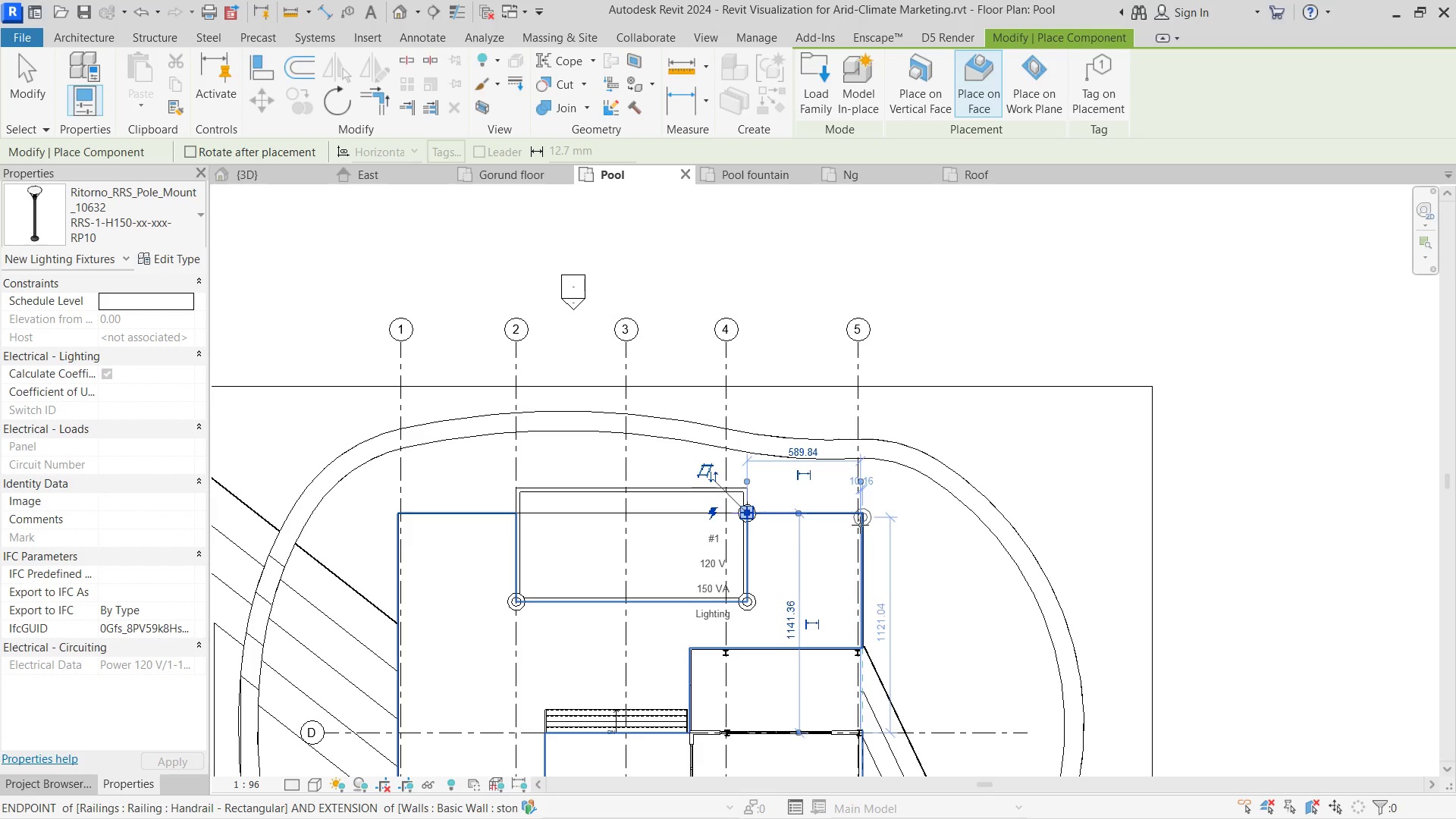 
left_click([858, 524])
 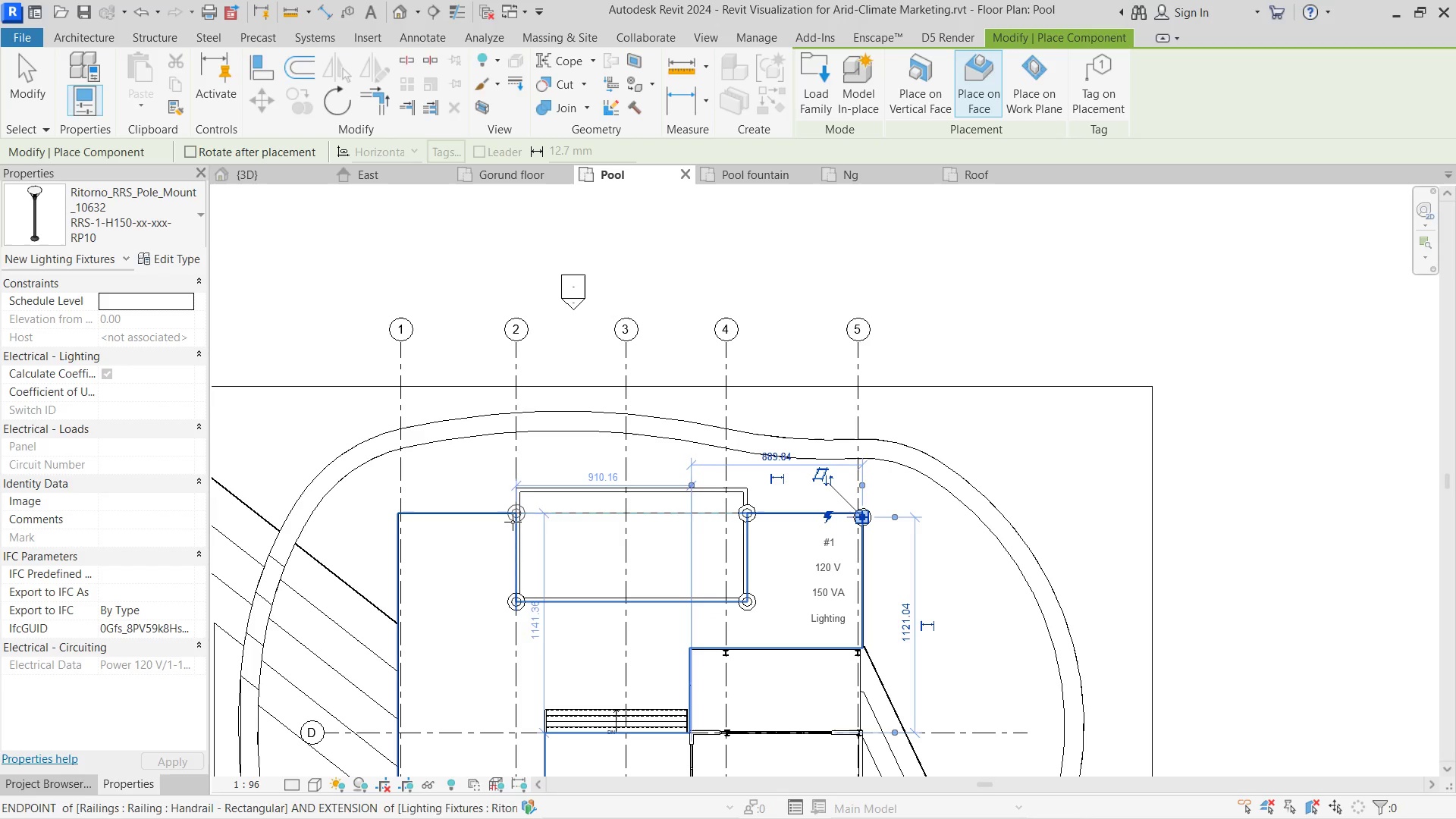 
left_click([513, 522])
 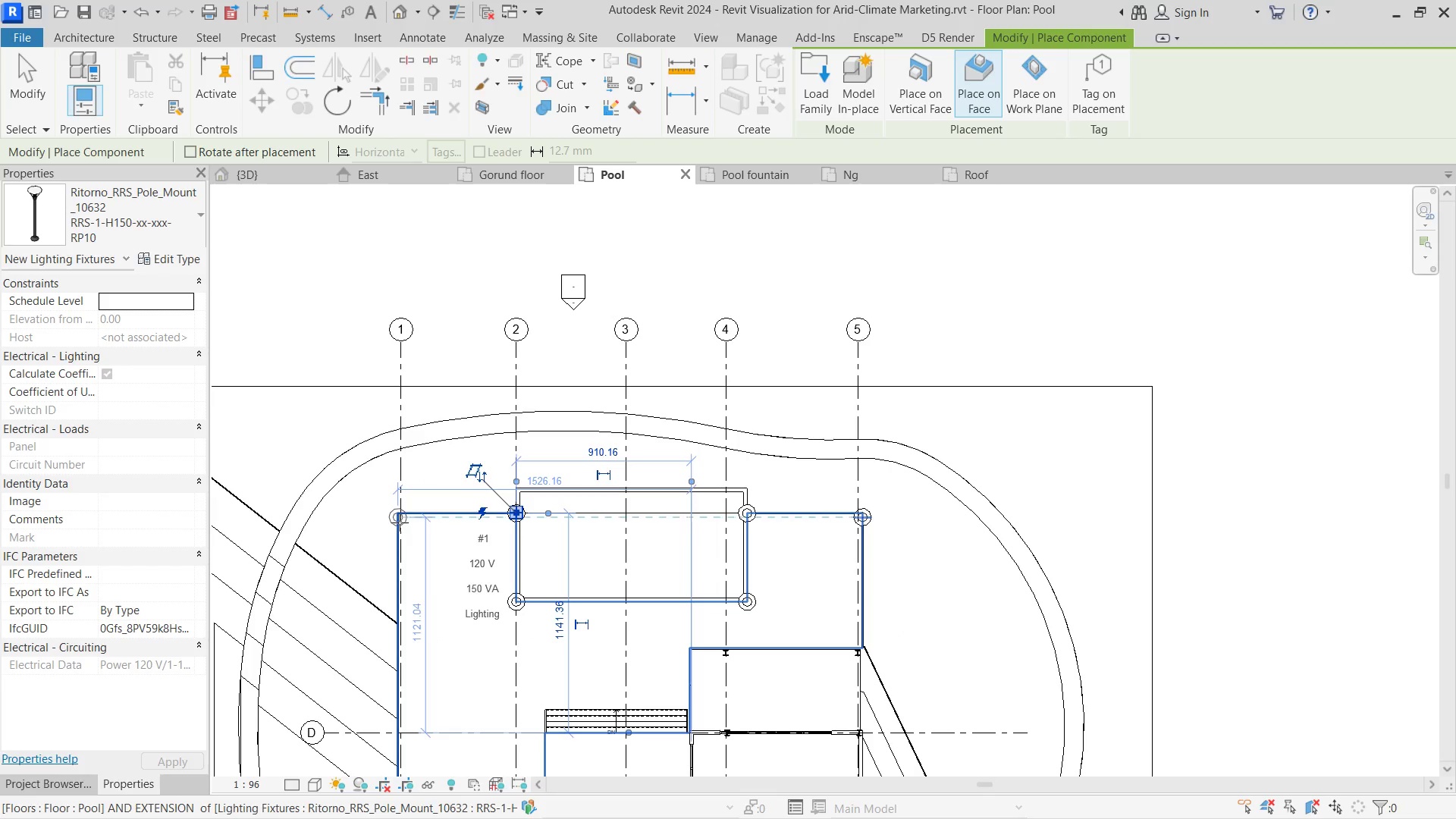 
left_click([400, 522])
 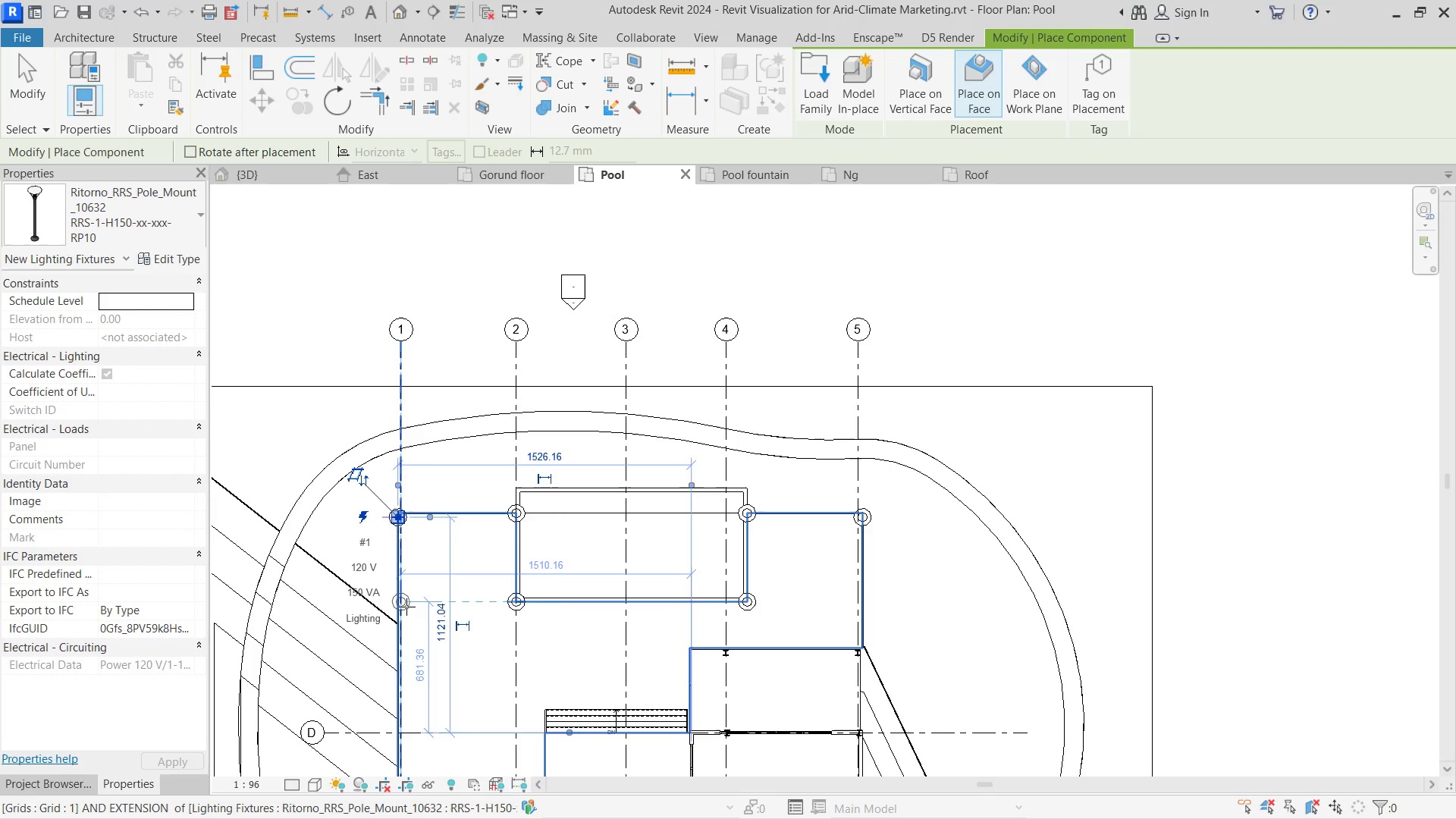 
left_click([406, 607])
 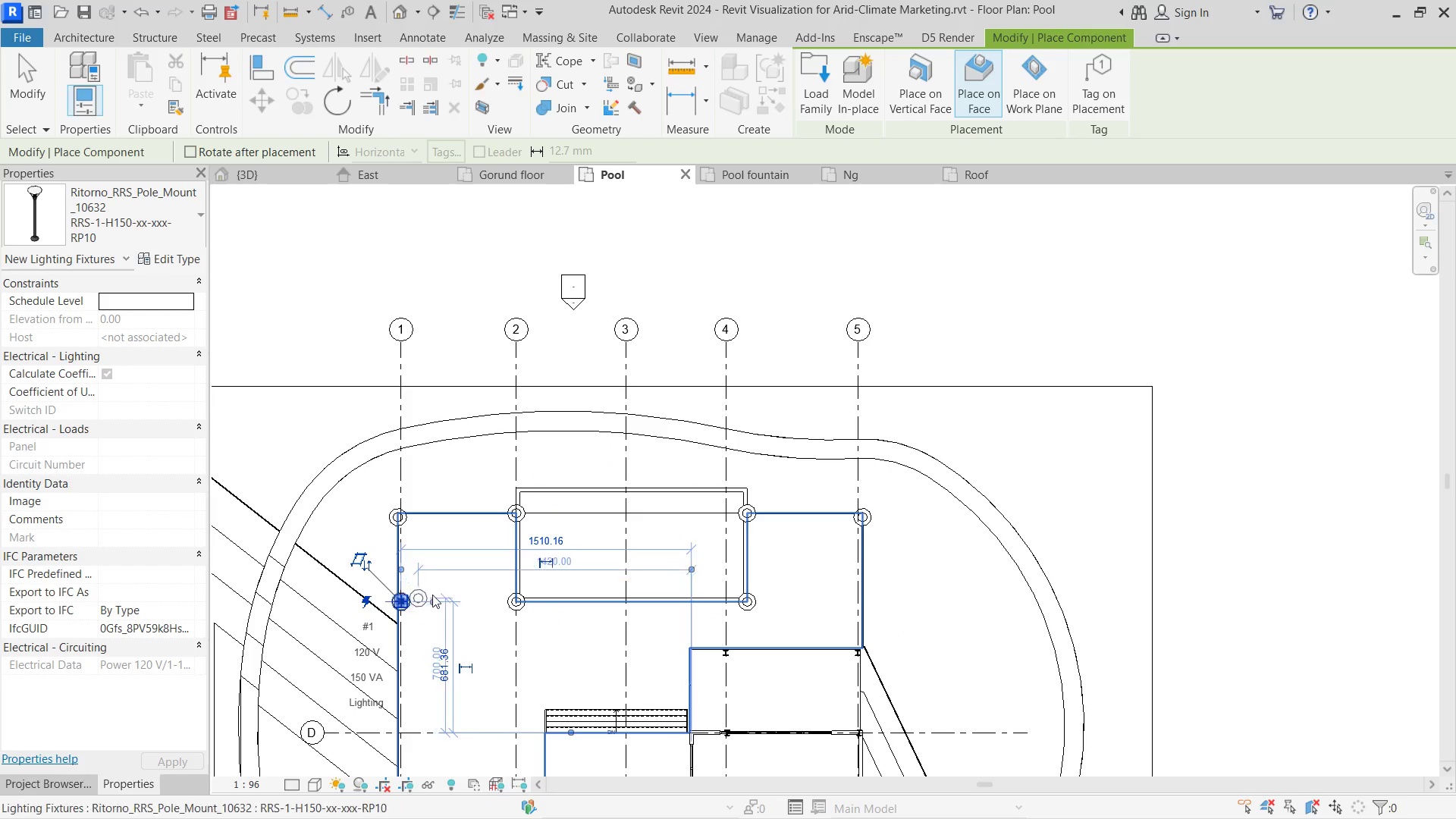 
key(Escape)
 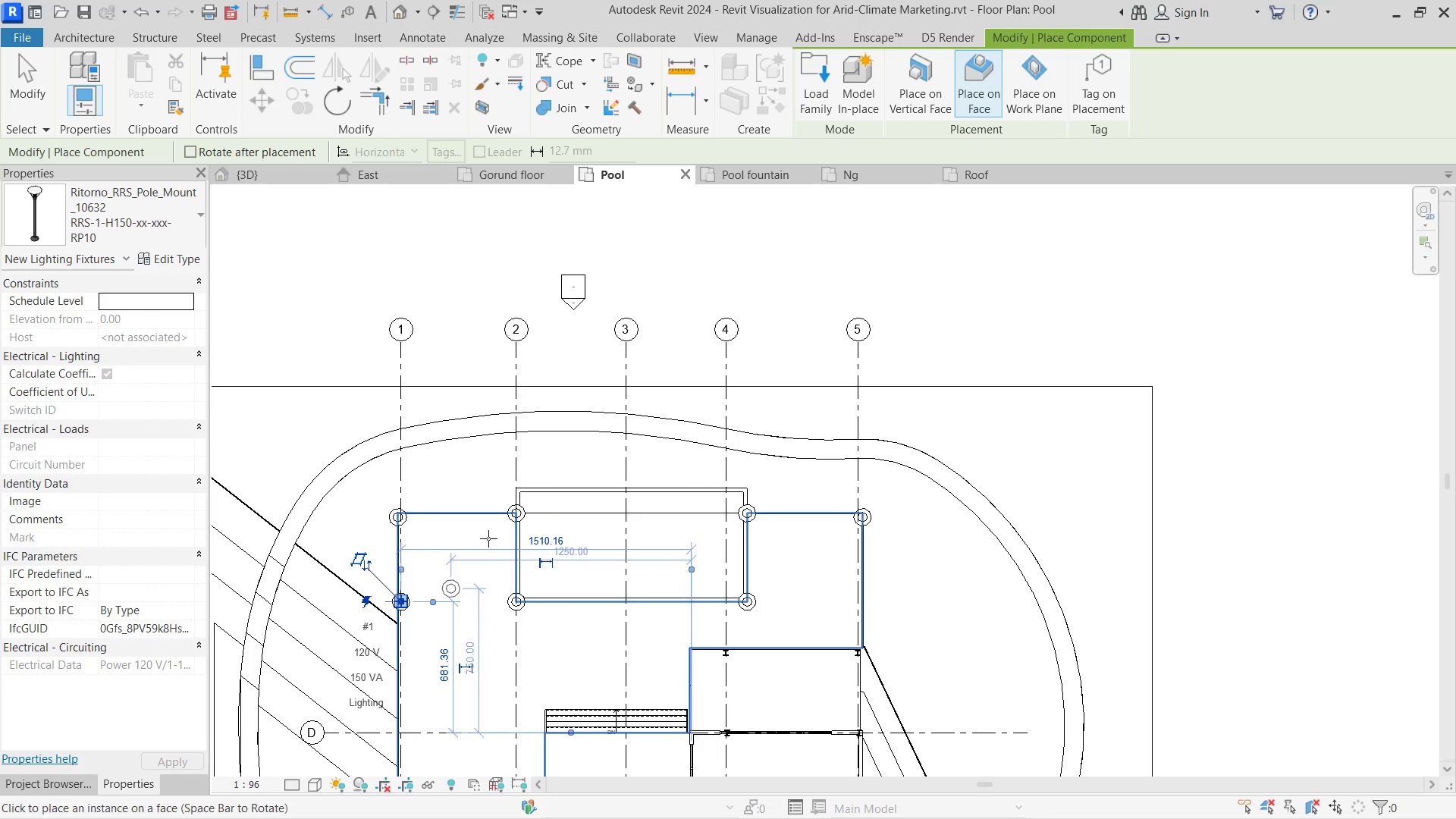 
key(Escape)
 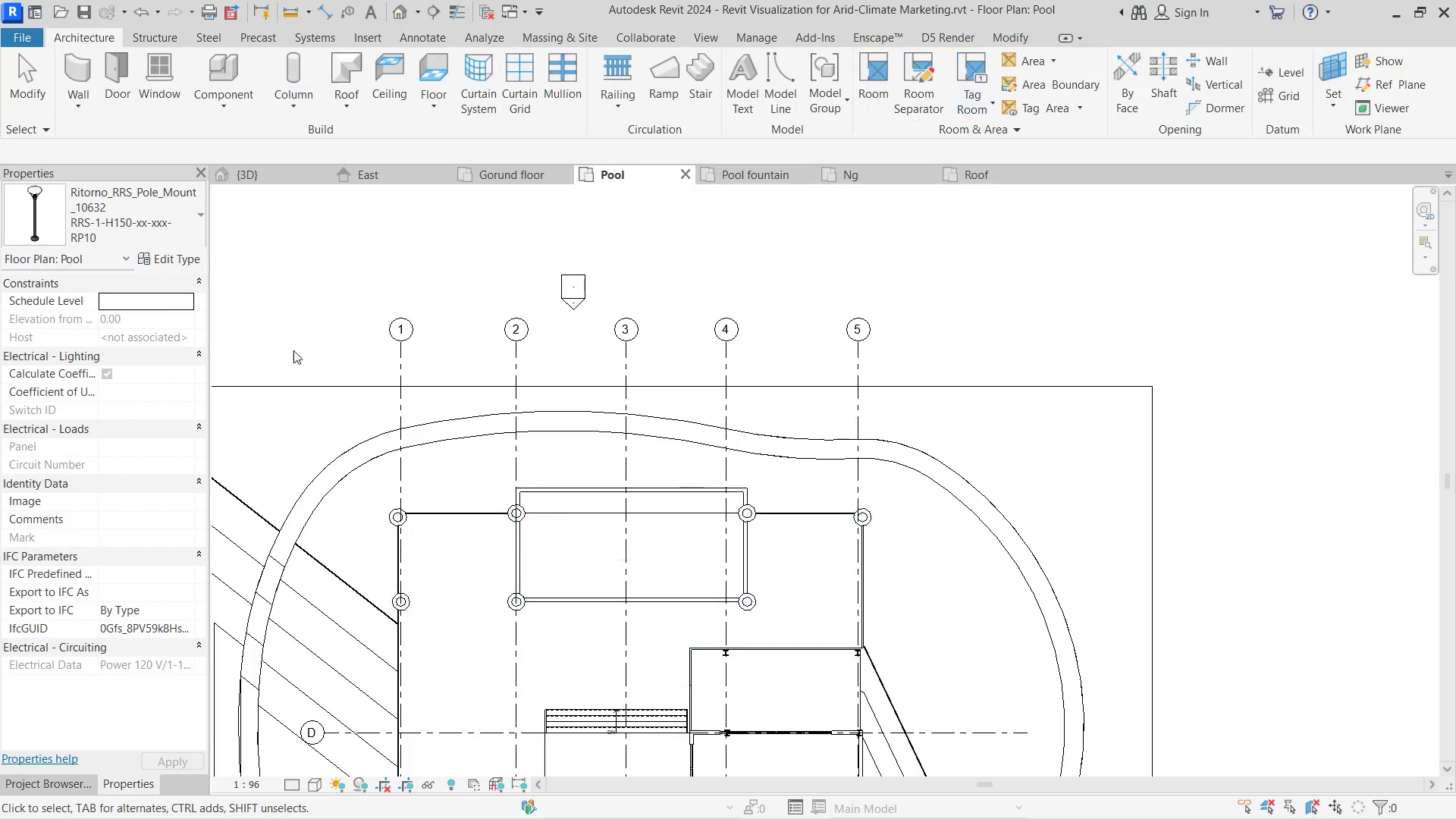 
key(Escape)
 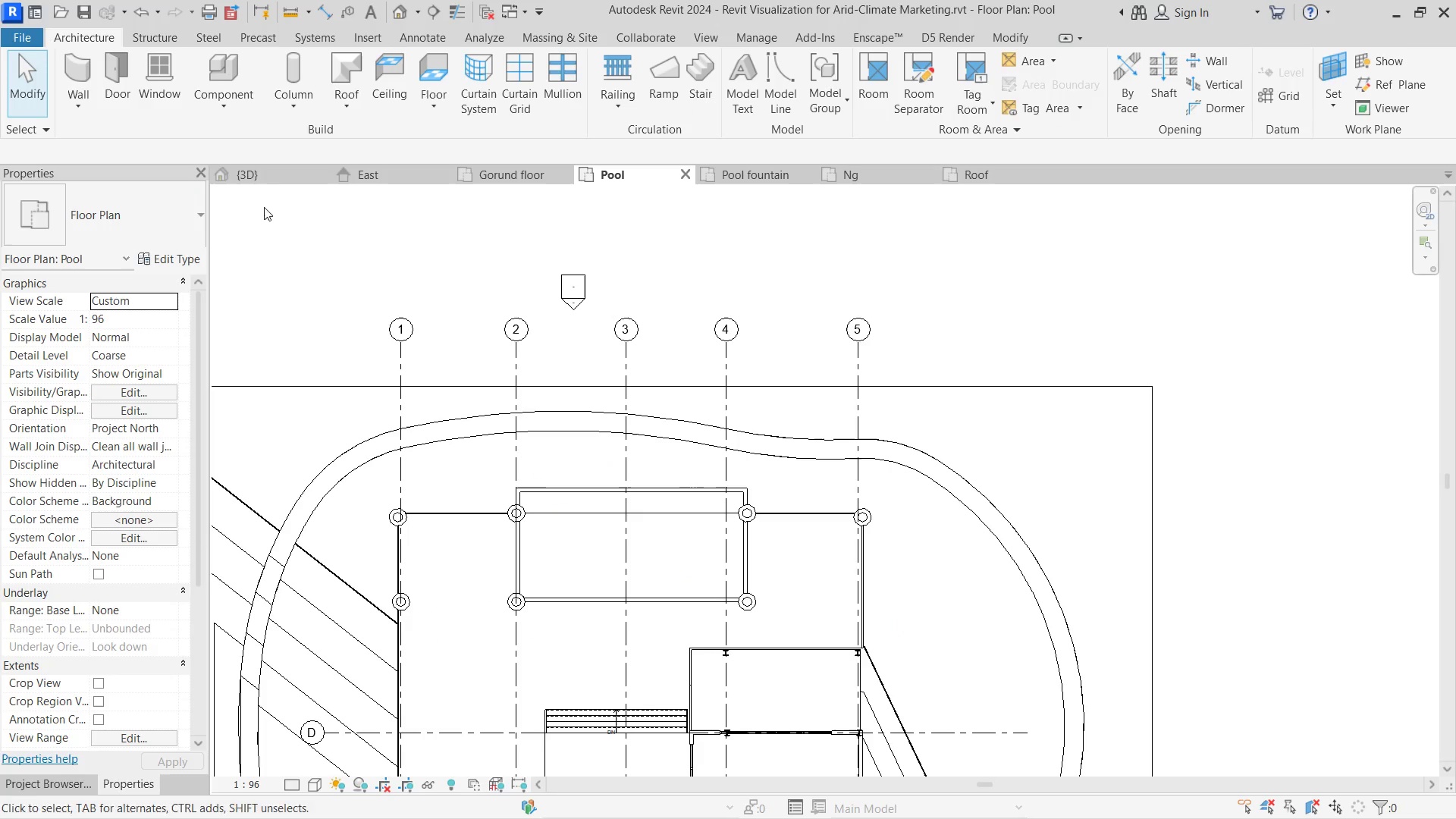 
key(Escape)
 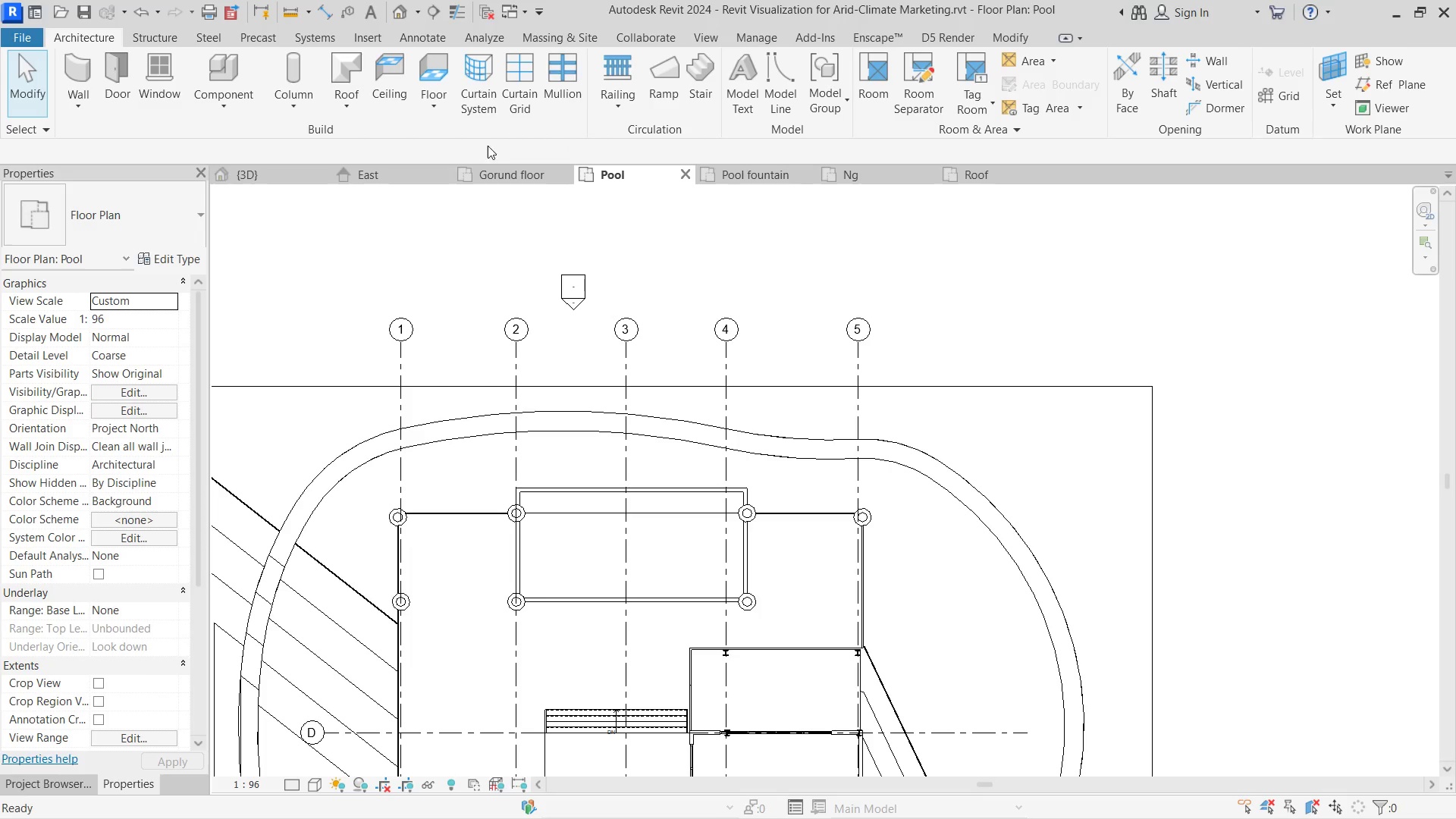 
left_click([287, 173])
 